 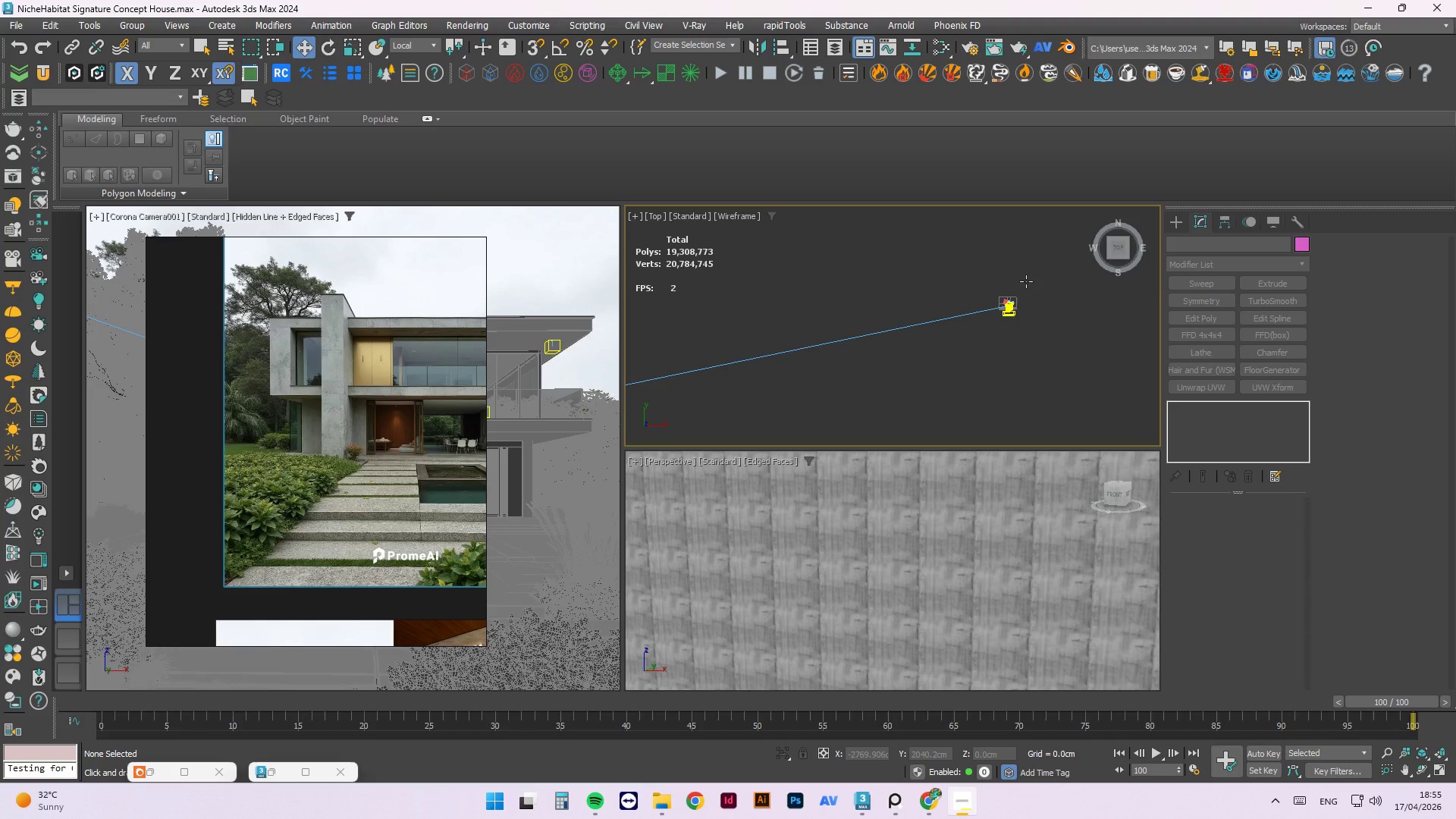 
key(W)
 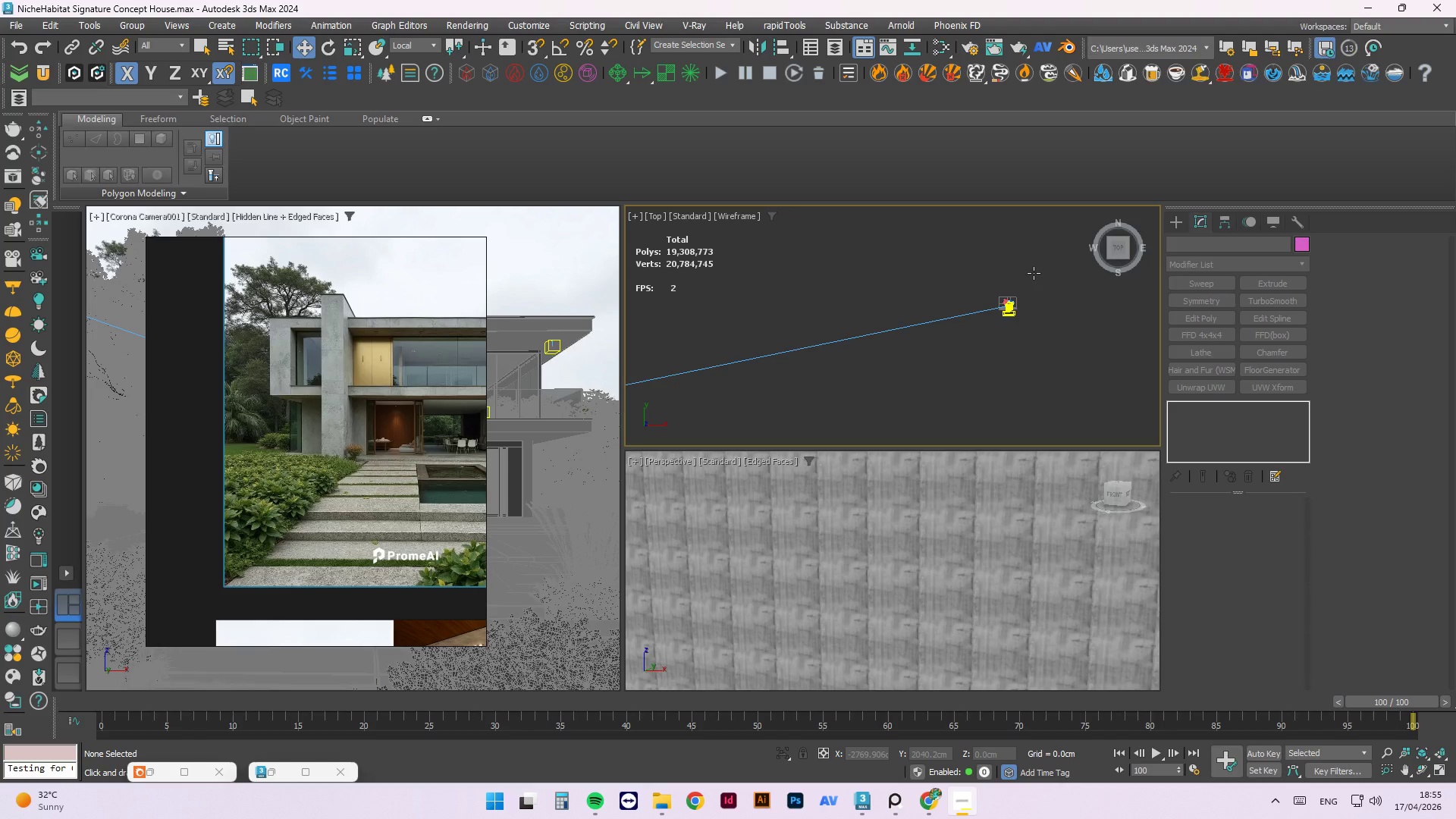 
key(Escape)
 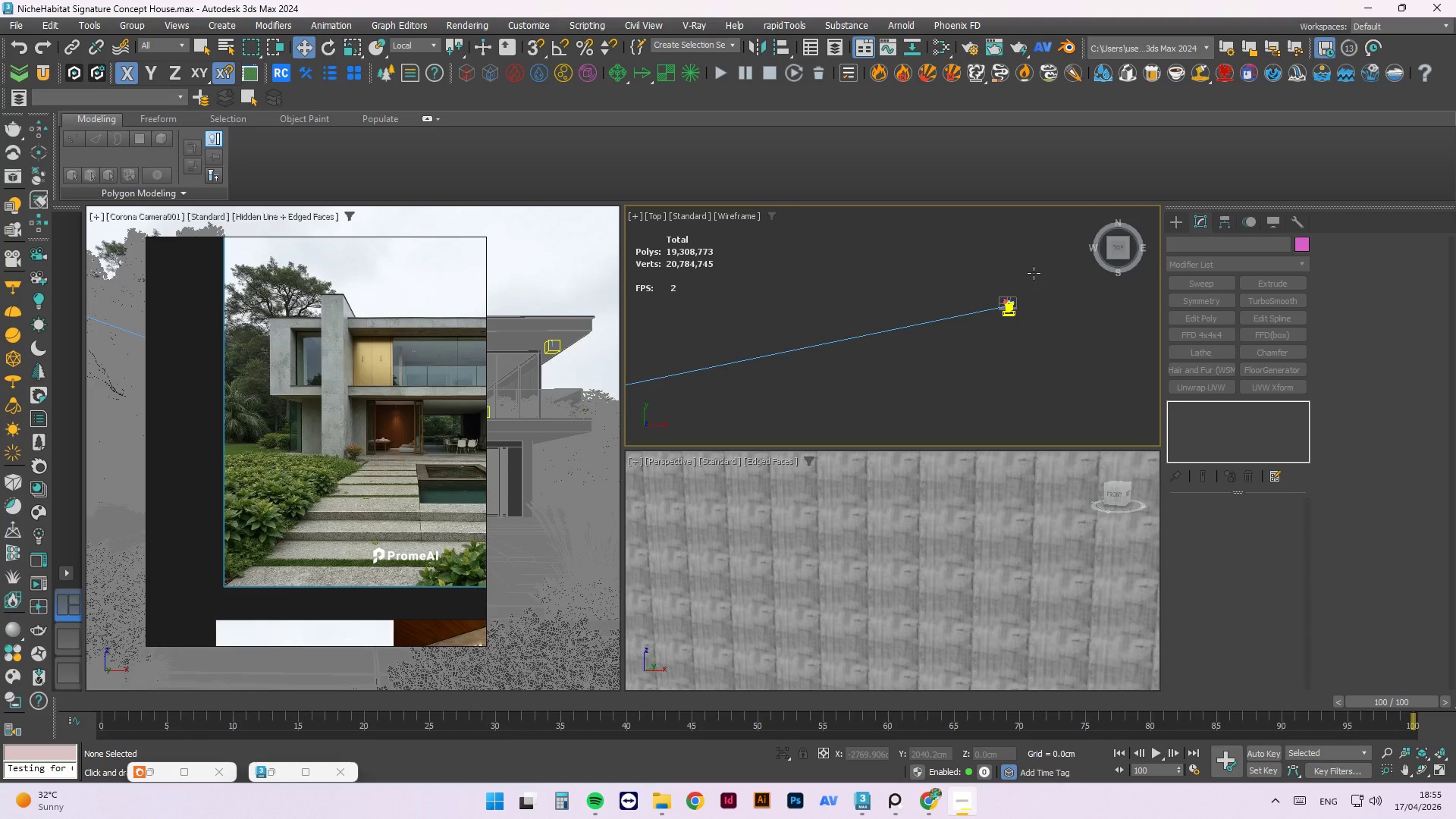 
key(Escape)
 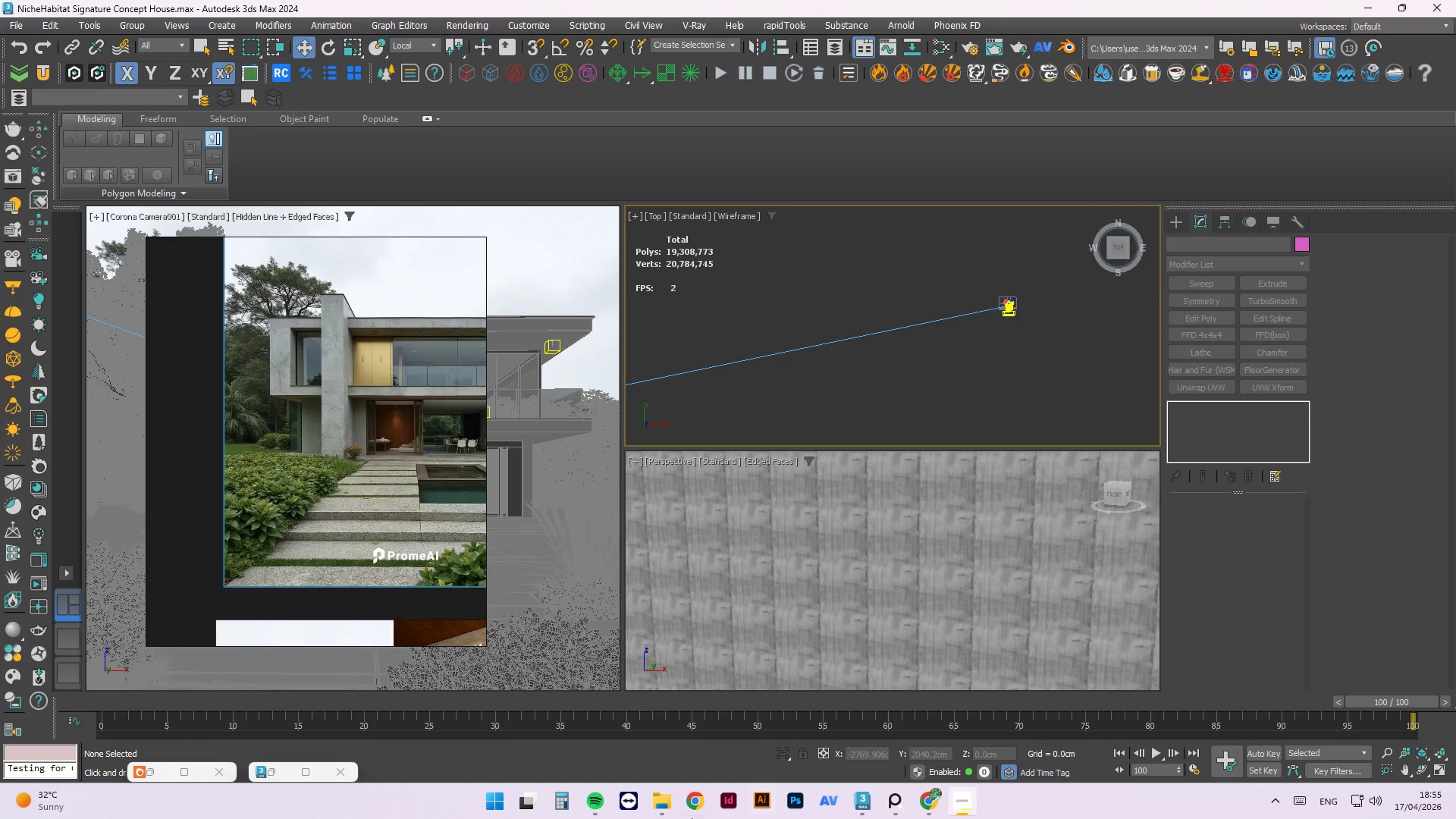 
left_click([661, 801])
 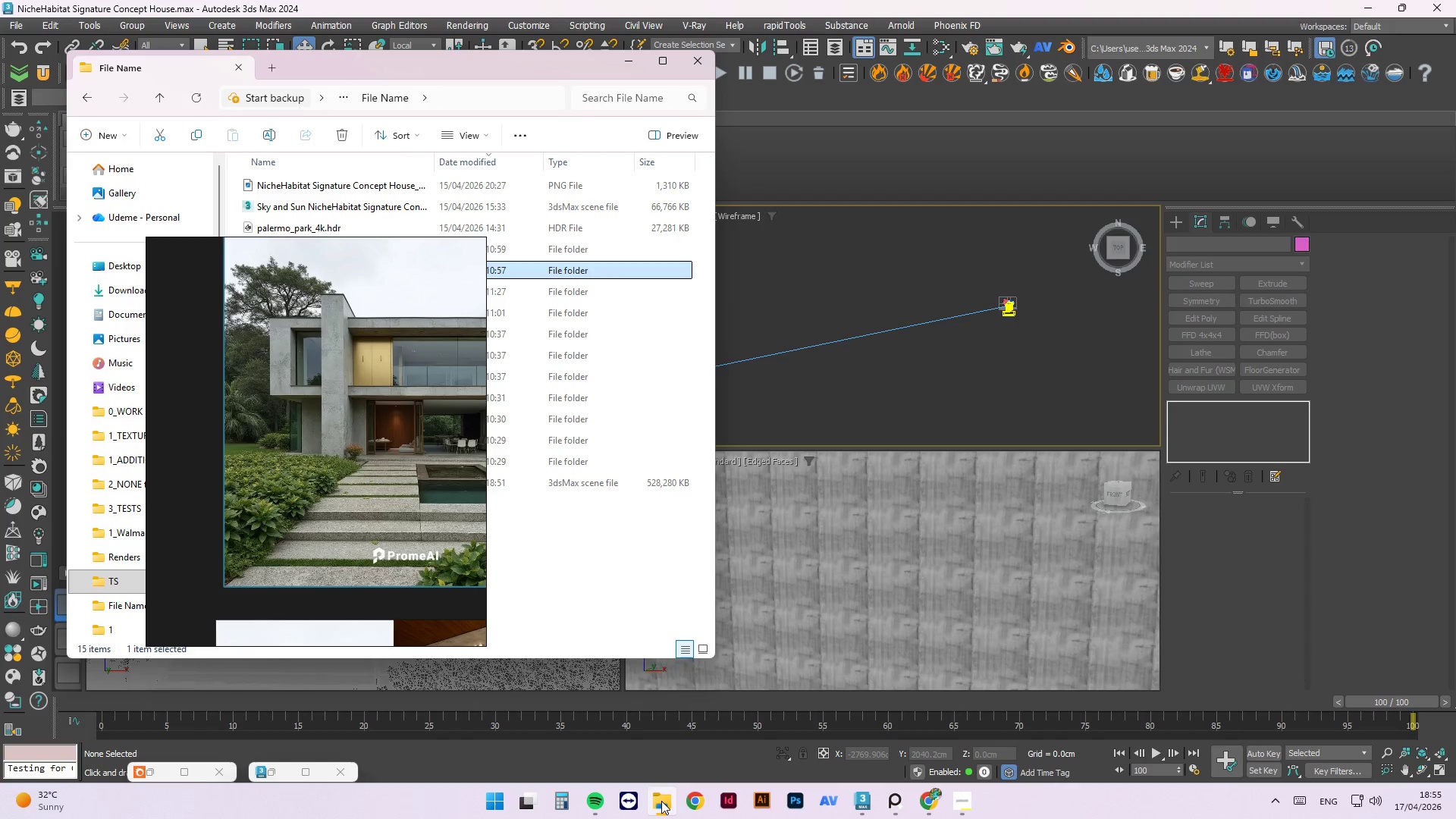 
left_click([661, 801])
 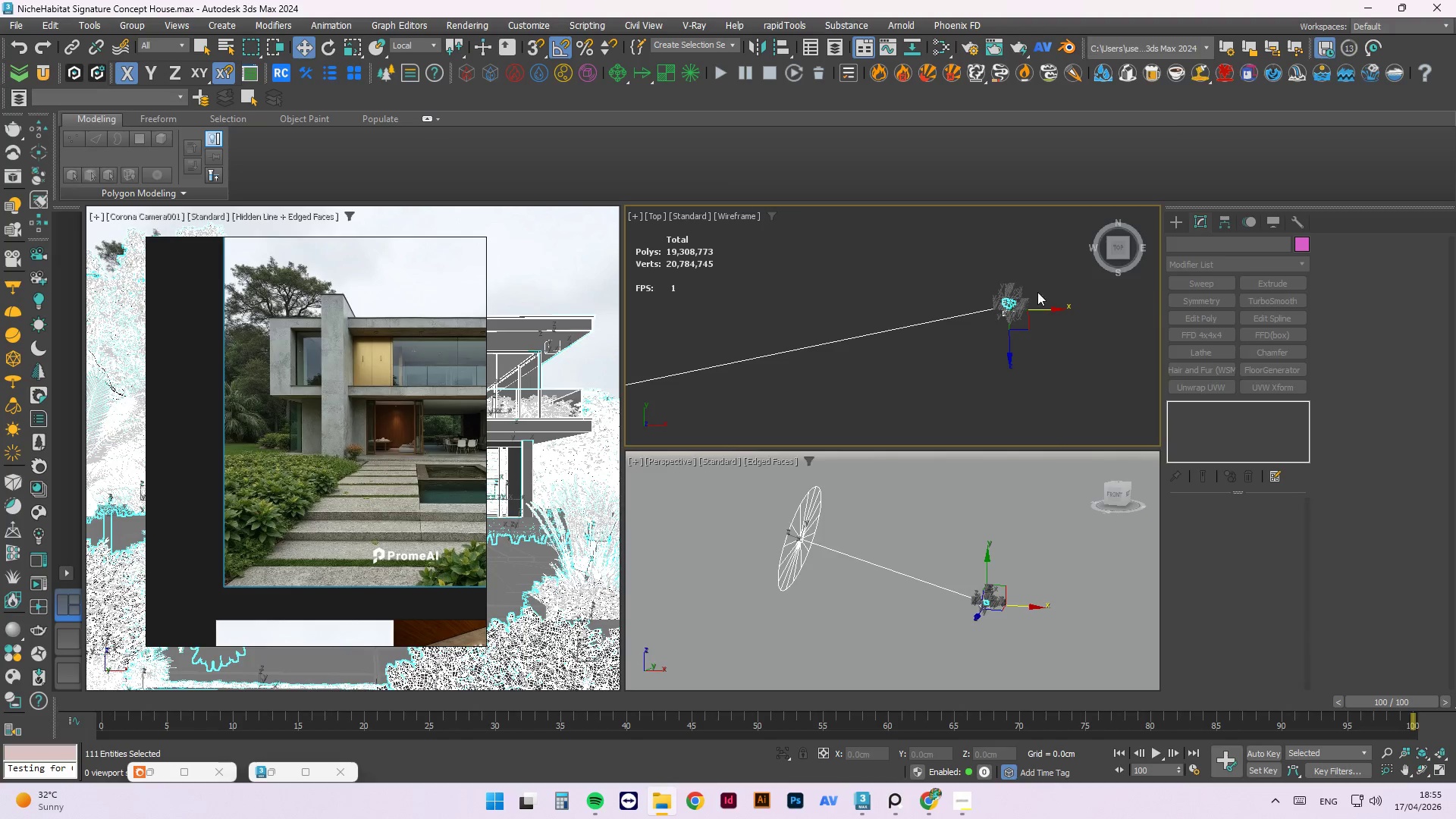 
scroll: coordinate [871, 366], scroll_direction: up, amount: 28.0
 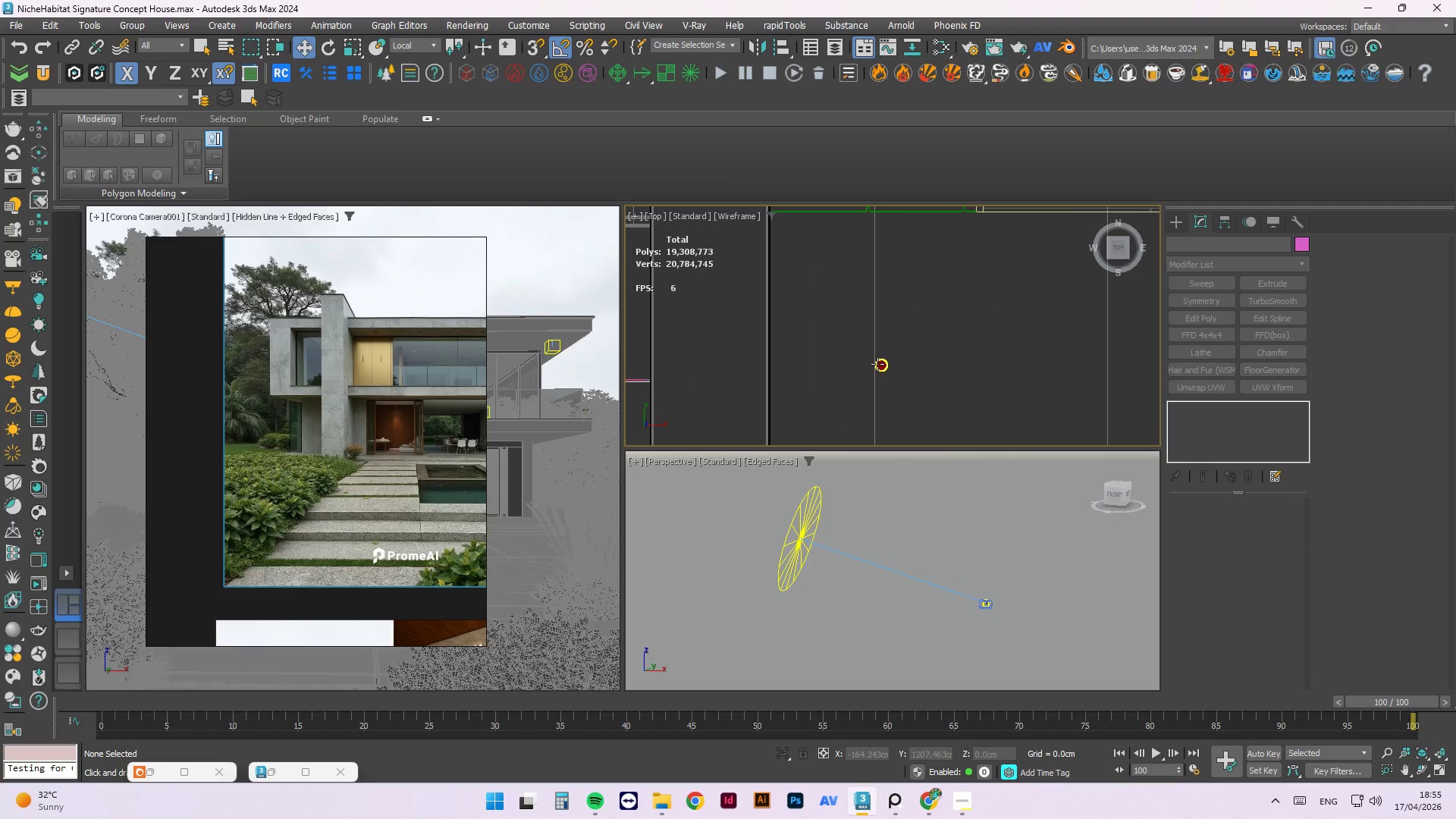 
left_click([878, 364])
 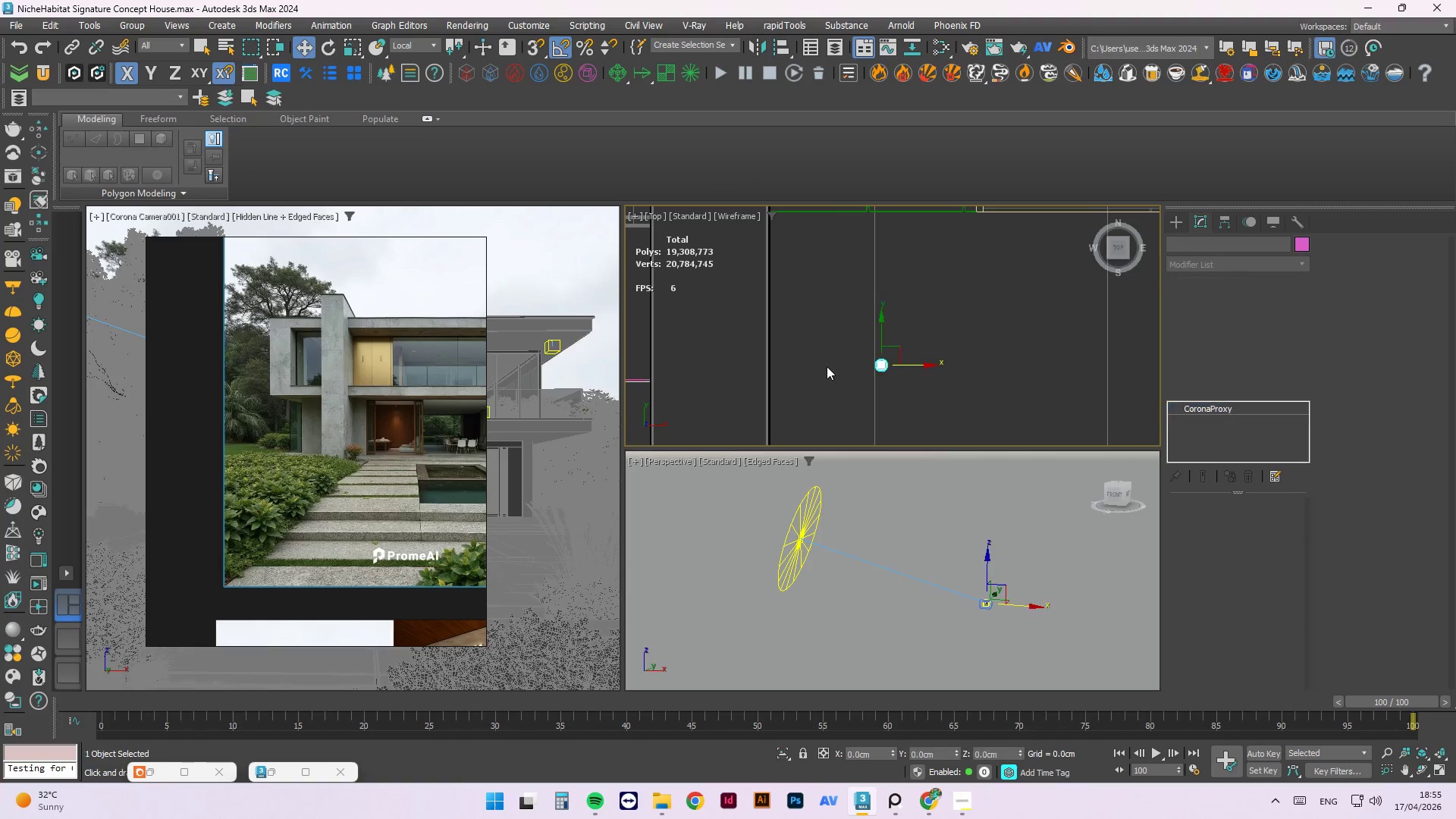 
scroll: coordinate [824, 366], scroll_direction: down, amount: 2.0
 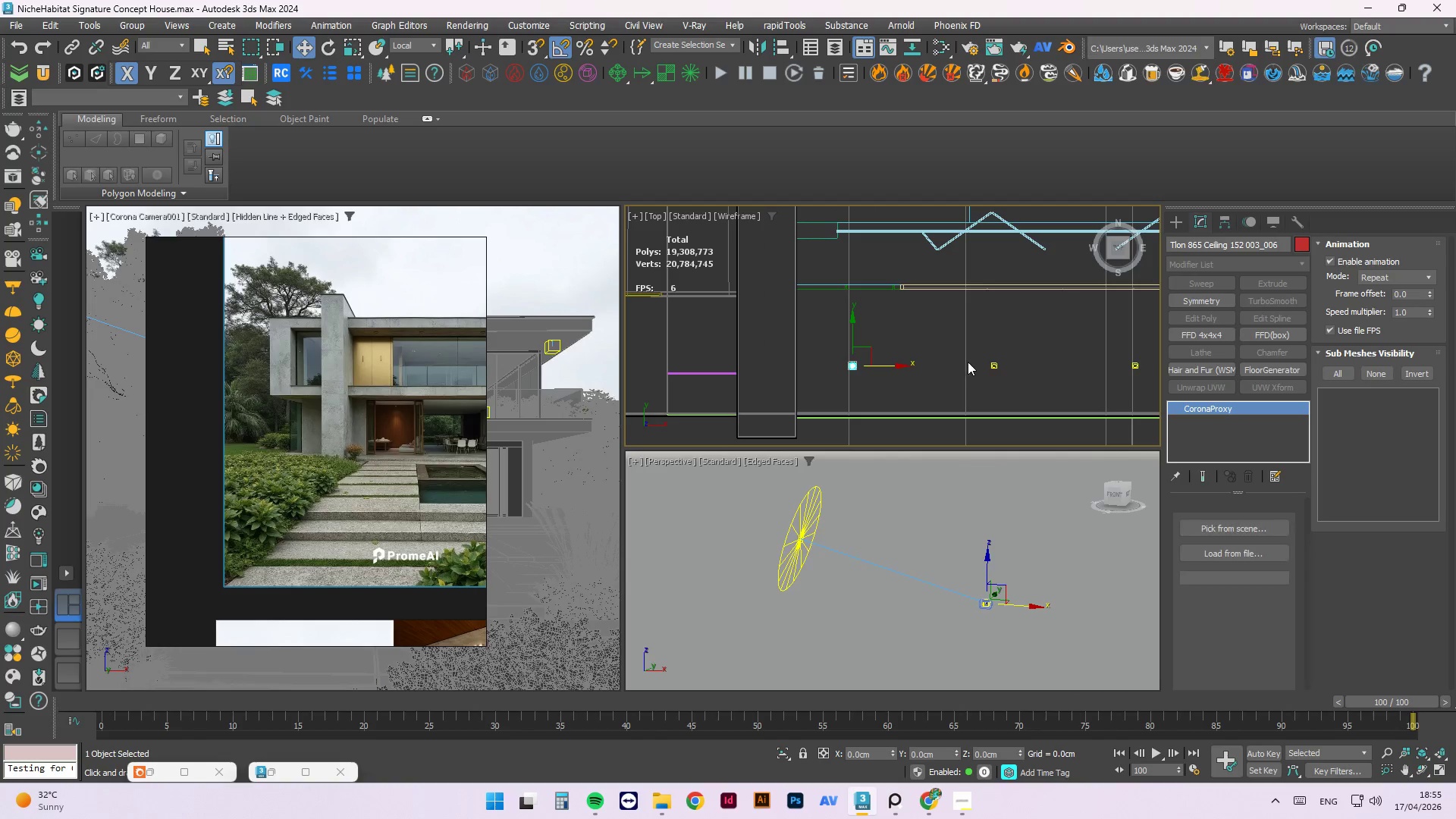 
left_click([1002, 370])
 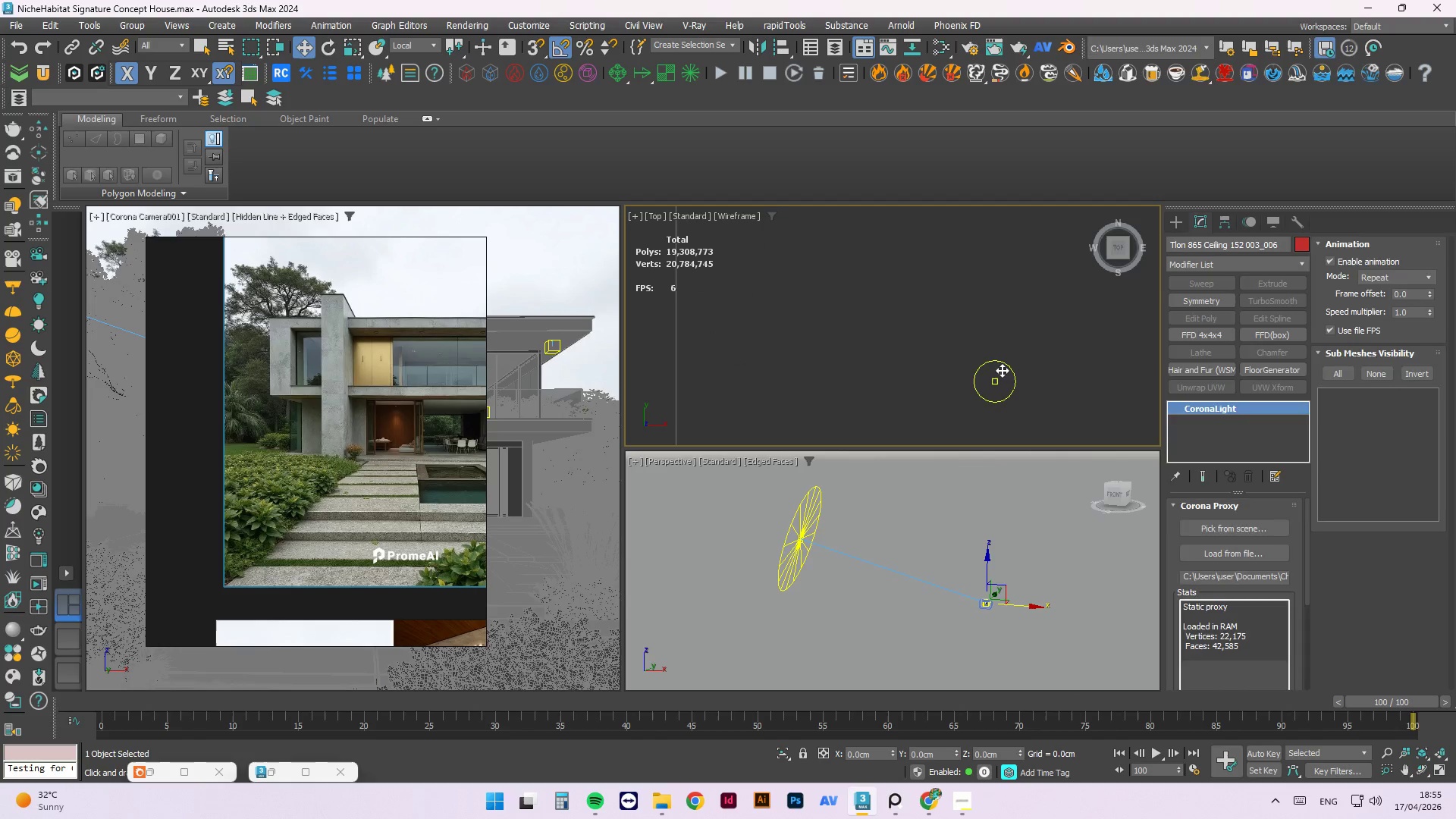 
scroll: coordinate [999, 375], scroll_direction: up, amount: 7.0
 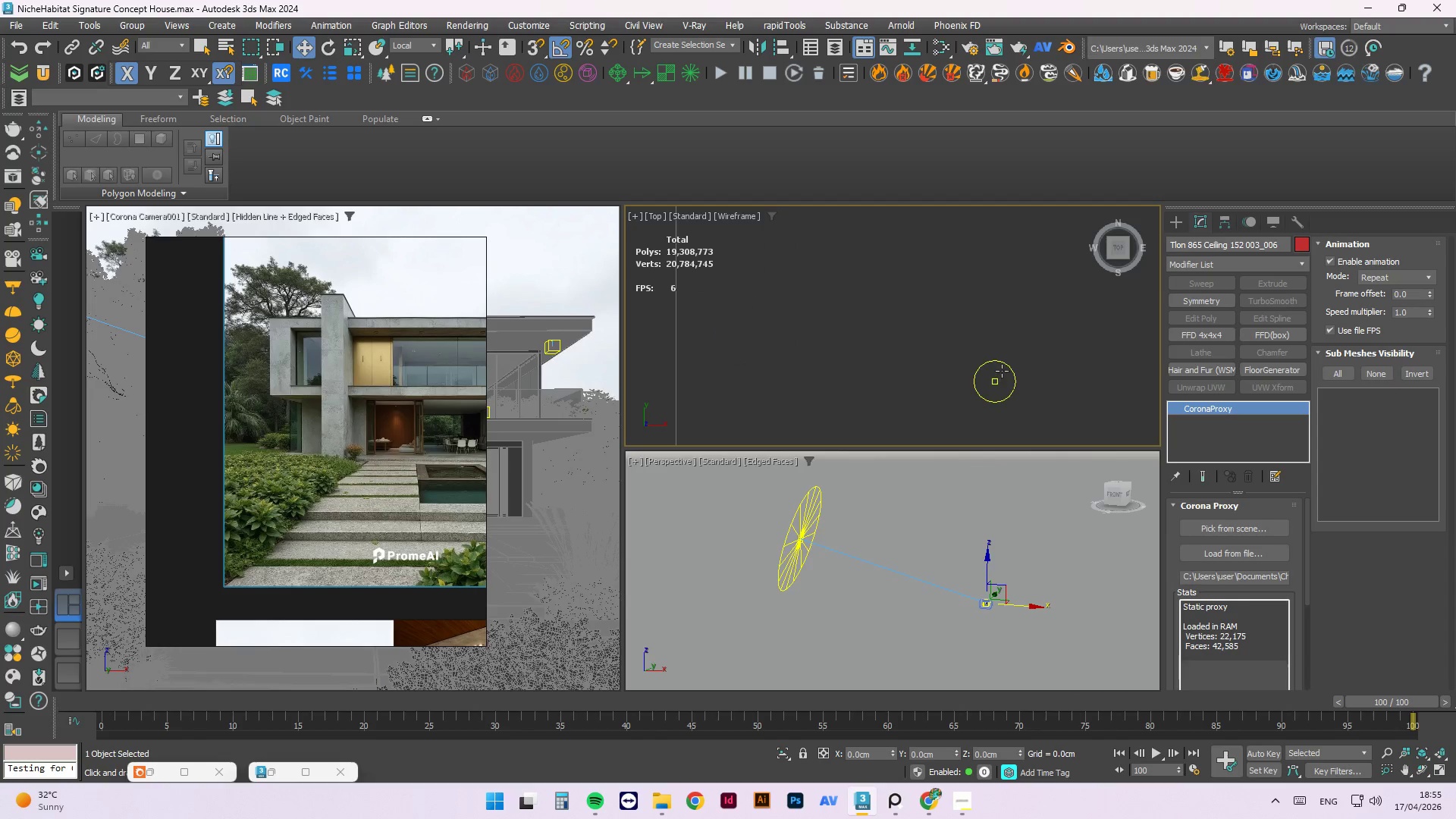 
left_click_drag(start_coordinate=[1049, 318], to_coordinate=[1044, 300])
 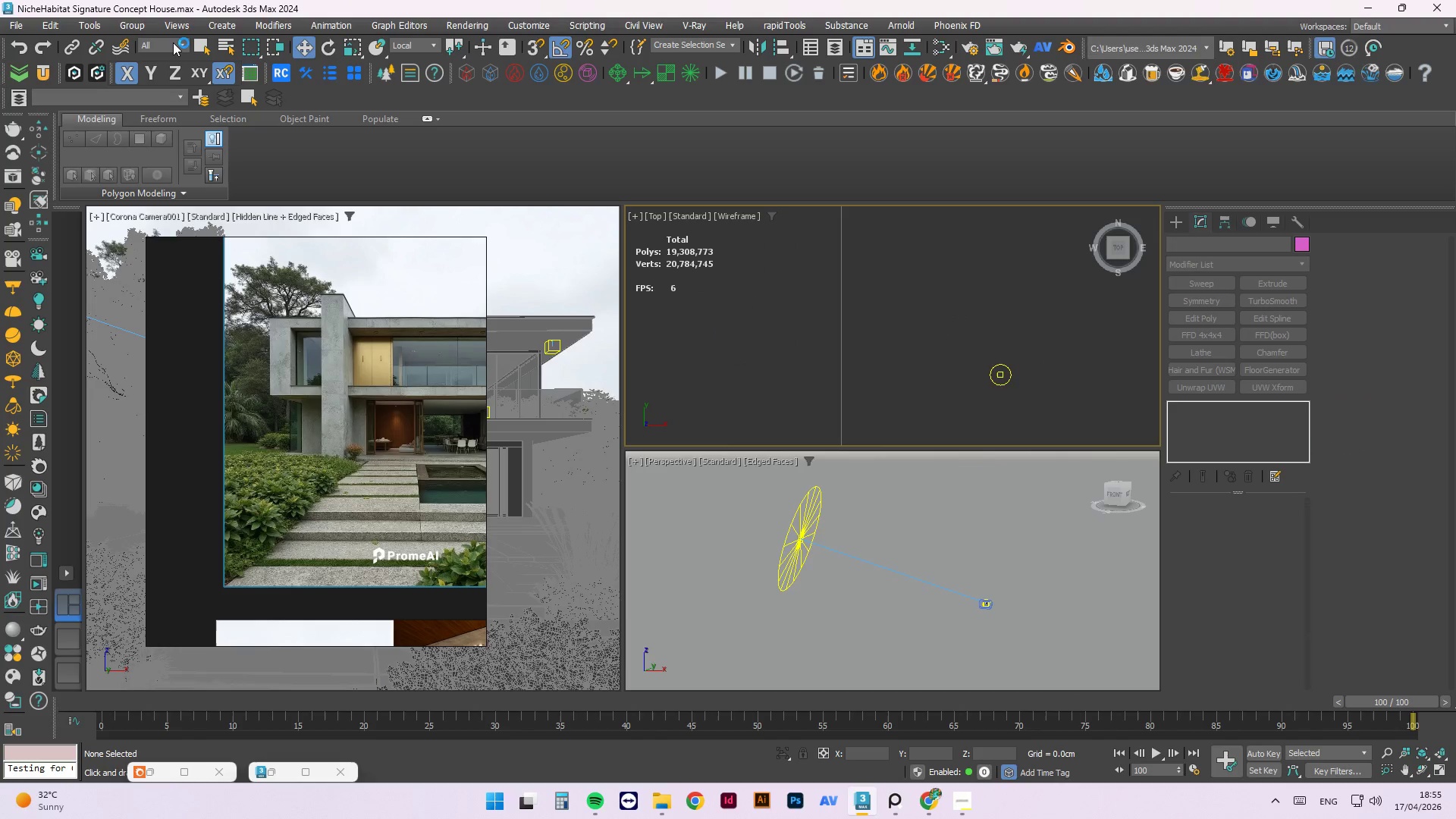 
scroll: coordinate [1006, 368], scroll_direction: down, amount: 2.0
 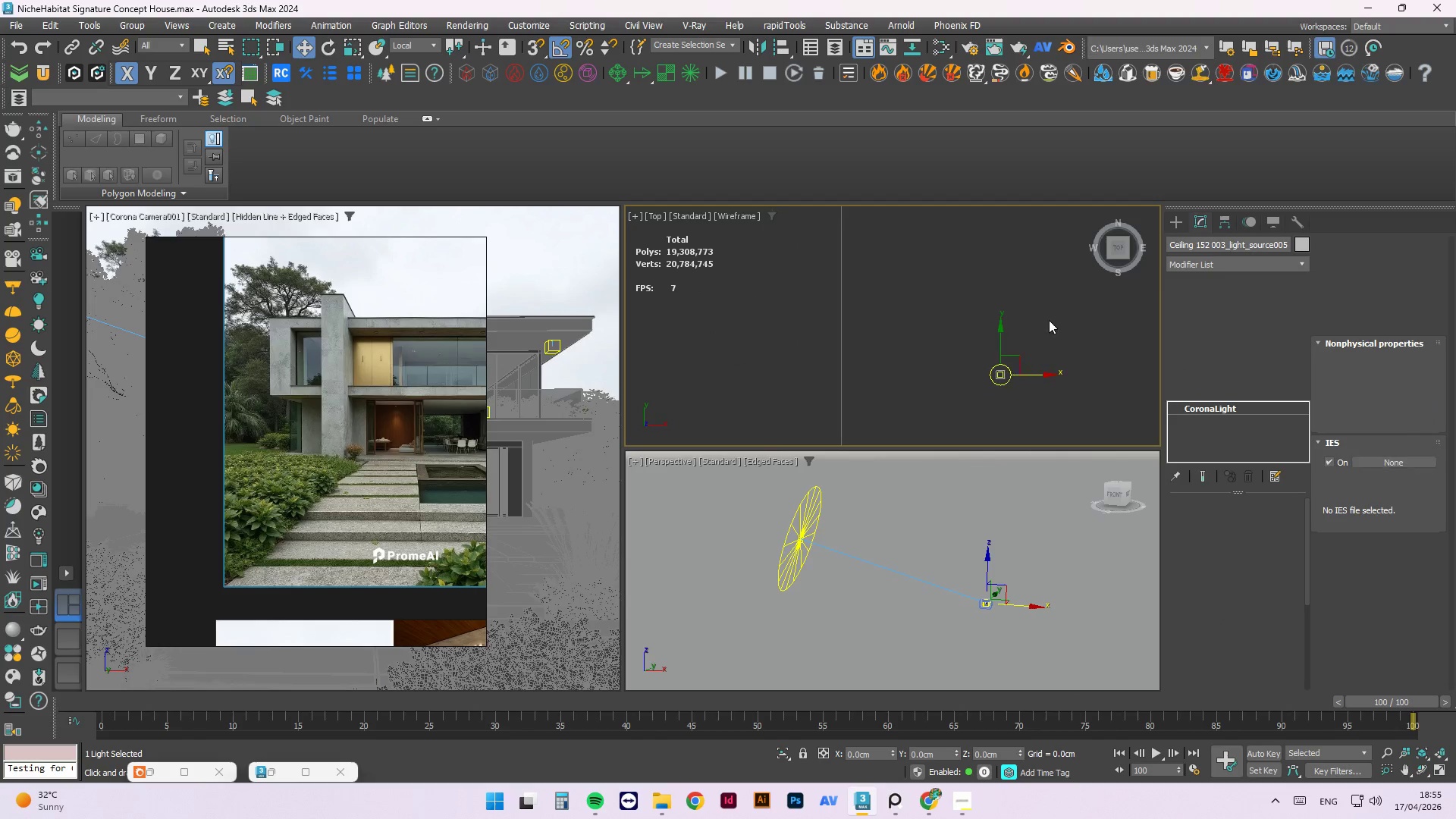 
left_click([172, 42])
 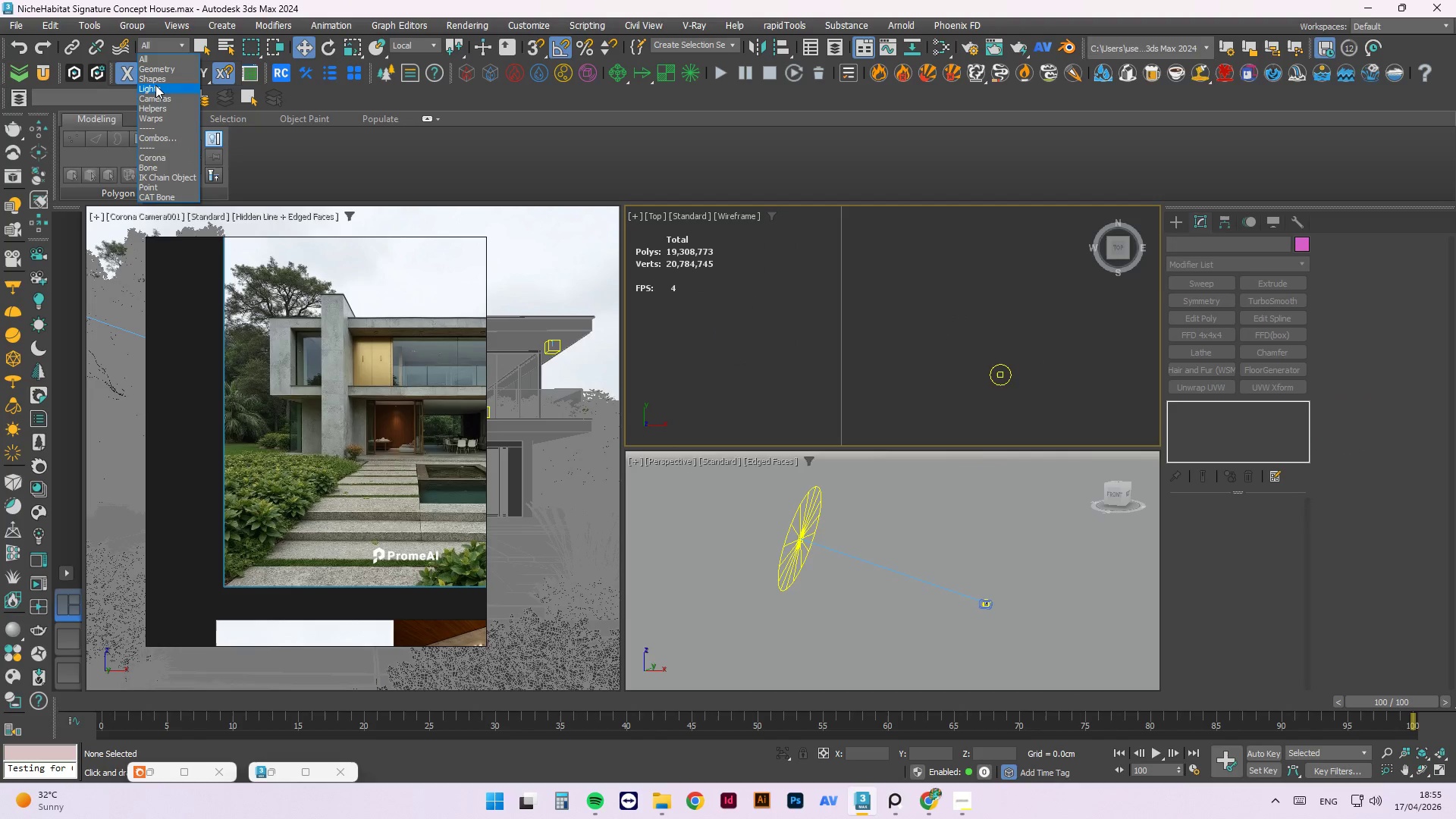 
left_click([155, 86])
 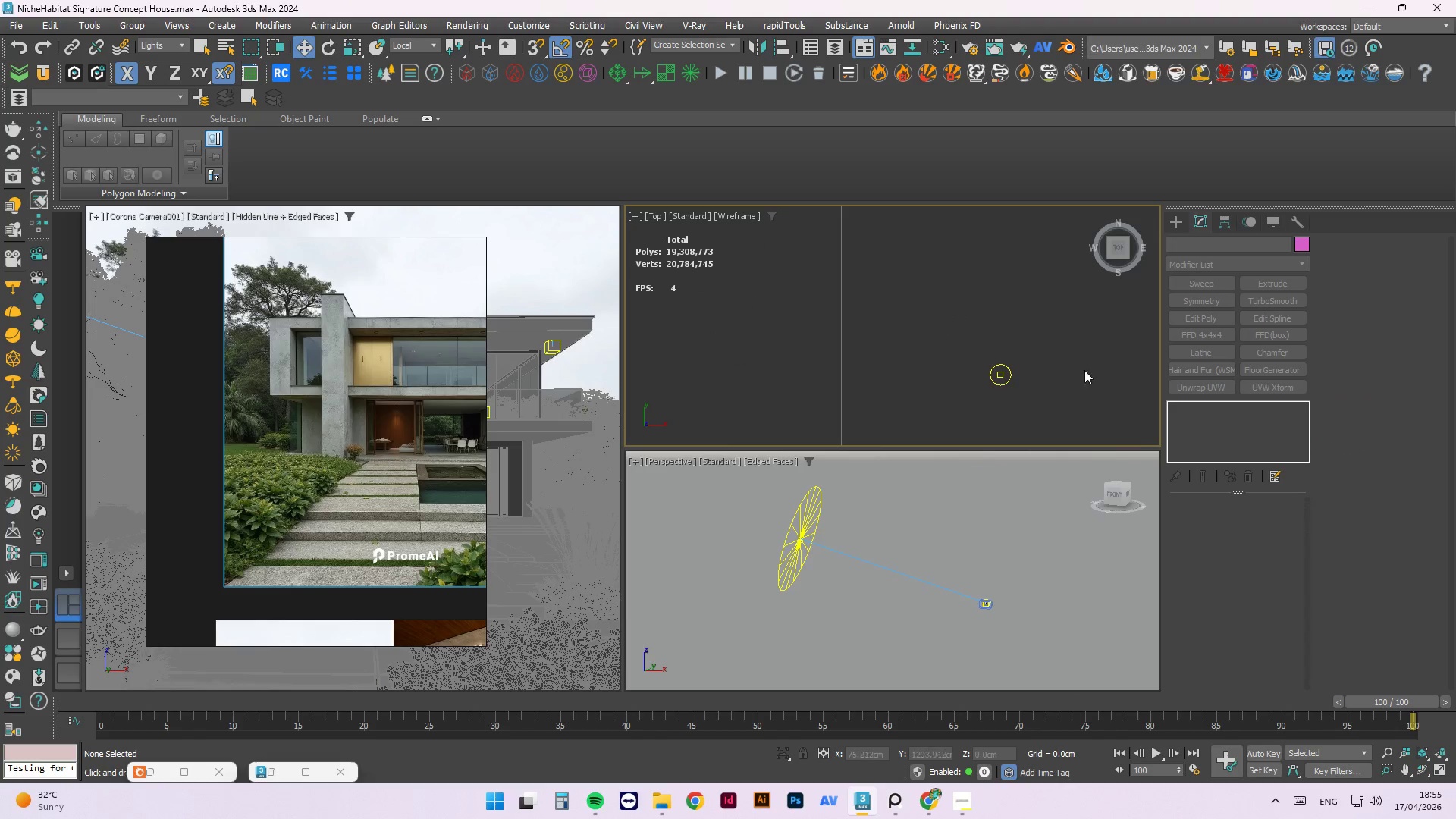 
left_click_drag(start_coordinate=[1033, 329], to_coordinate=[962, 414])
 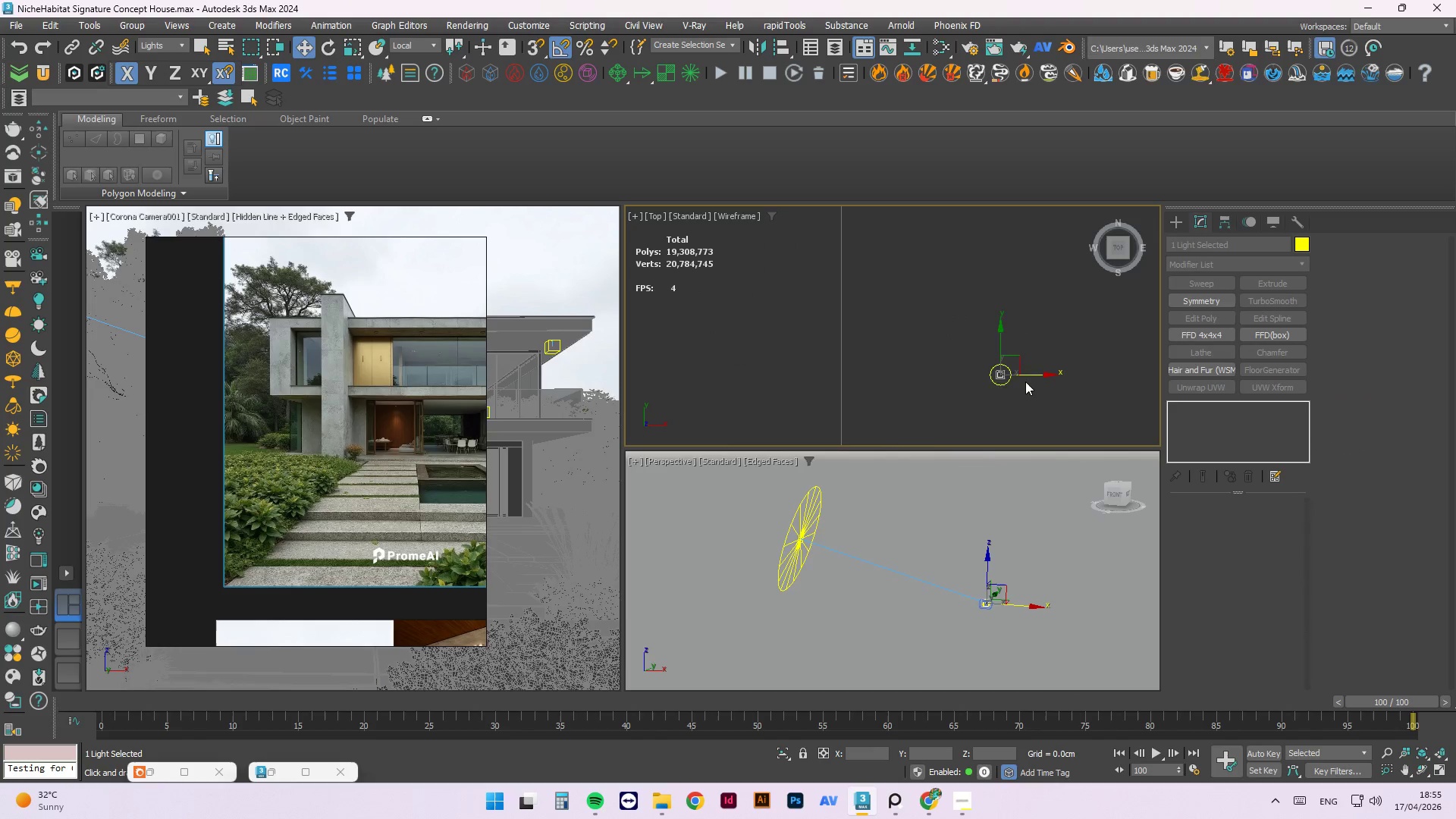 
scroll: coordinate [1064, 372], scroll_direction: down, amount: 4.0
 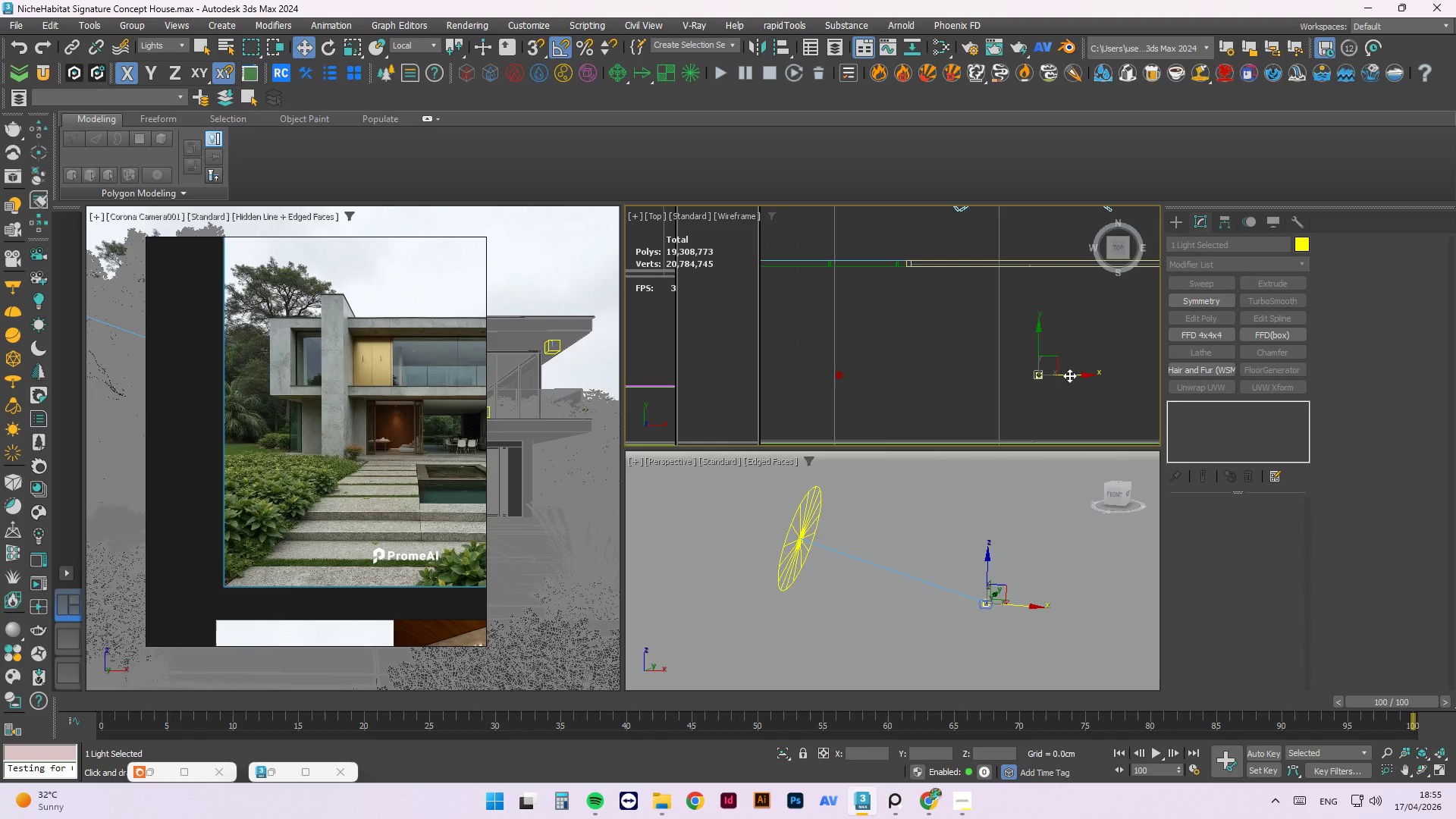 
hold_key(key=ShiftLeft, duration=2.3)
left_click_drag(start_coordinate=[1073, 375], to_coordinate=[875, 379])
 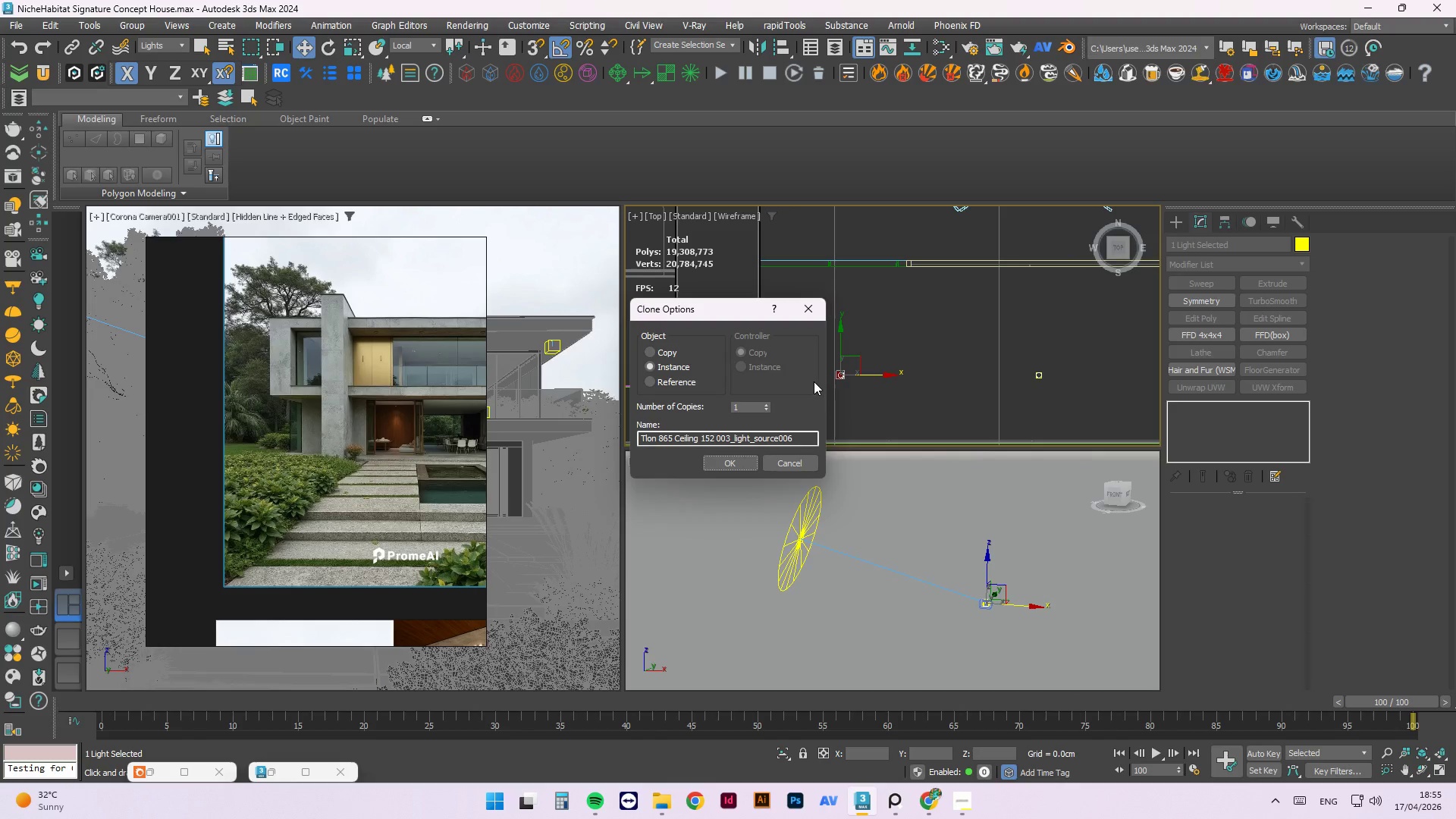 
scroll: coordinate [814, 381], scroll_direction: up, amount: 1.0
 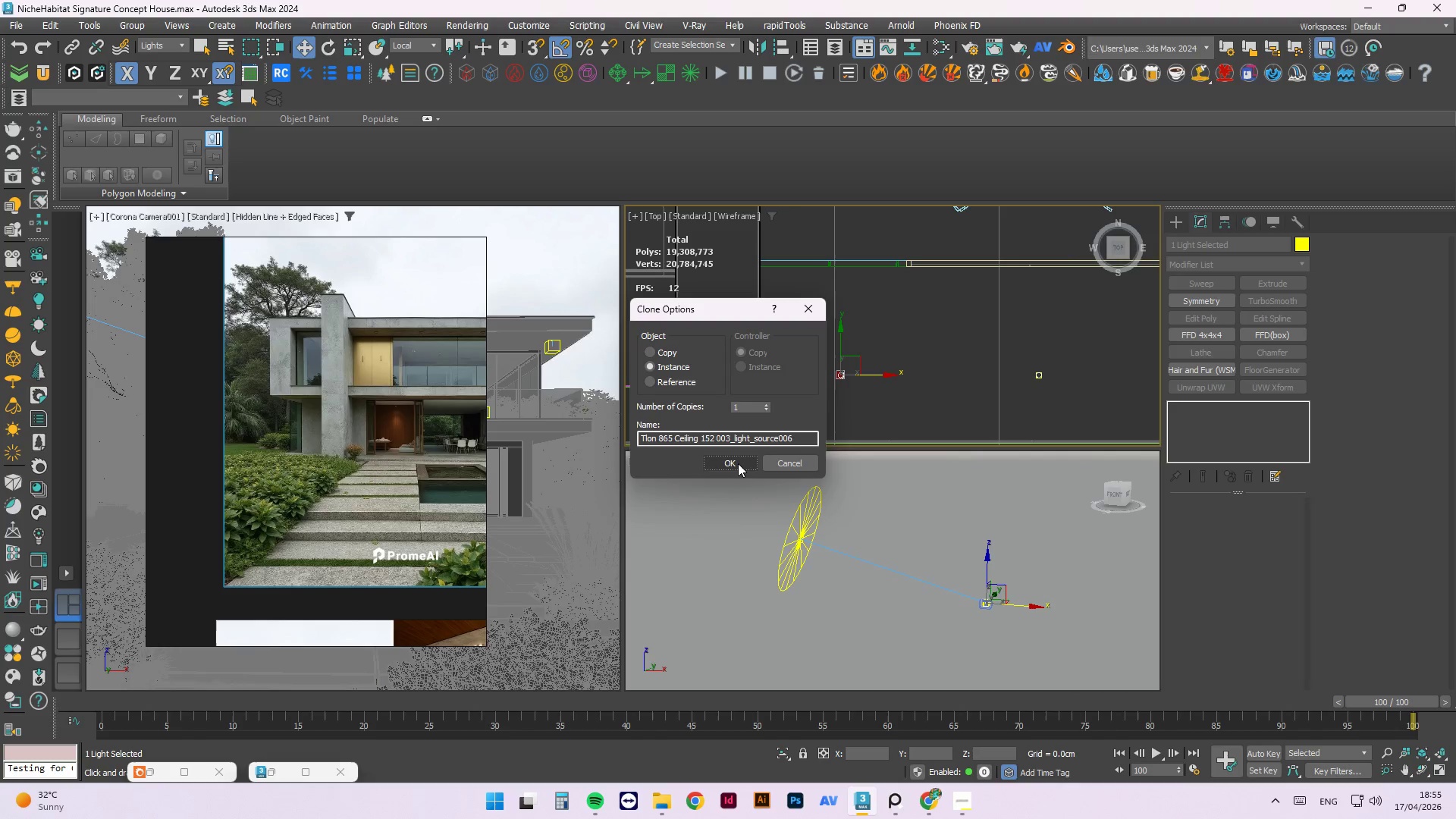 
left_click([738, 463])
 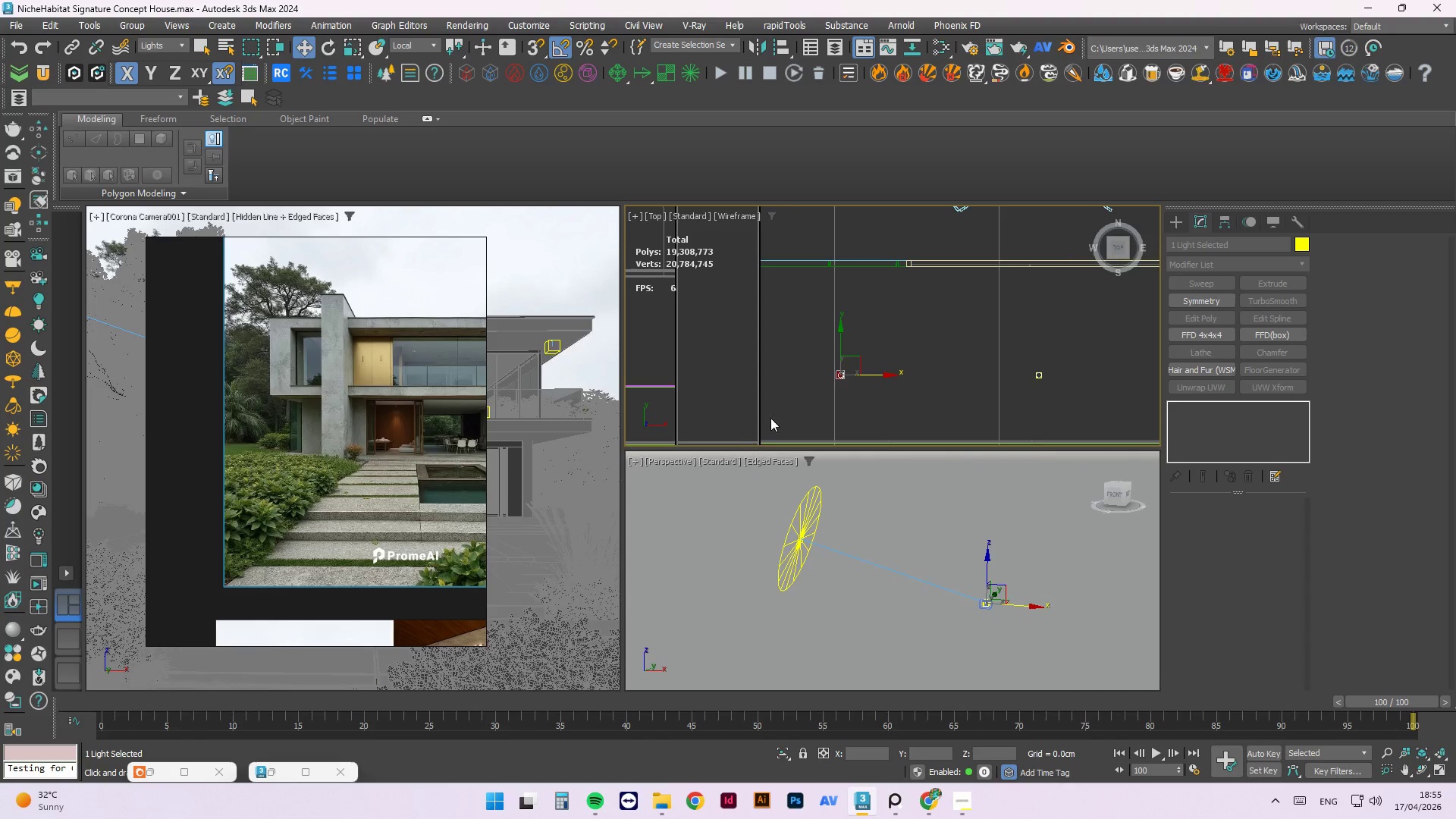 
scroll: coordinate [885, 409], scroll_direction: up, amount: 6.0
 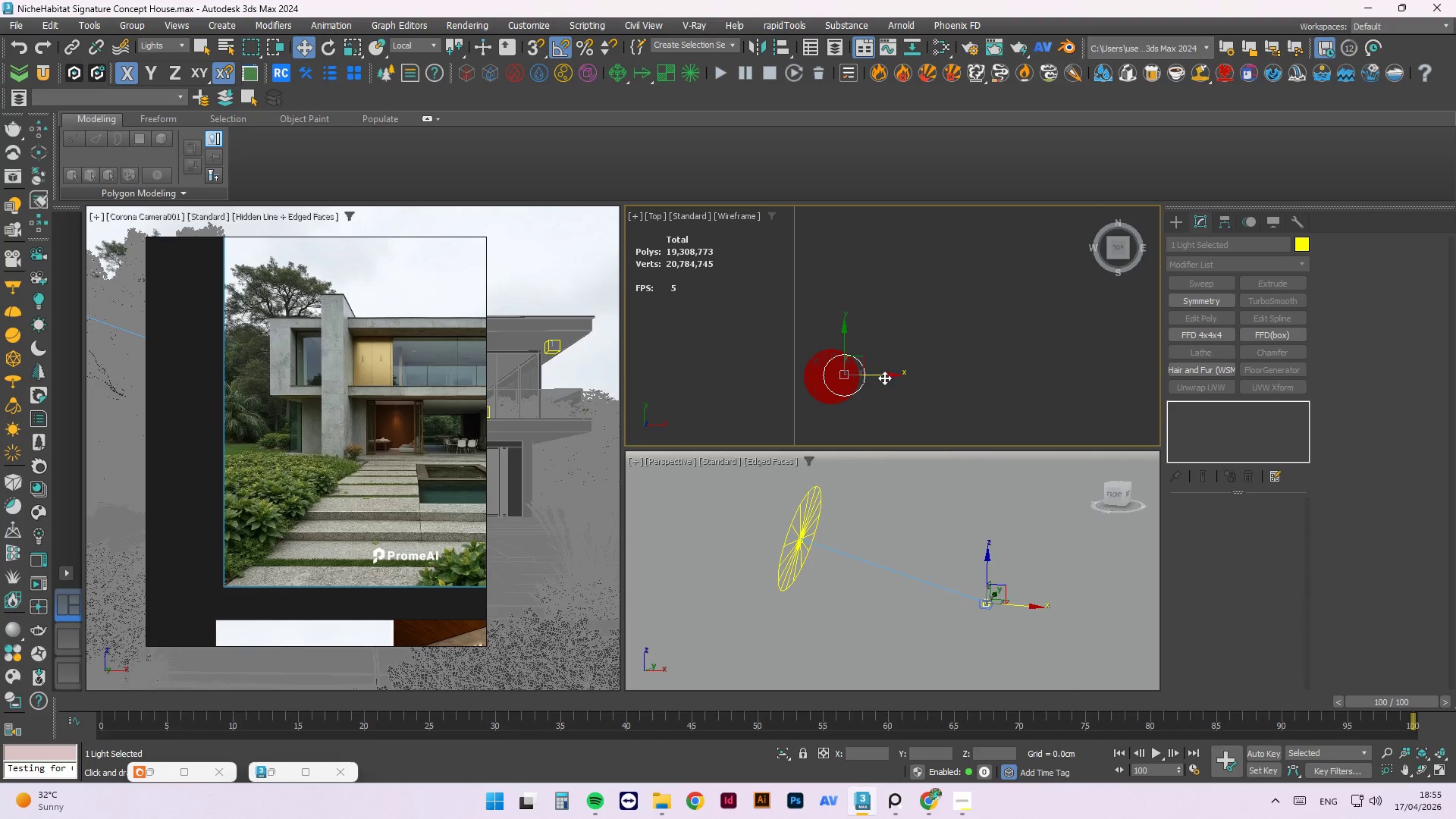 
left_click_drag(start_coordinate=[884, 378], to_coordinate=[871, 379])
 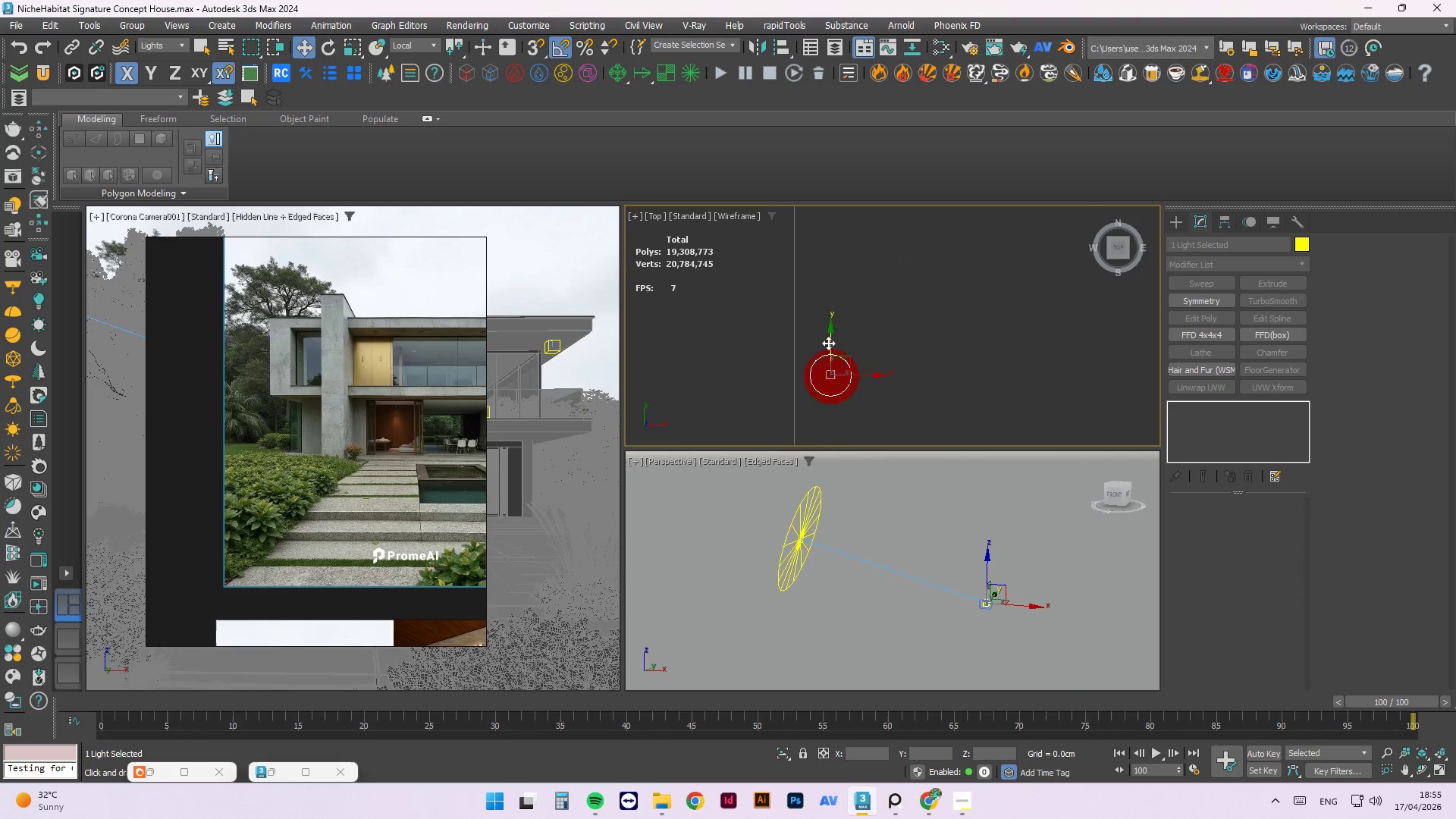 
scroll: coordinate [858, 359], scroll_direction: up, amount: 5.0
 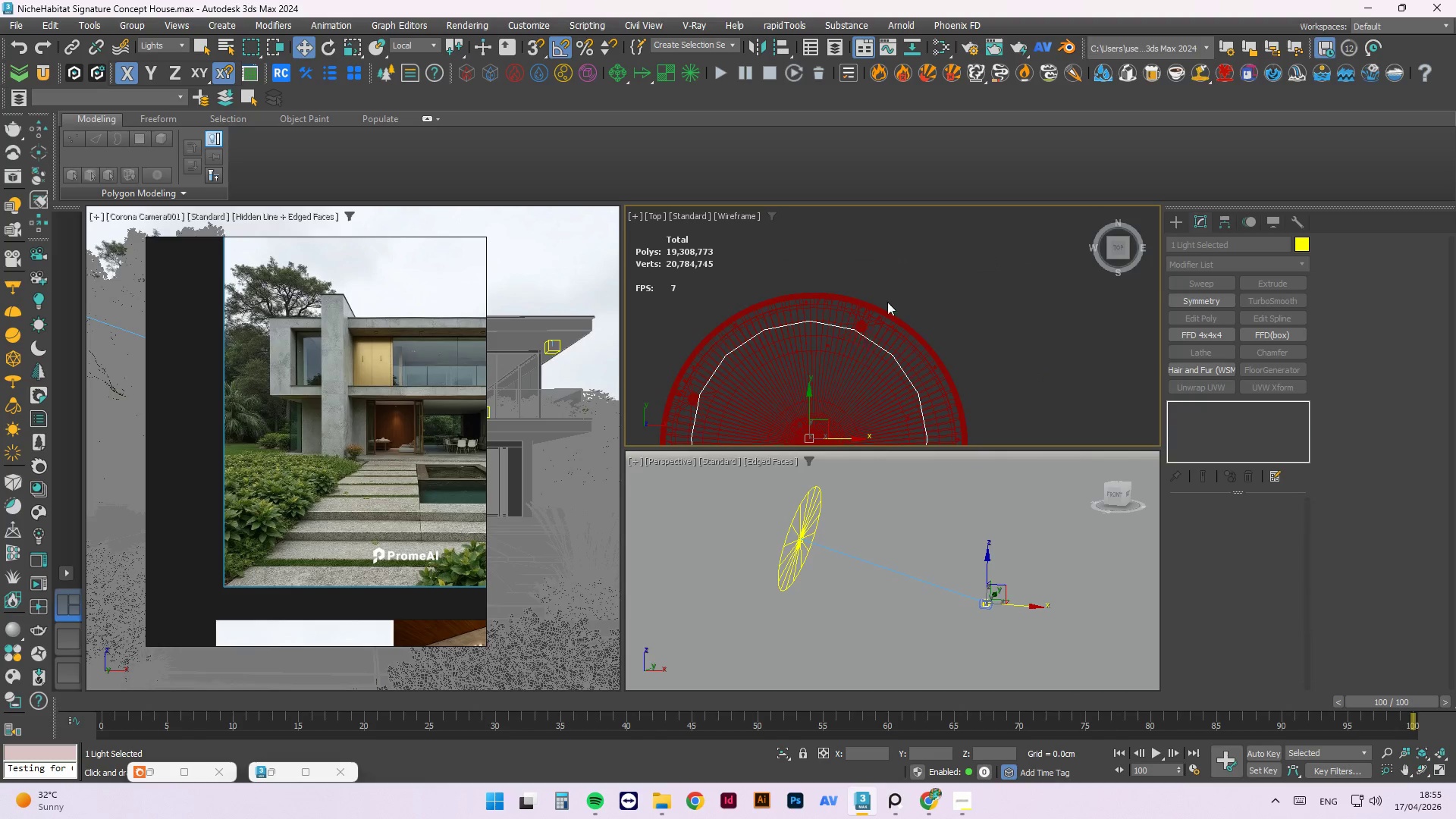 
scroll: coordinate [841, 328], scroll_direction: down, amount: 3.0
 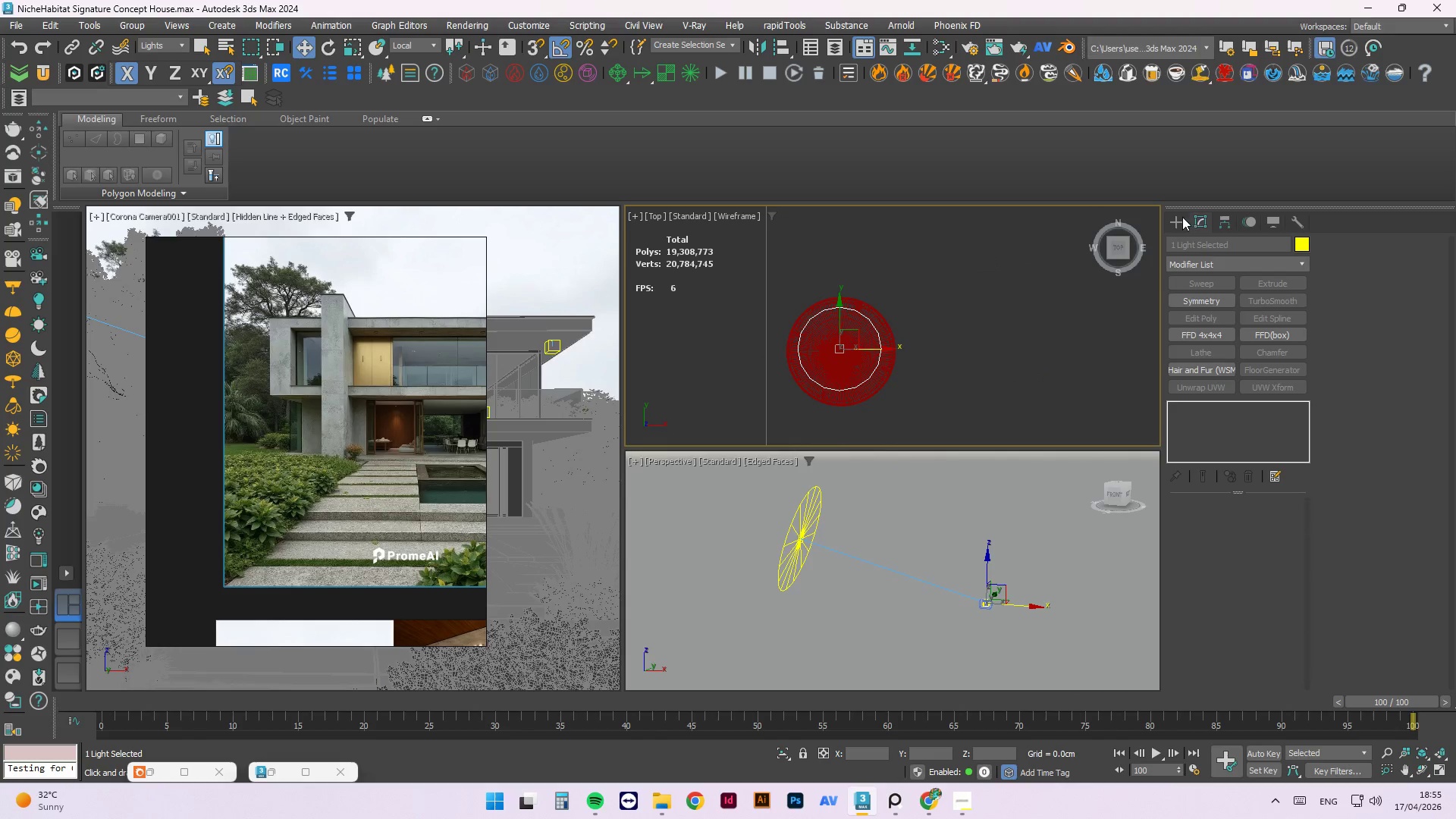 
left_click([1175, 219])
 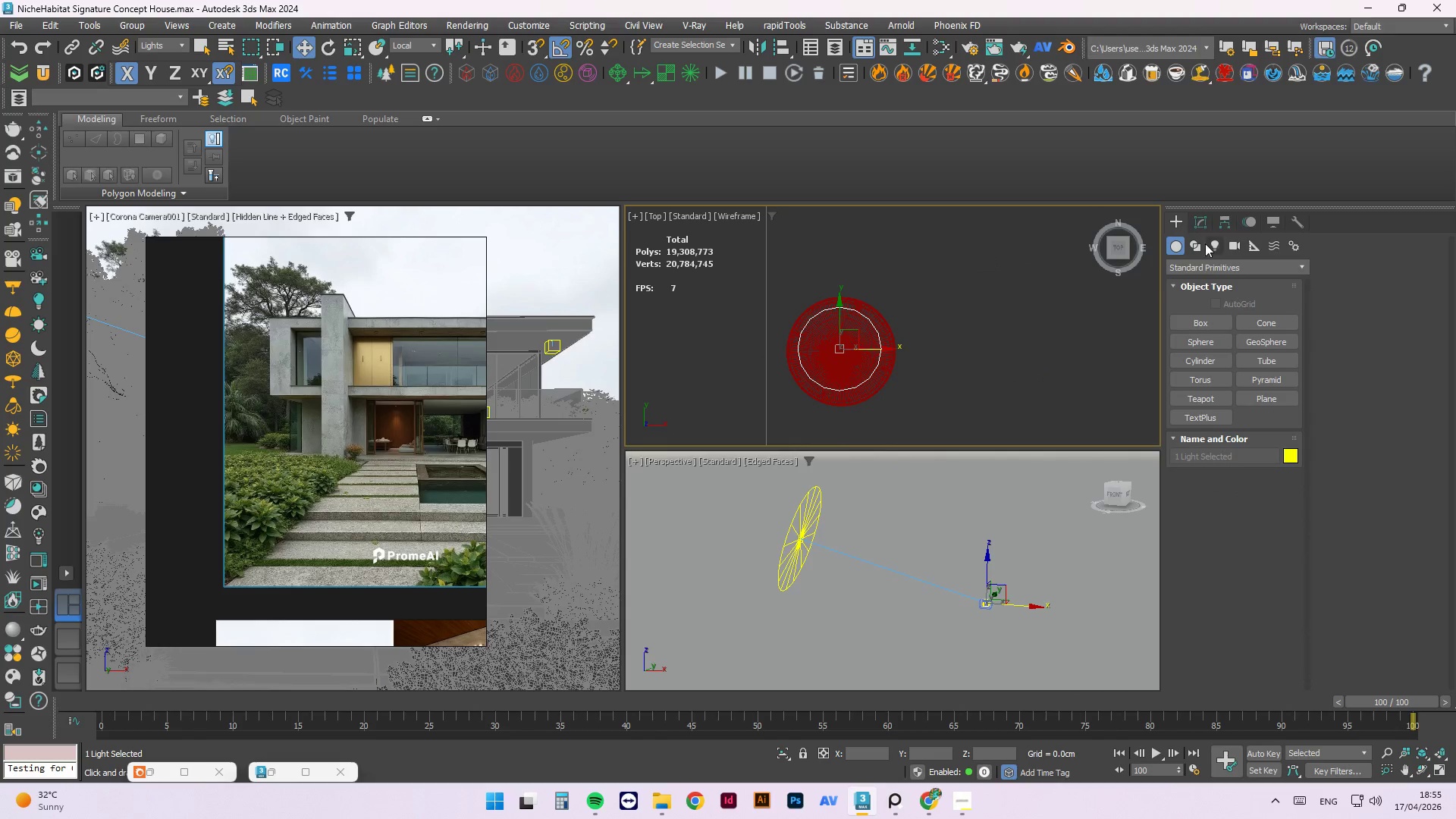 
left_click([1194, 221])
 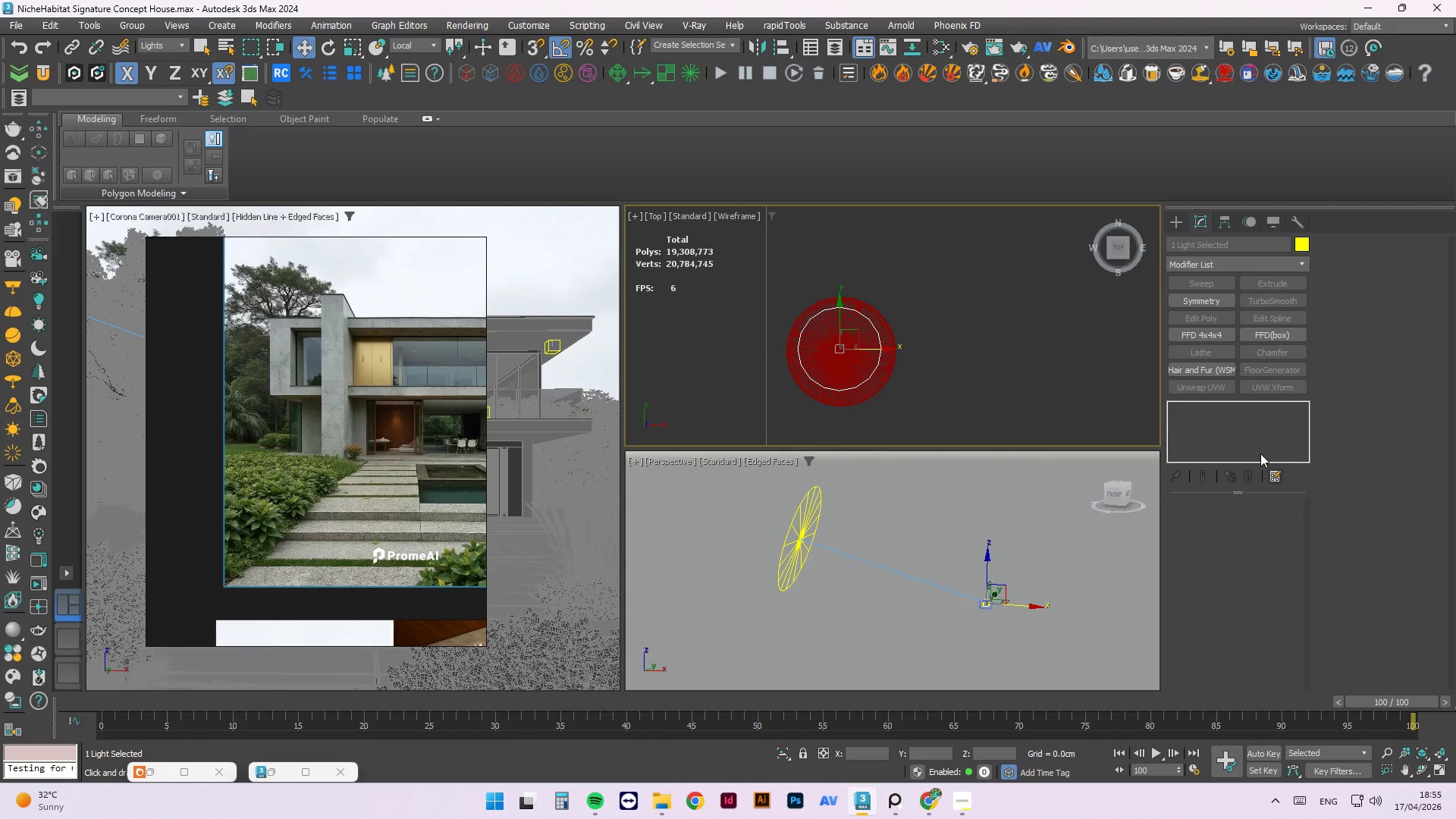 
left_click([934, 357])
 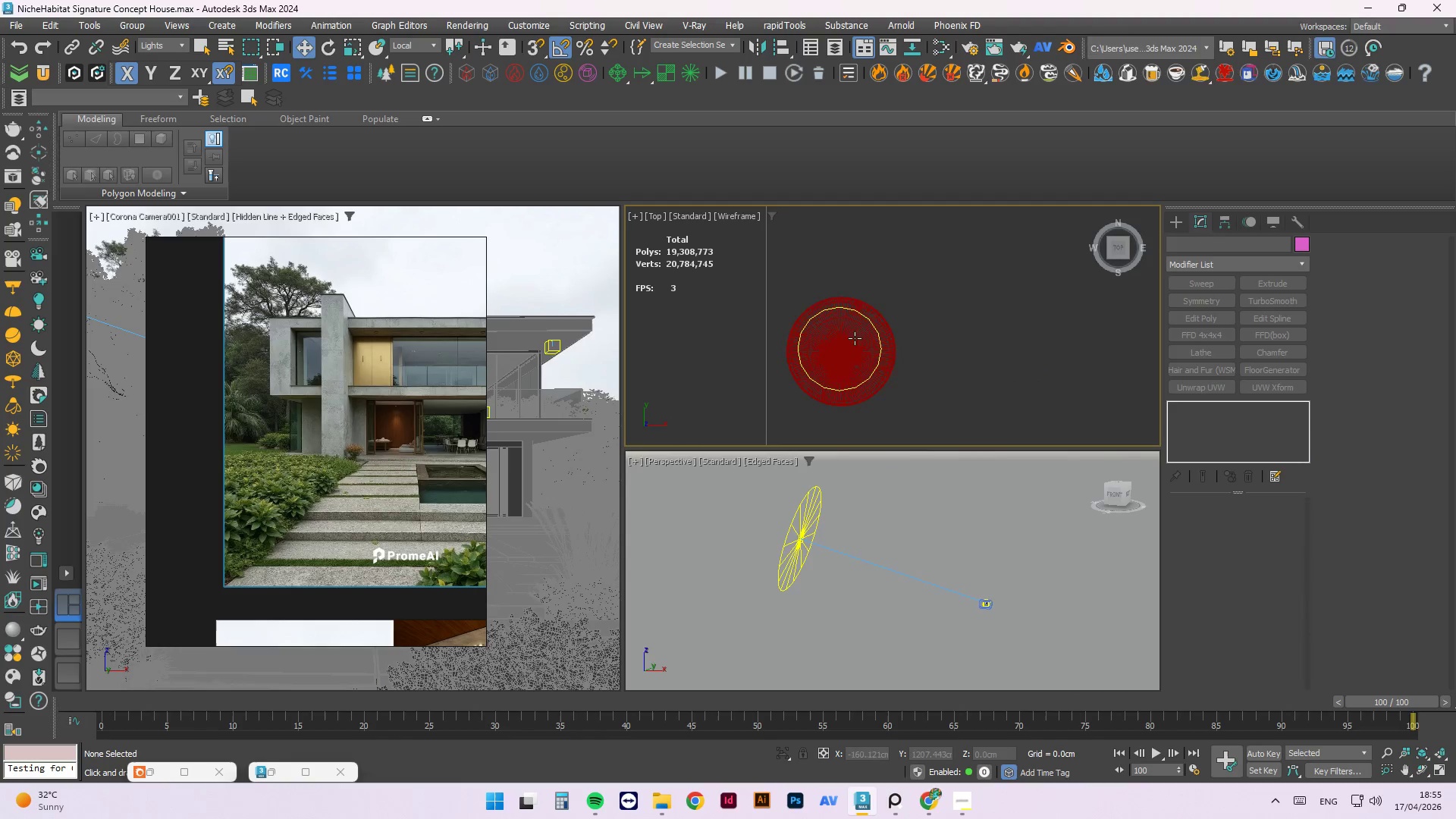 
left_click([1001, 354])
 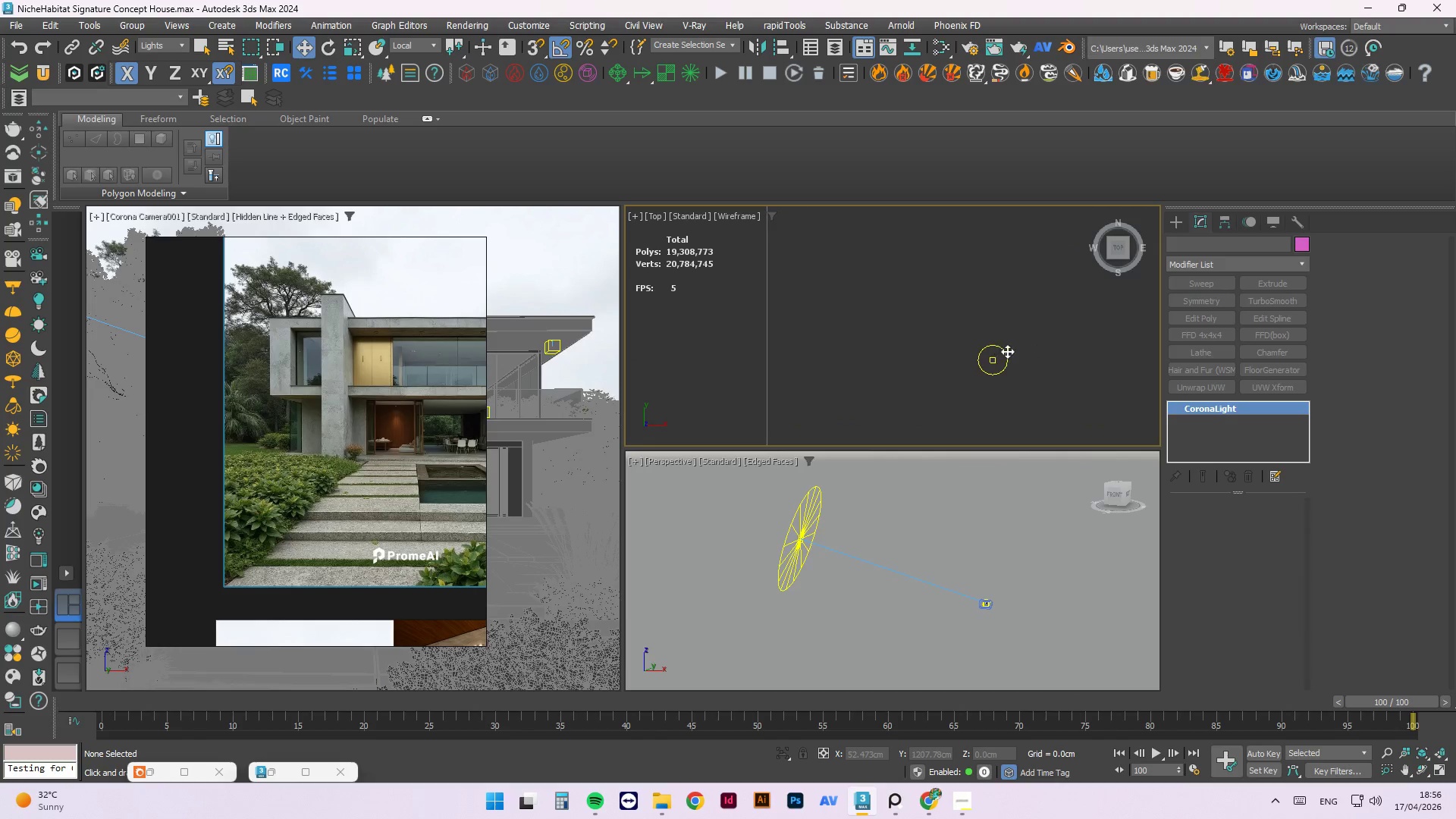 
scroll: coordinate [1098, 332], scroll_direction: down, amount: 7.0
 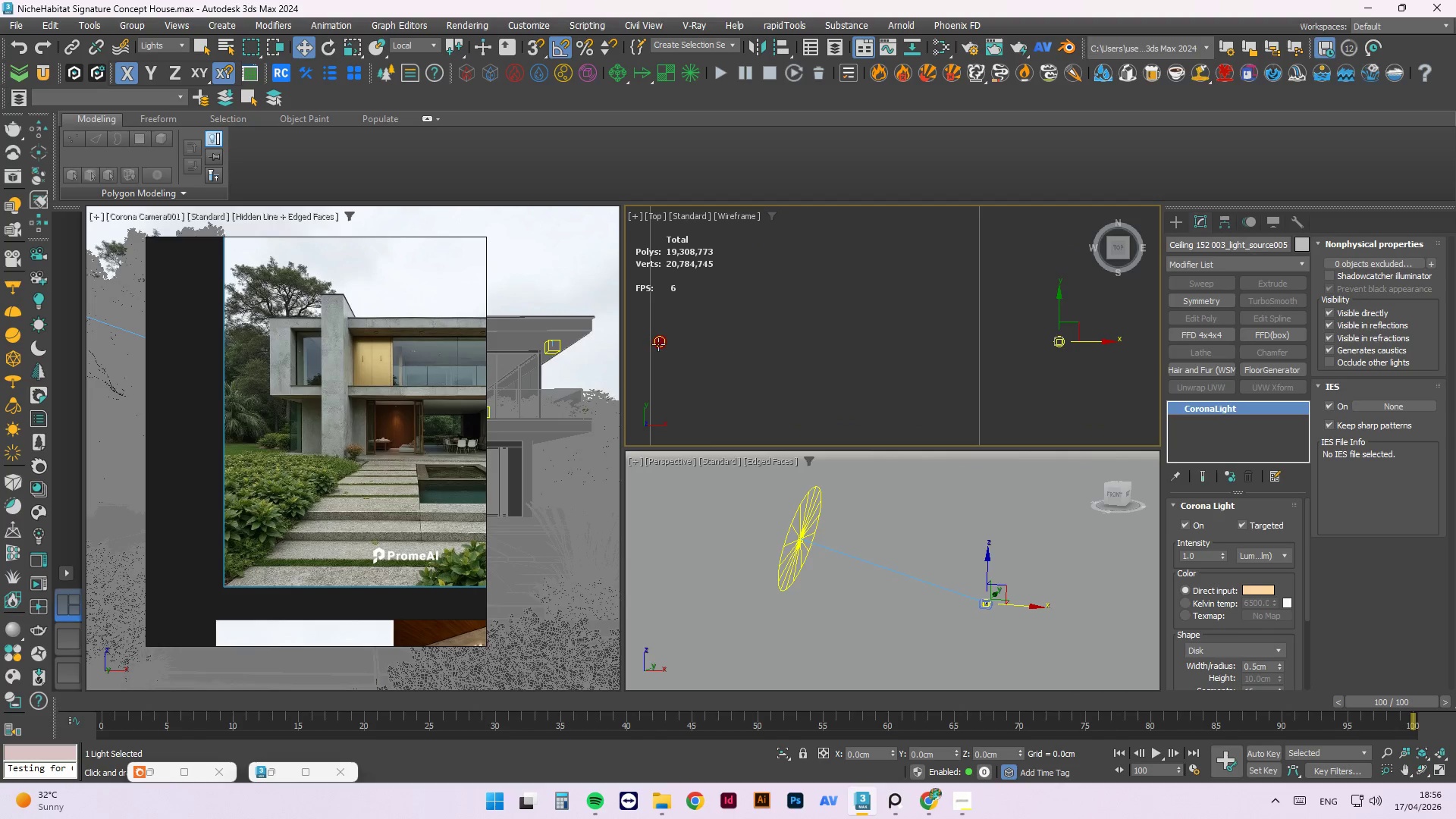 
scroll: coordinate [657, 340], scroll_direction: up, amount: 7.0
 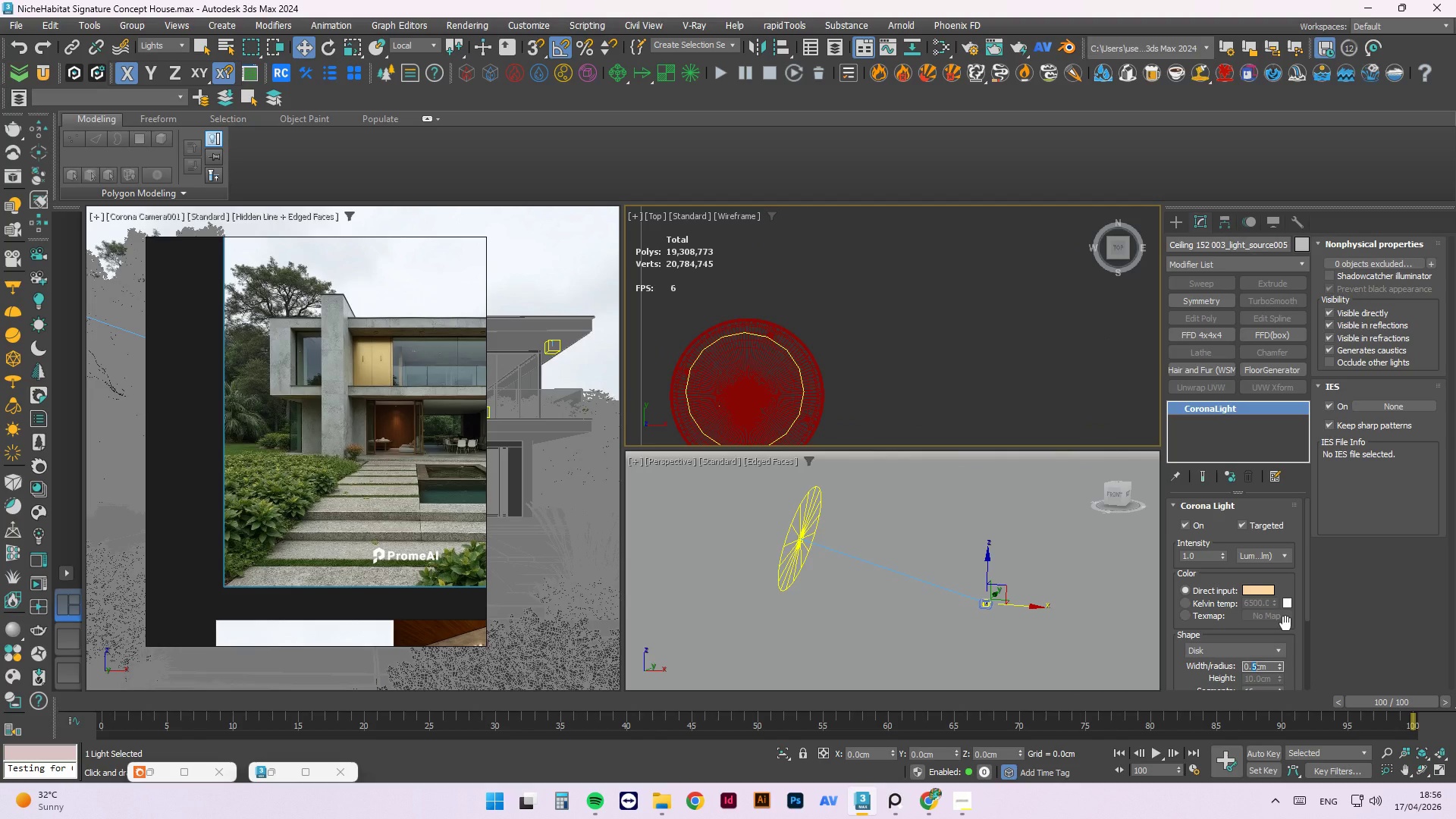 
key(Numpad6)
 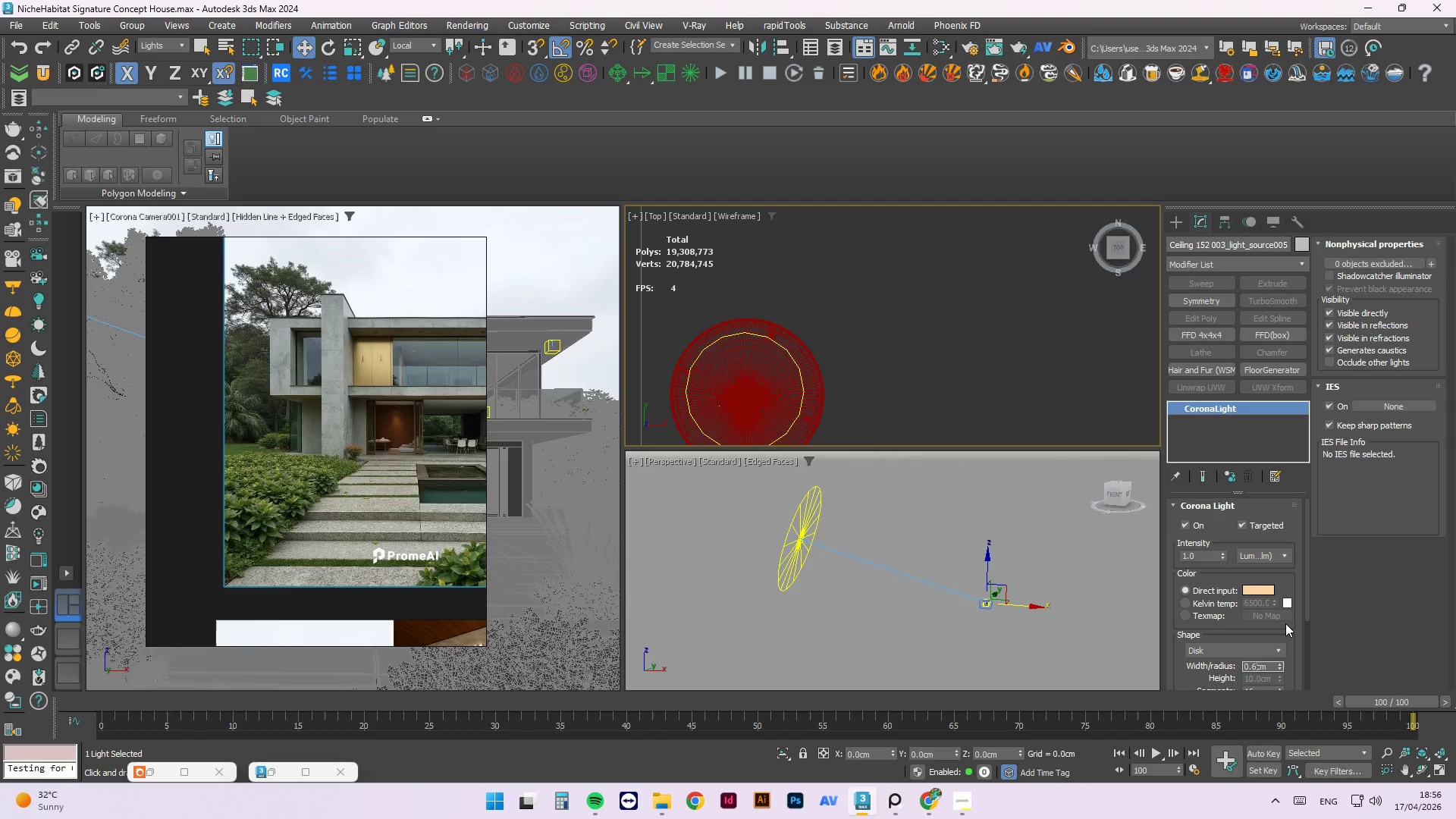 
key(NumpadEnter)
 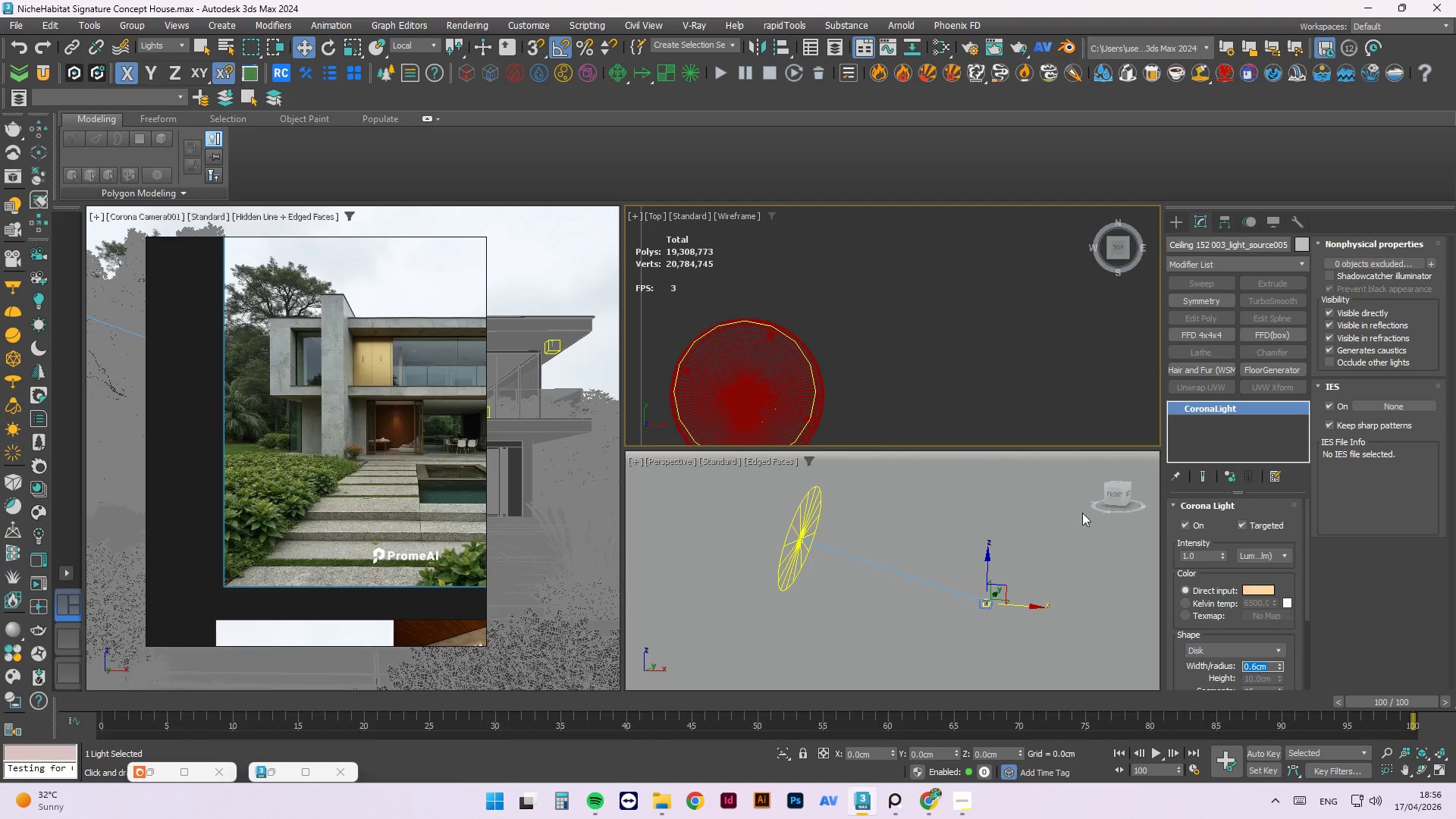 
left_click([890, 346])
 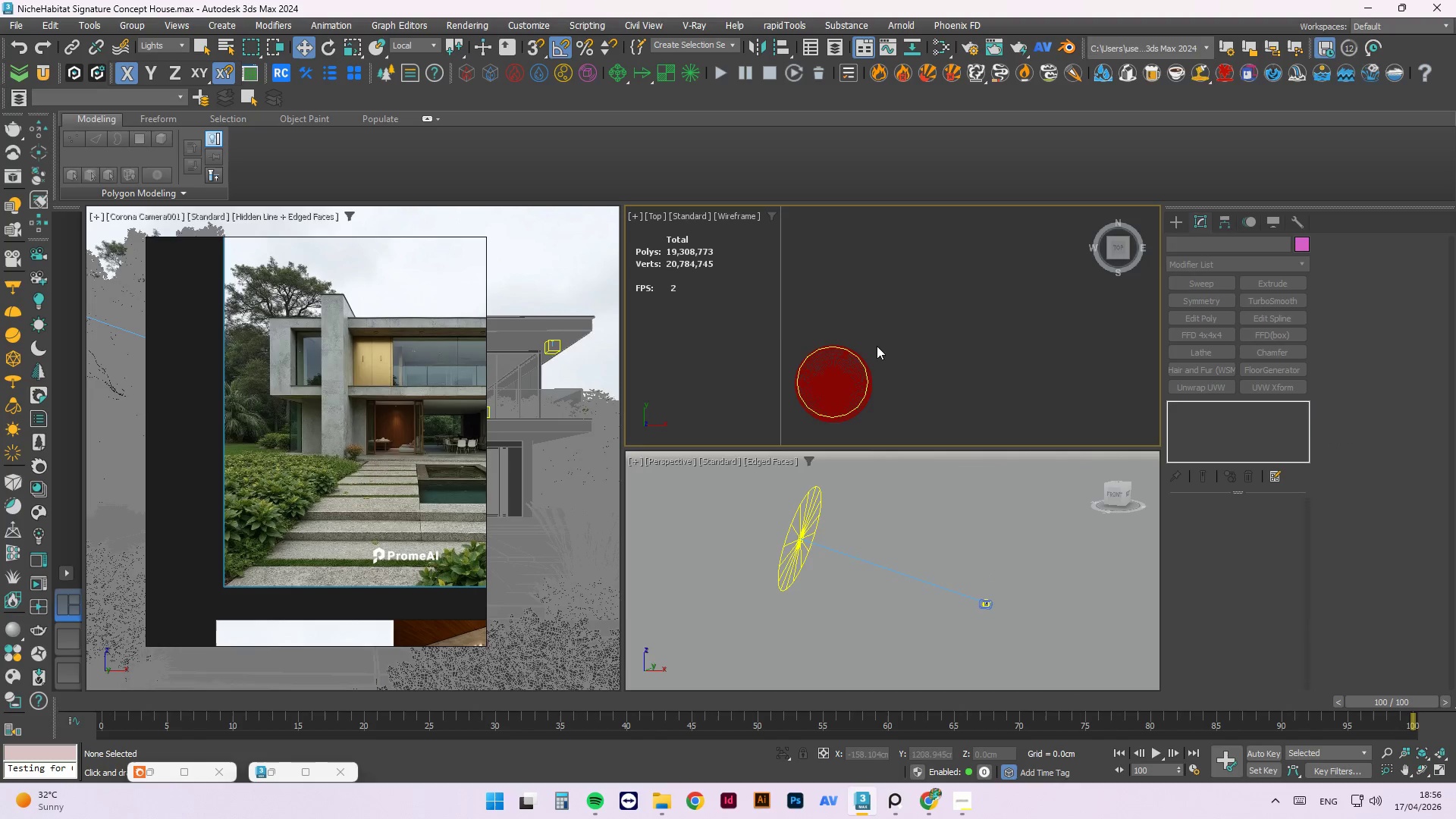 
scroll: coordinate [859, 363], scroll_direction: down, amount: 2.0
 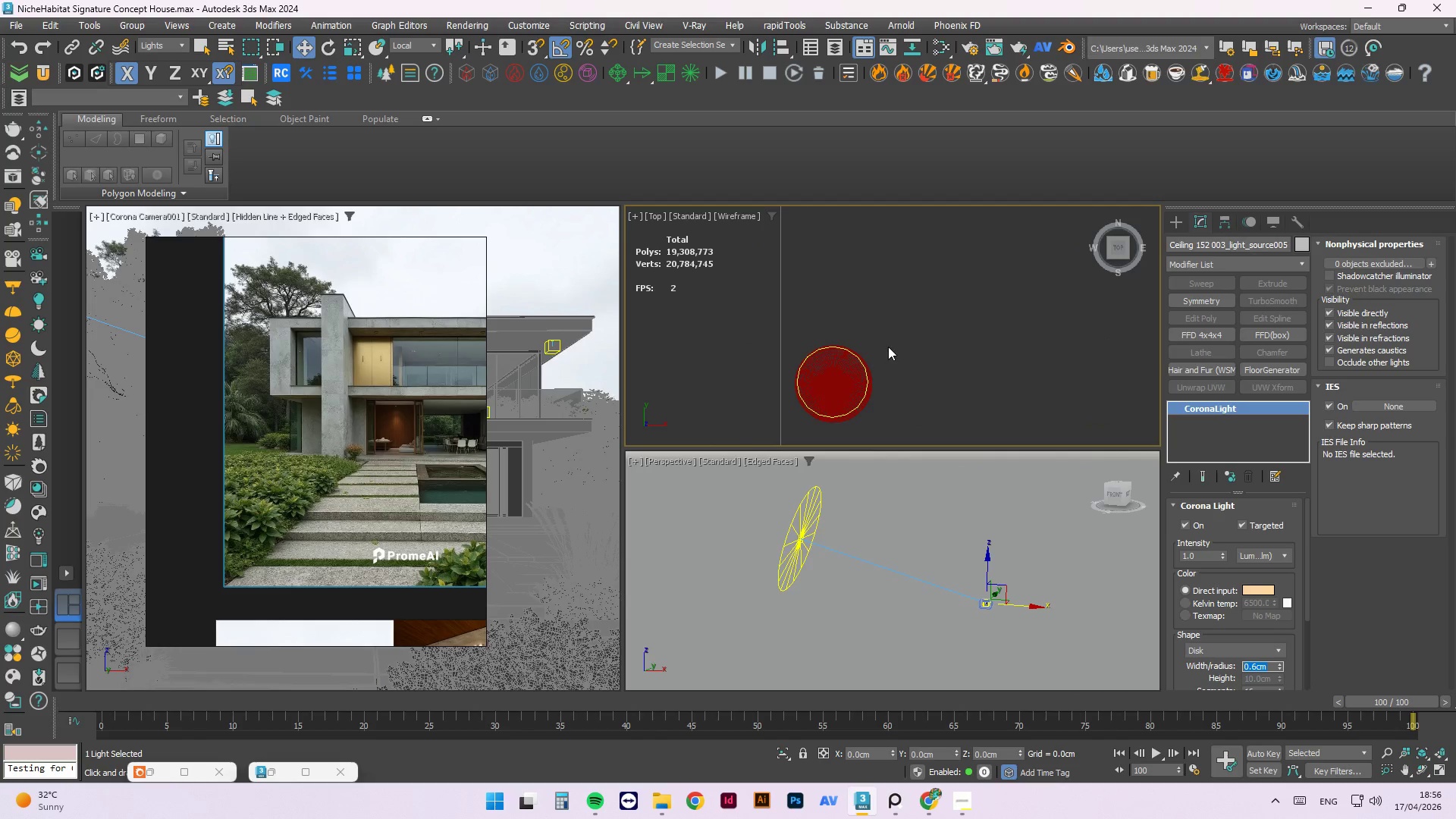 
left_click_drag(start_coordinate=[911, 304], to_coordinate=[780, 423])
 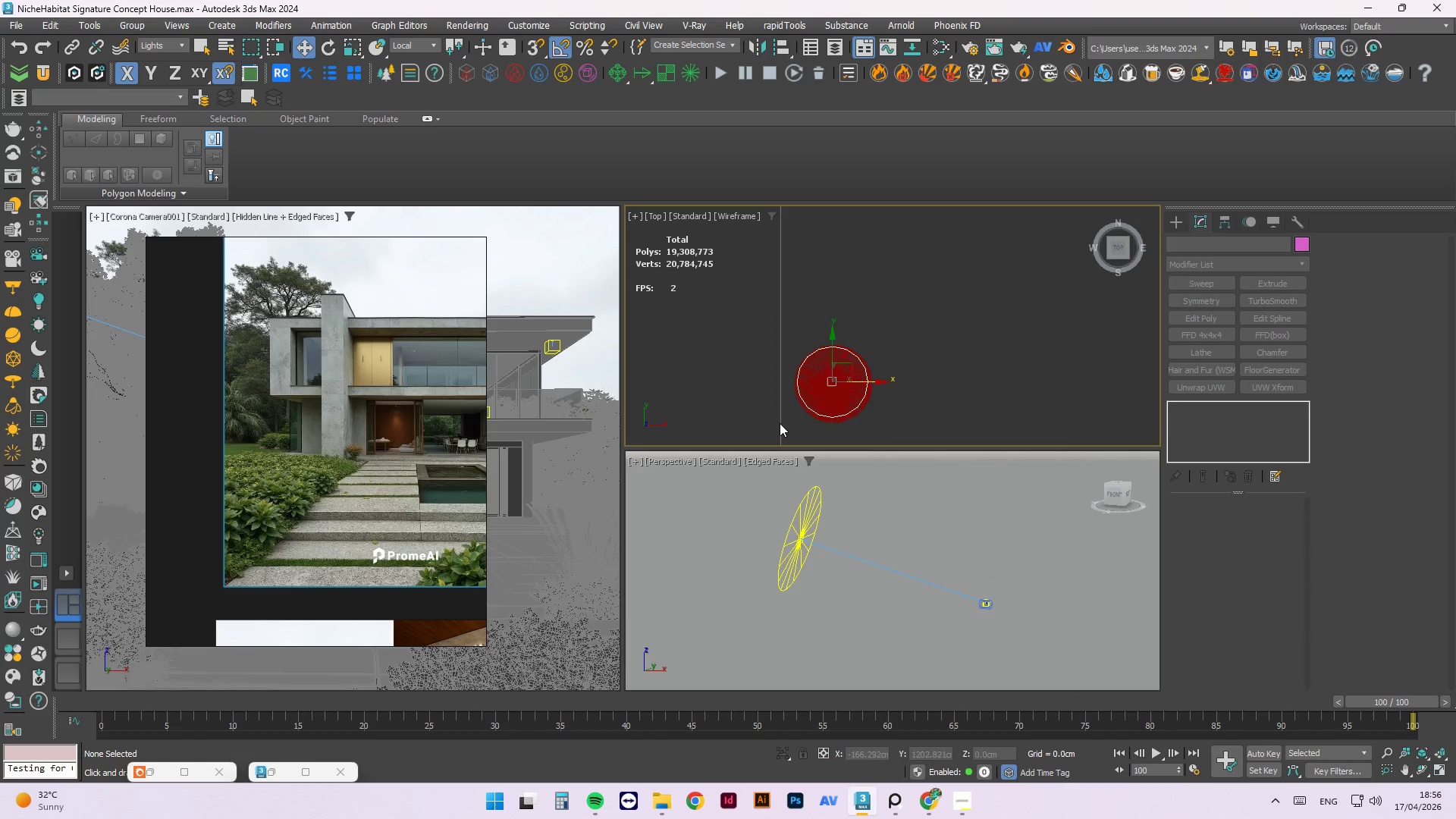 
scroll: coordinate [796, 418], scroll_direction: up, amount: 2.0
 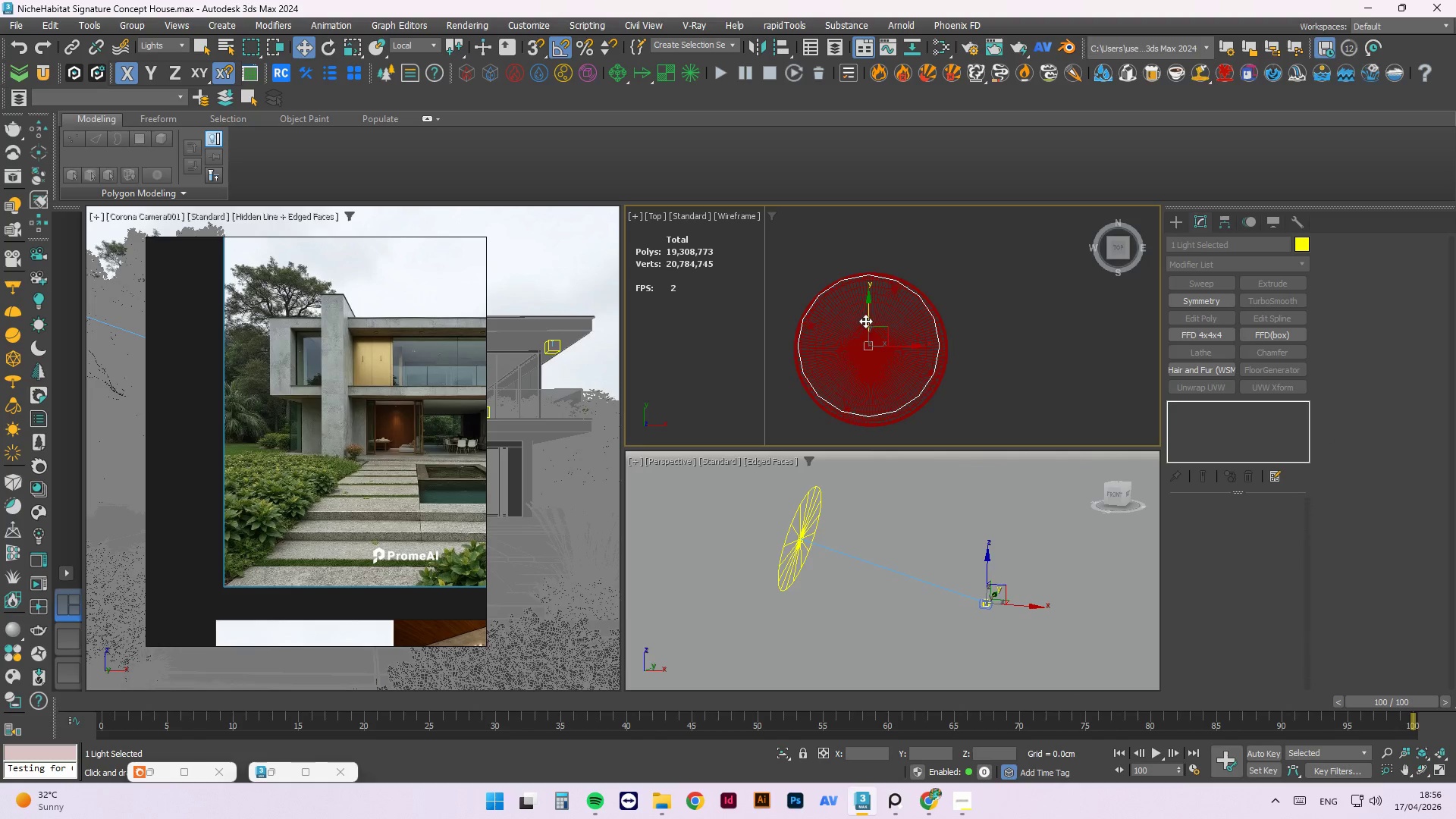 
left_click_drag(start_coordinate=[868, 314], to_coordinate=[872, 317])
 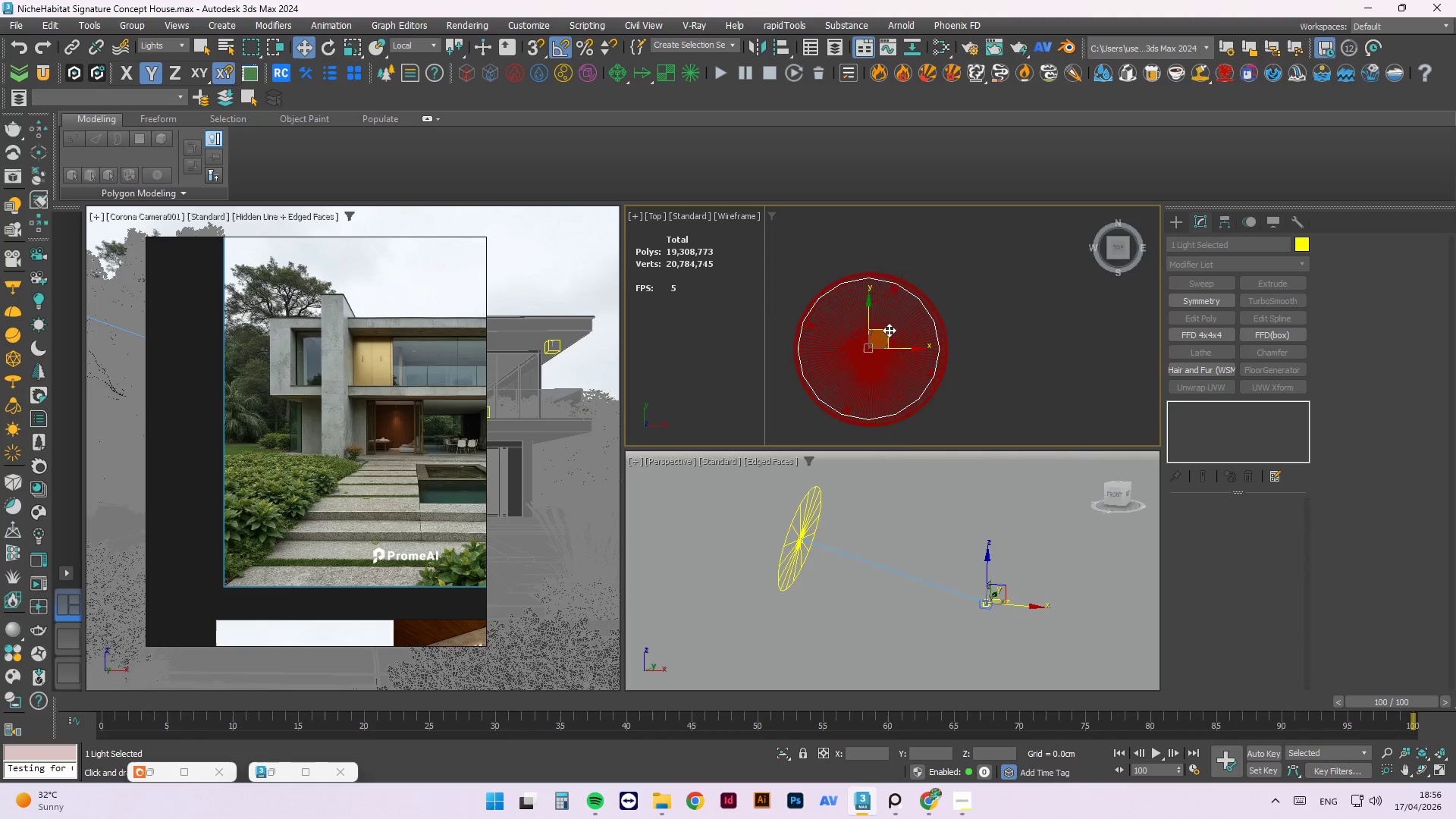 
scroll: coordinate [892, 337], scroll_direction: up, amount: 1.0
 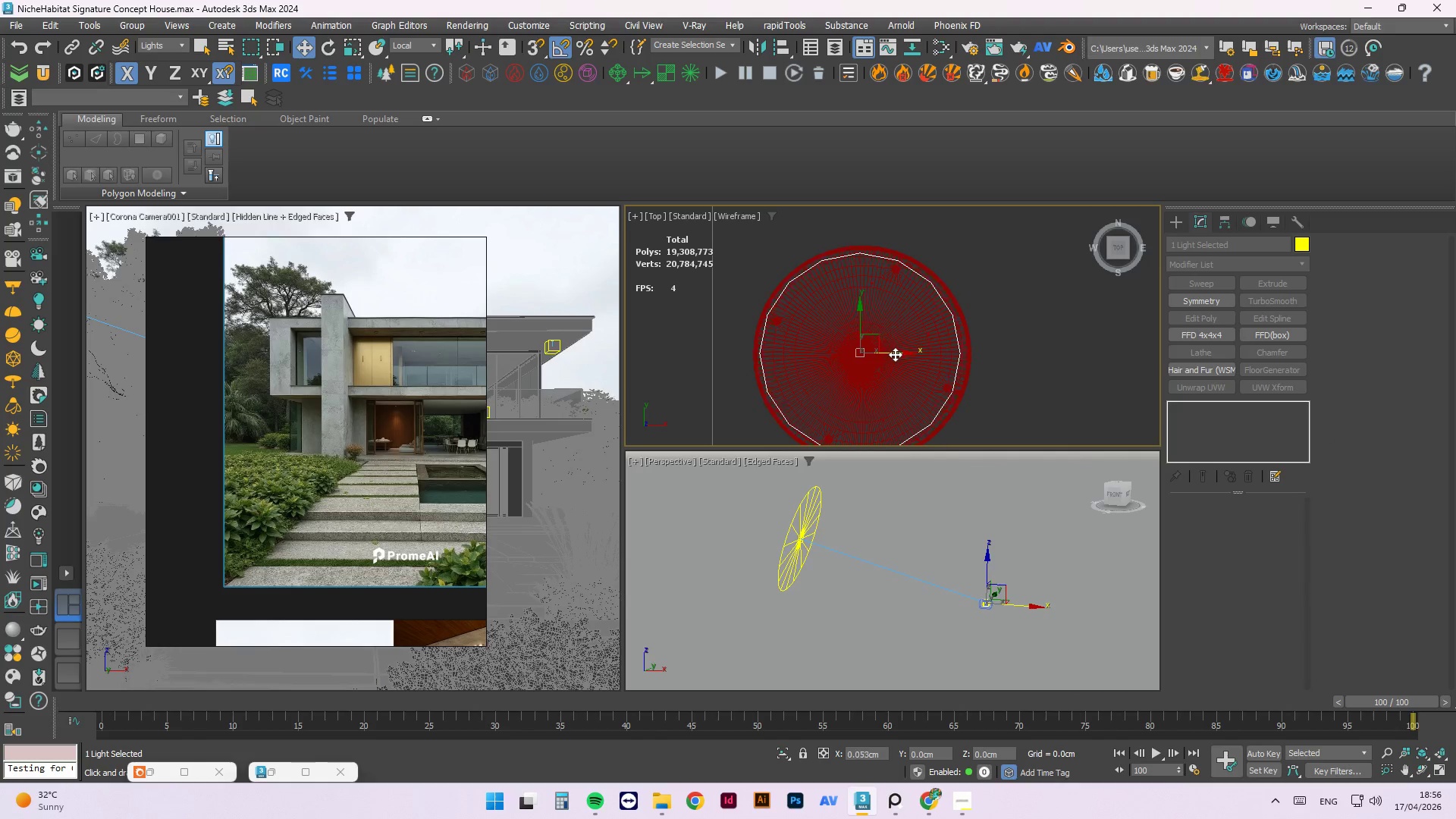 
left_click([900, 328])
 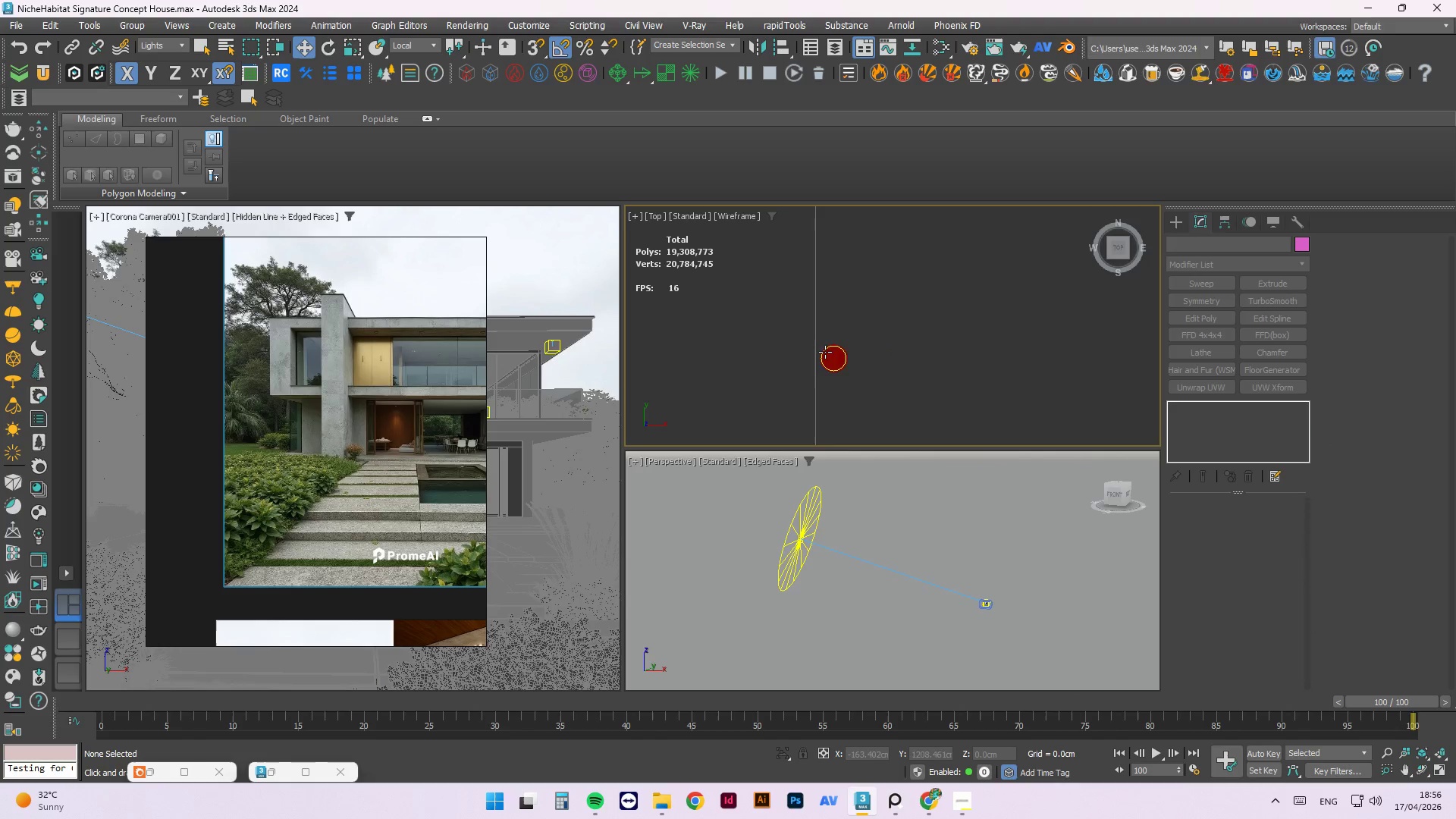 
scroll: coordinate [822, 363], scroll_direction: down, amount: 6.0
 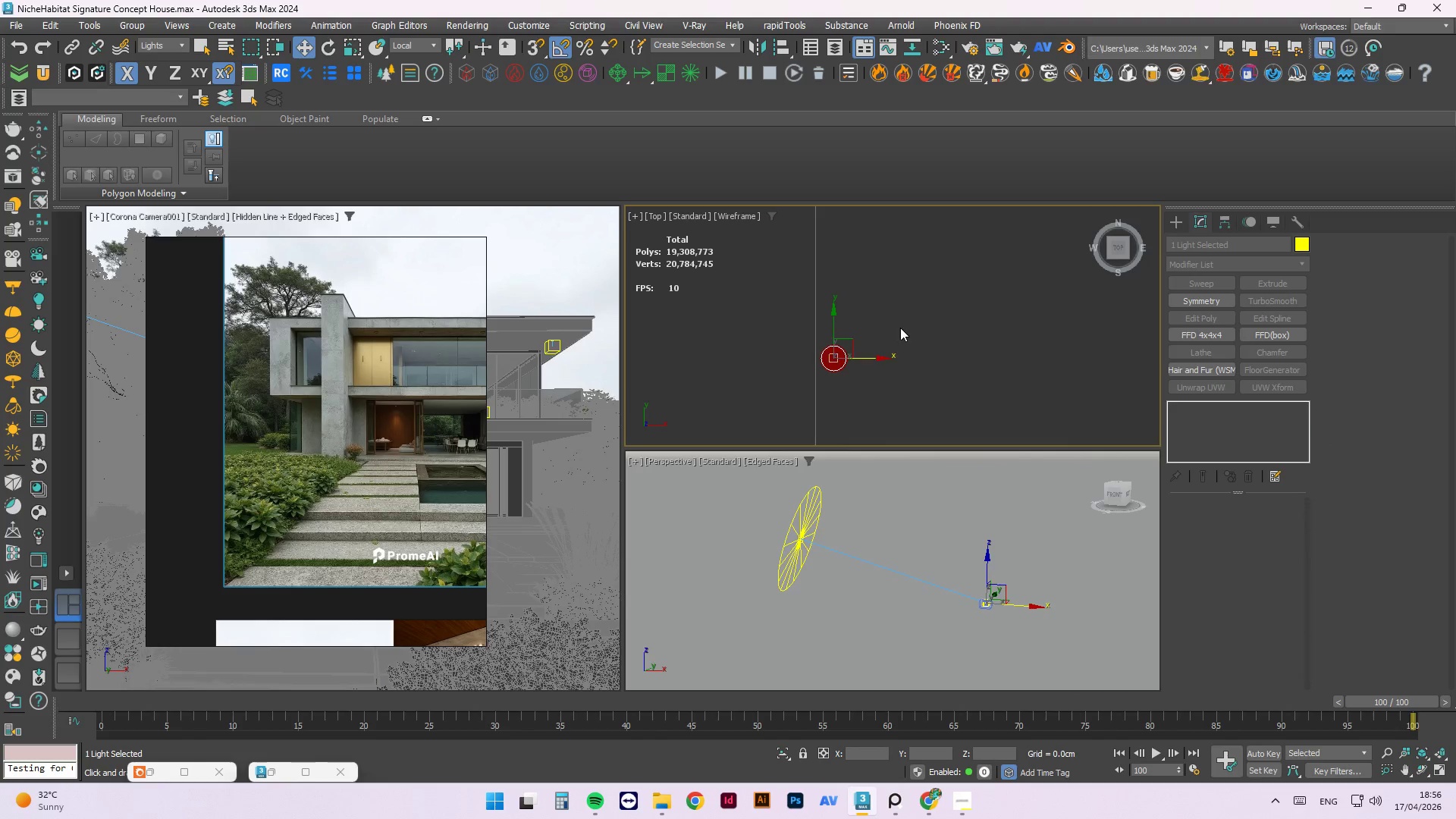 
left_click([848, 364])
 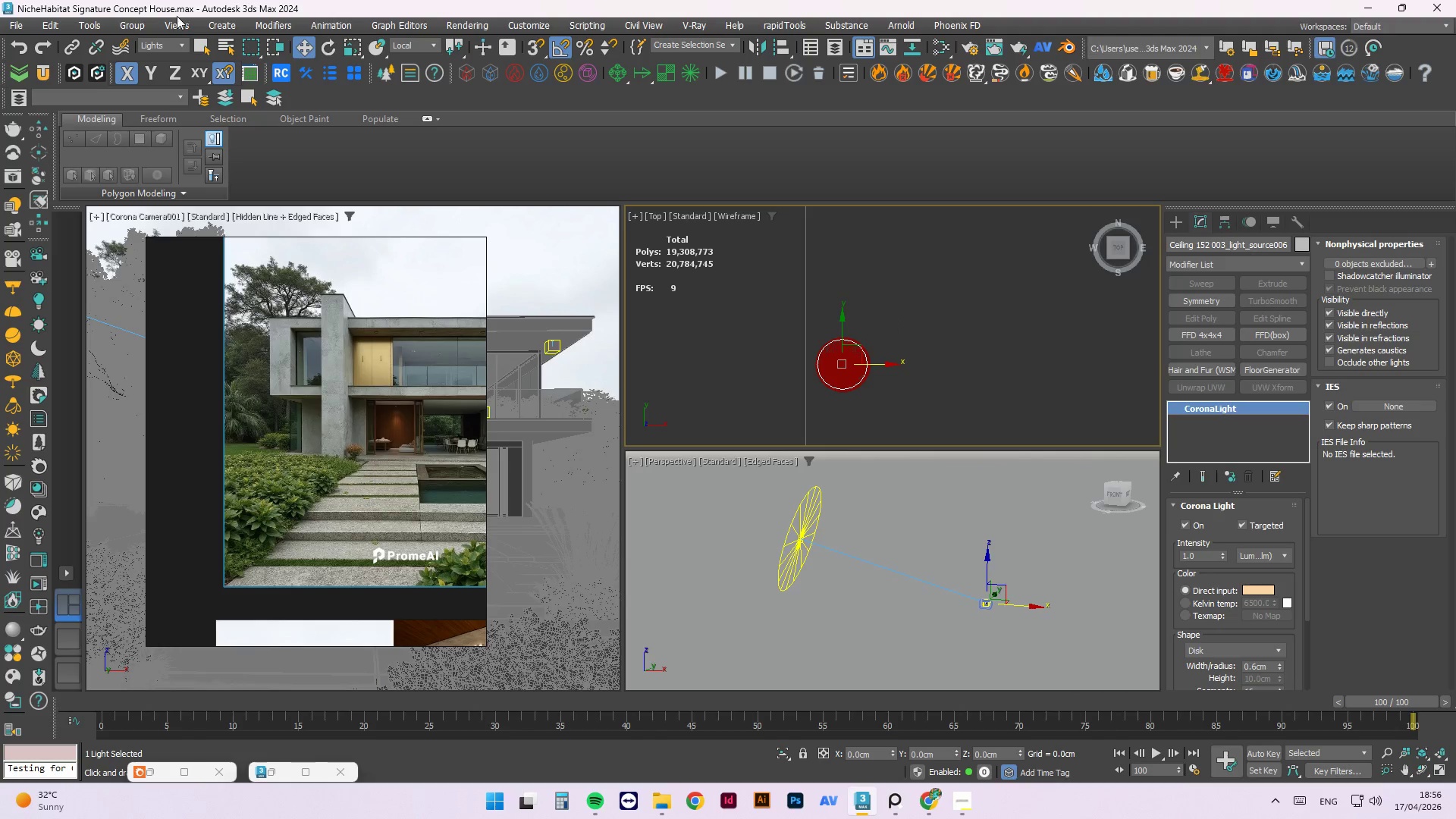 
scroll: coordinate [825, 352], scroll_direction: up, amount: 2.0
 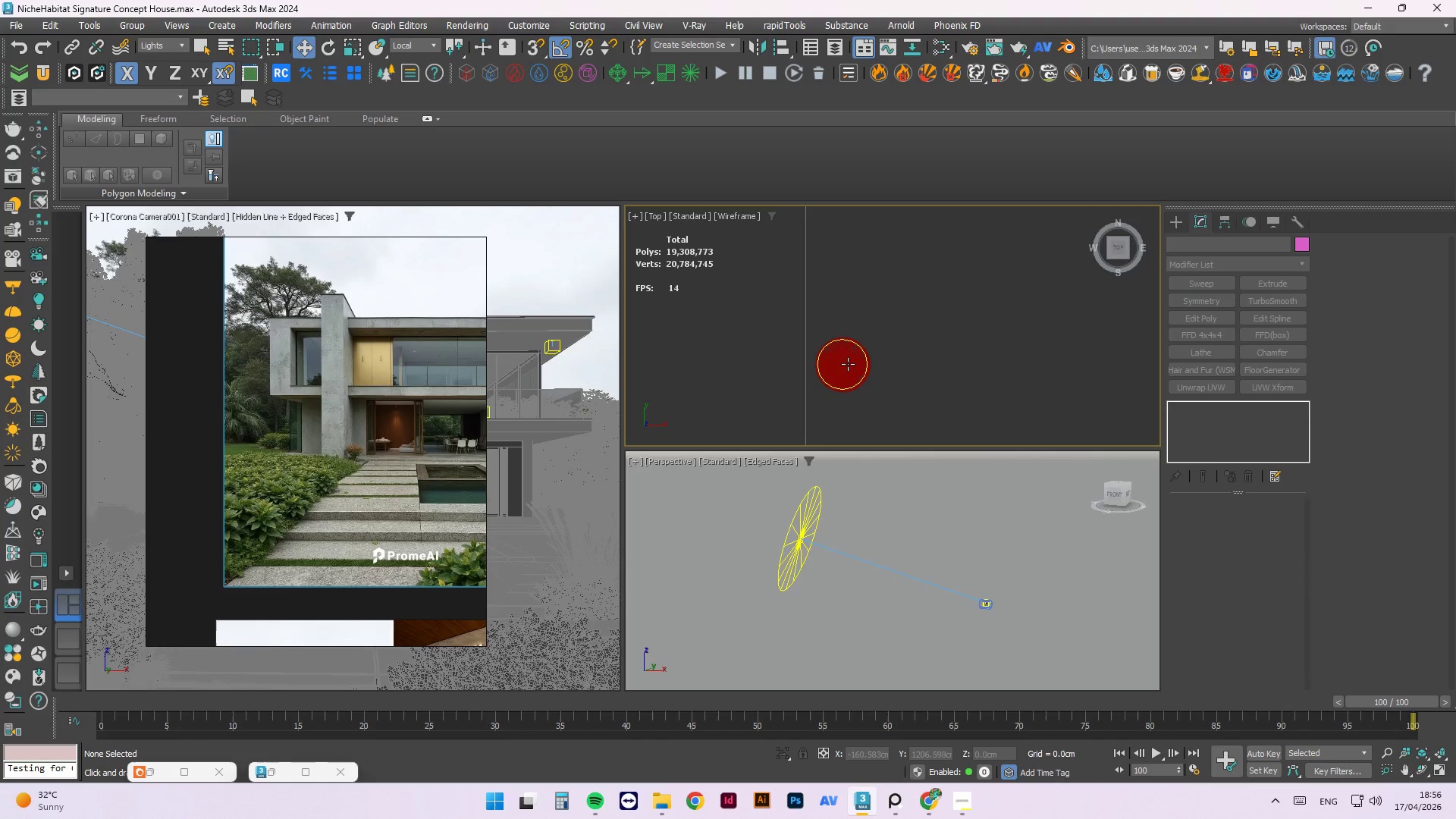 
left_click([168, 42])
 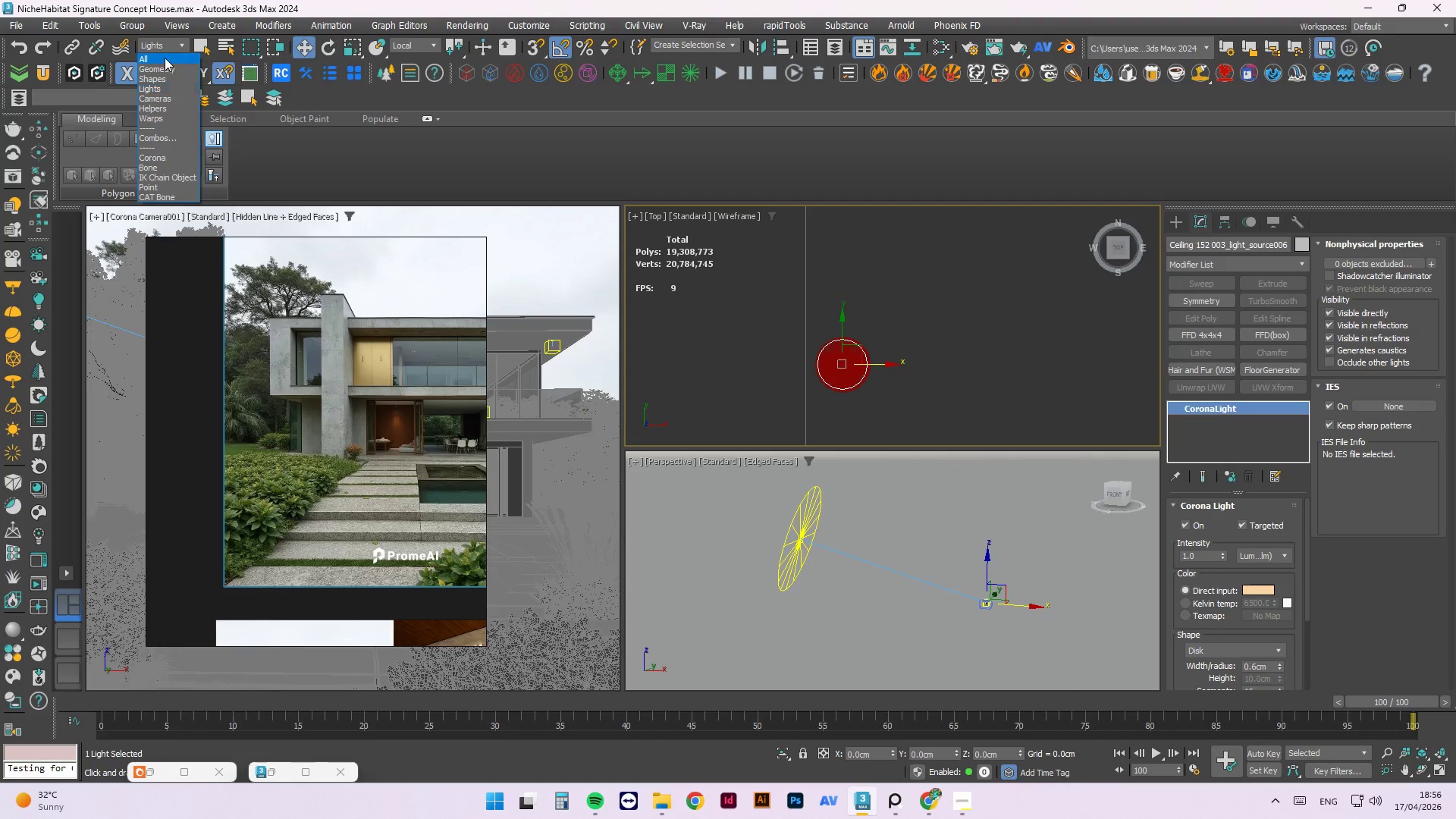 
left_click([165, 58])
 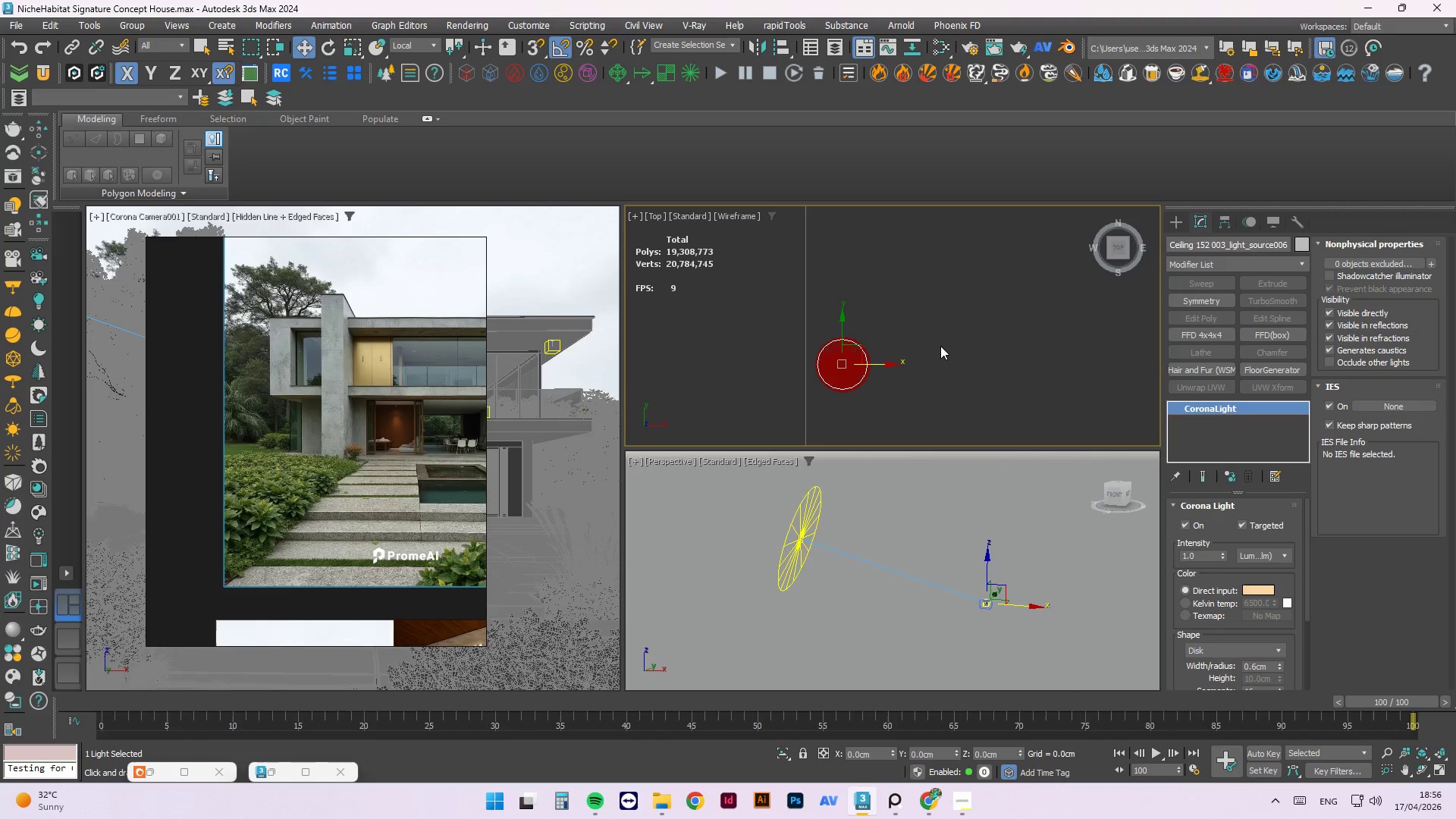 
left_click([940, 346])
 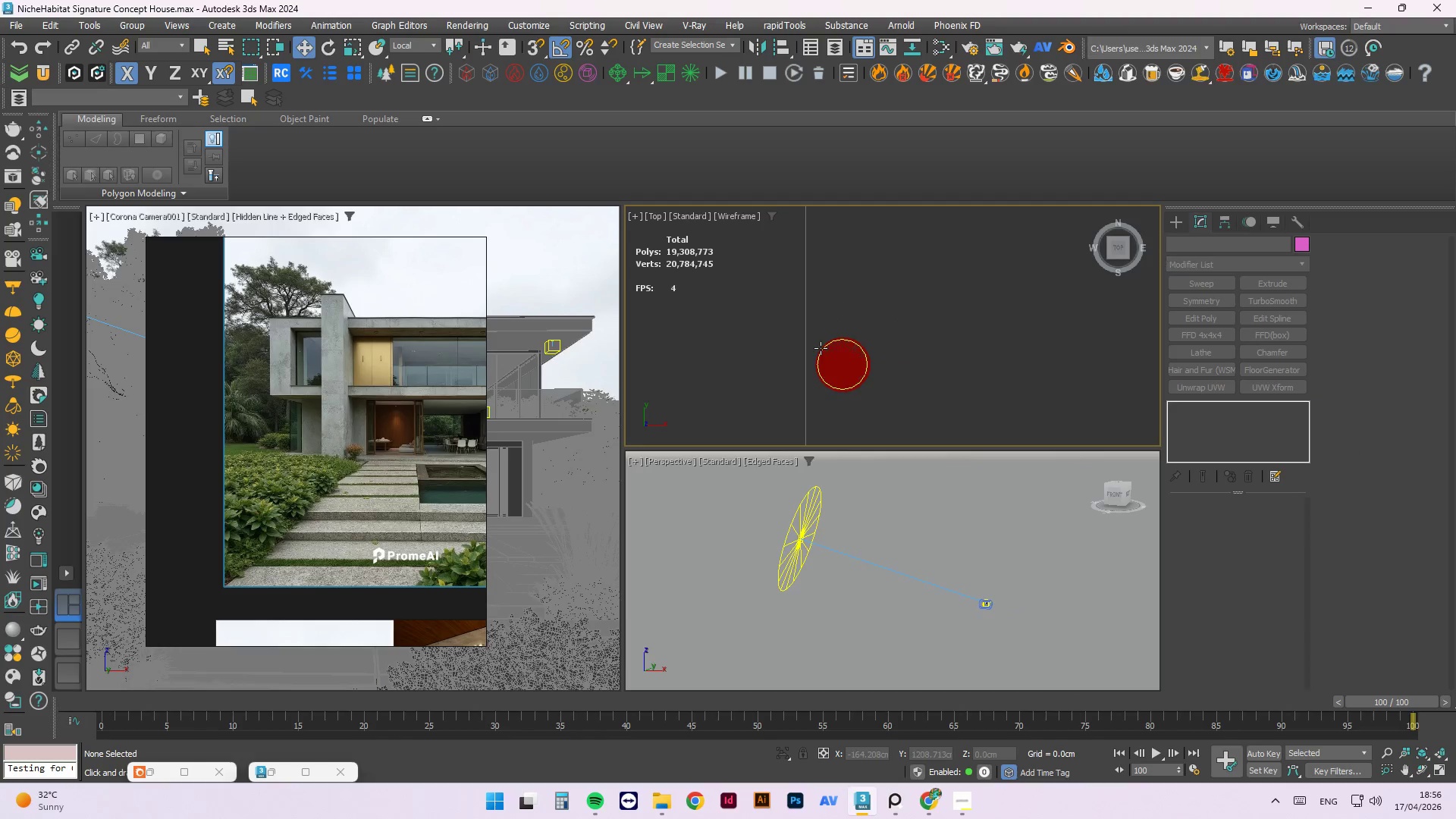 
left_click([846, 375])
 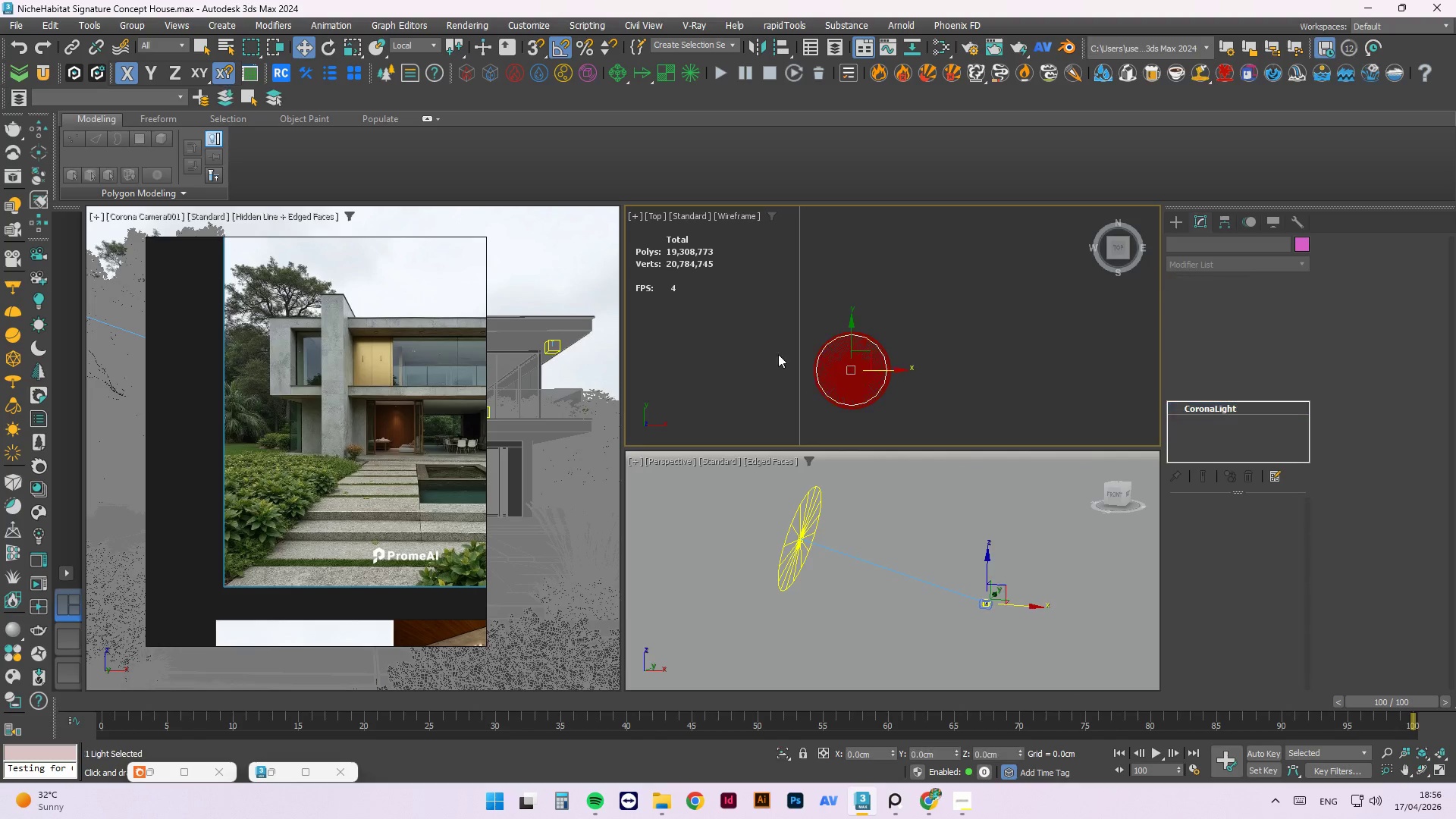 
scroll: coordinate [821, 349], scroll_direction: up, amount: 1.0
 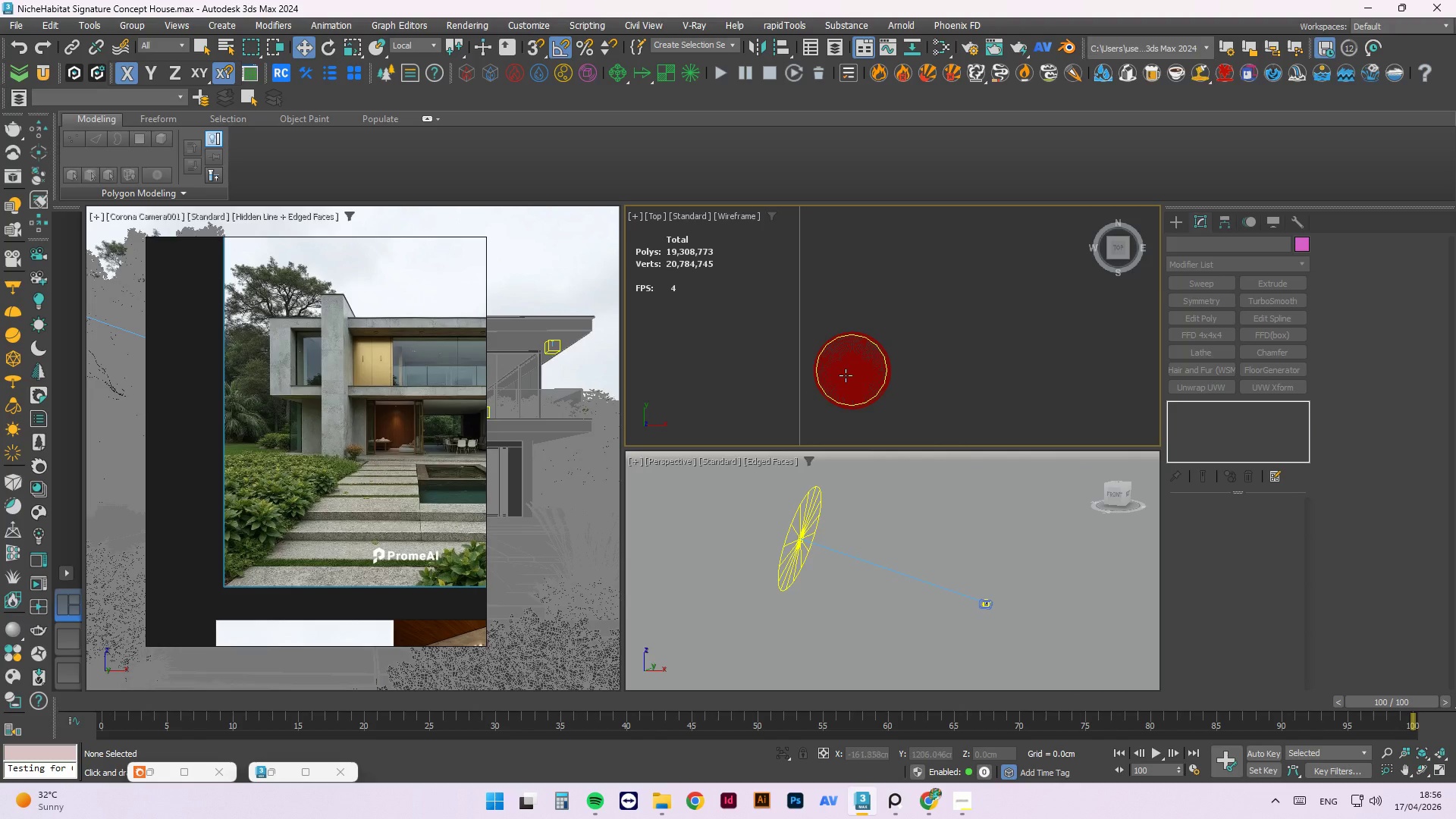 
left_click([849, 326])
 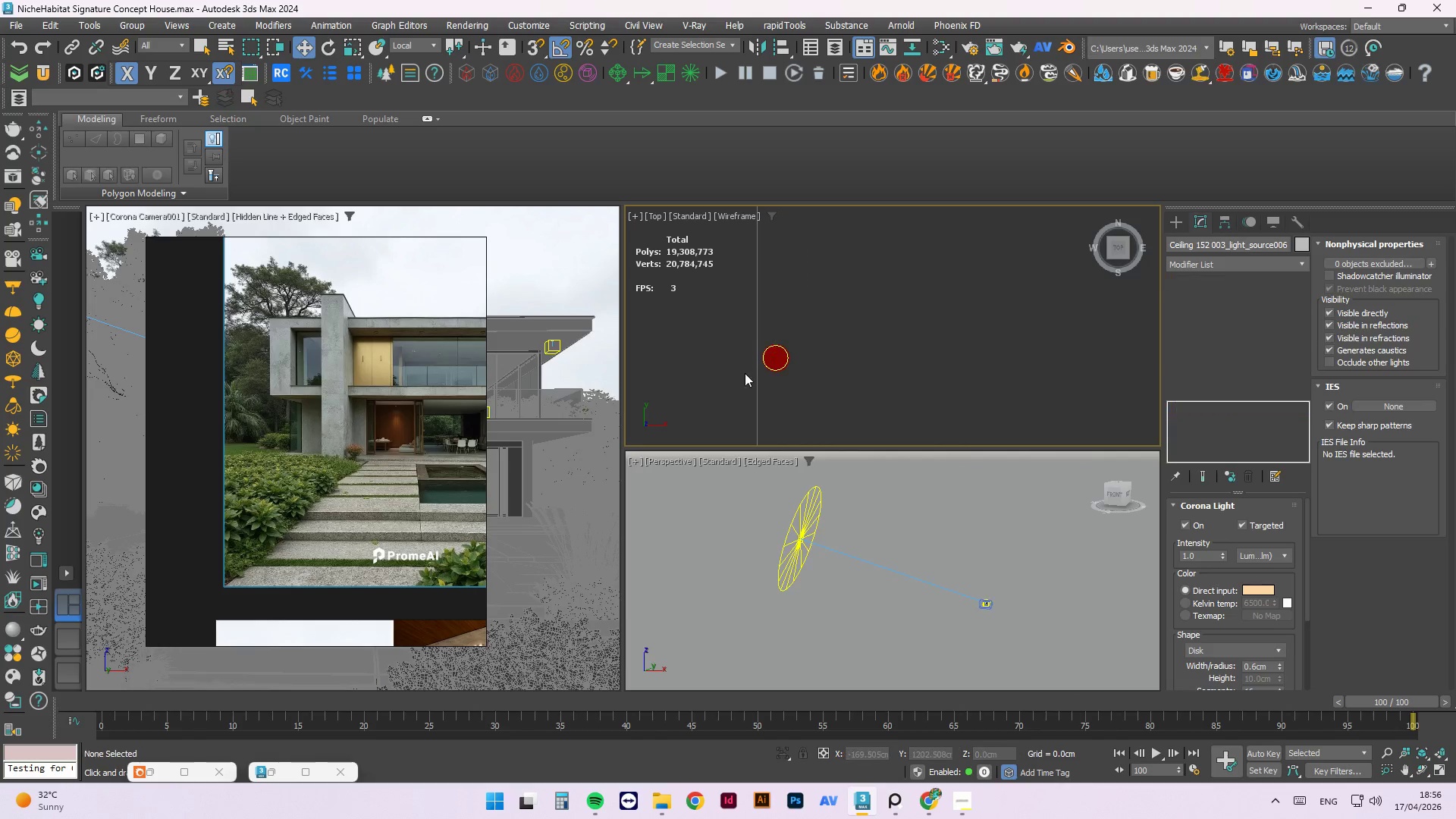 
scroll: coordinate [806, 346], scroll_direction: down, amount: 2.0
 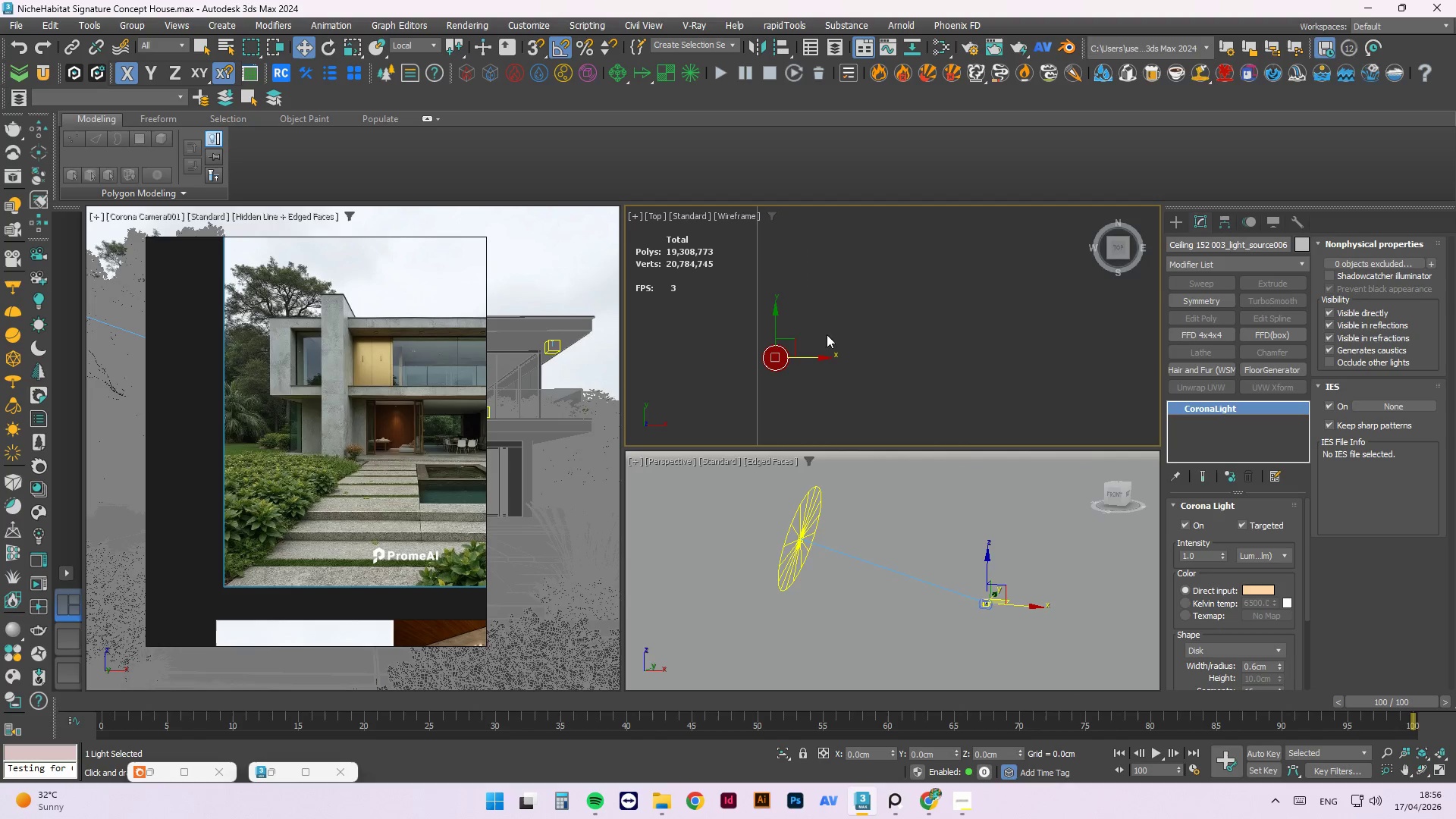 
scroll: coordinate [839, 345], scroll_direction: up, amount: 7.0
 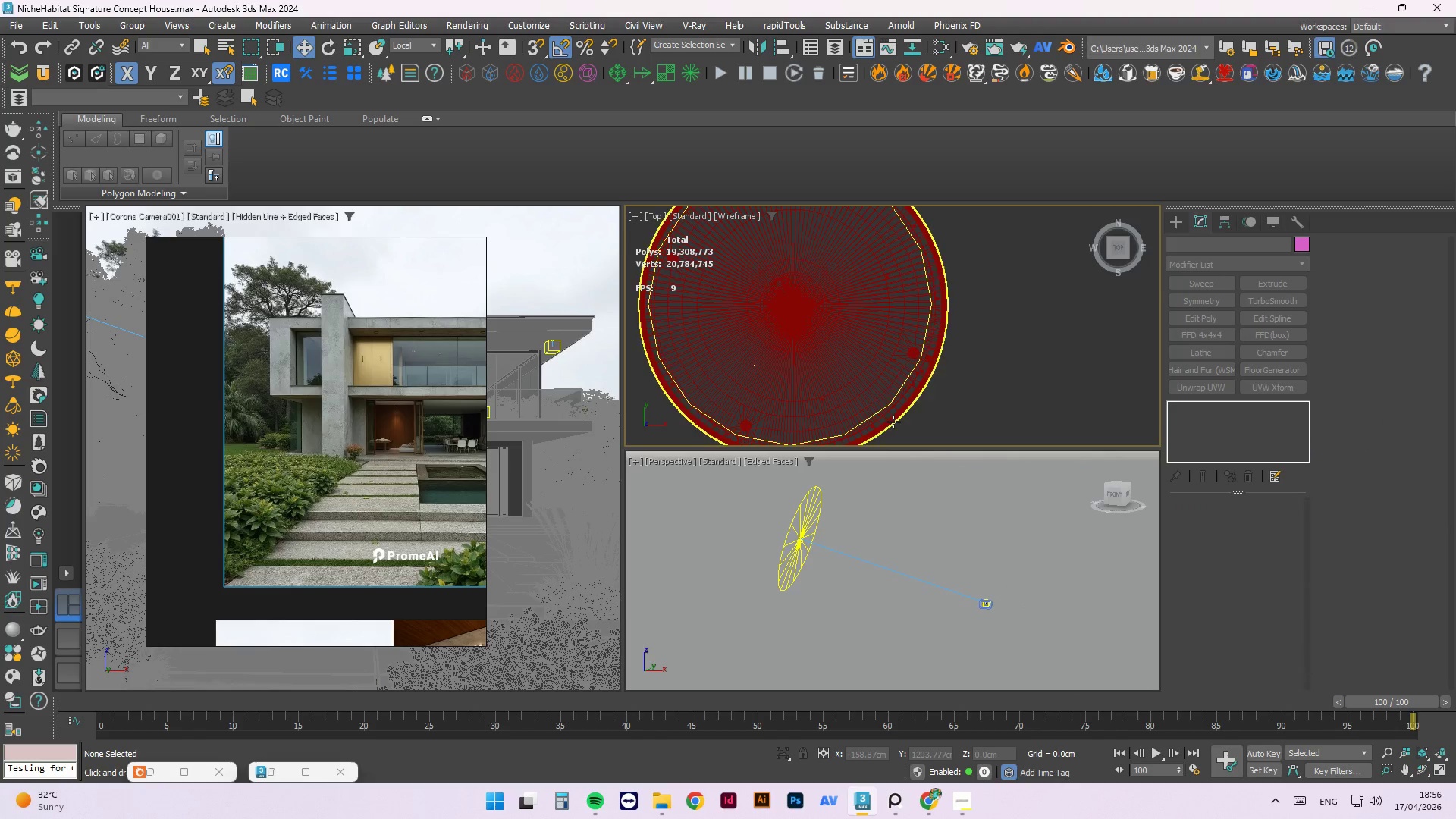 
left_click([893, 422])
 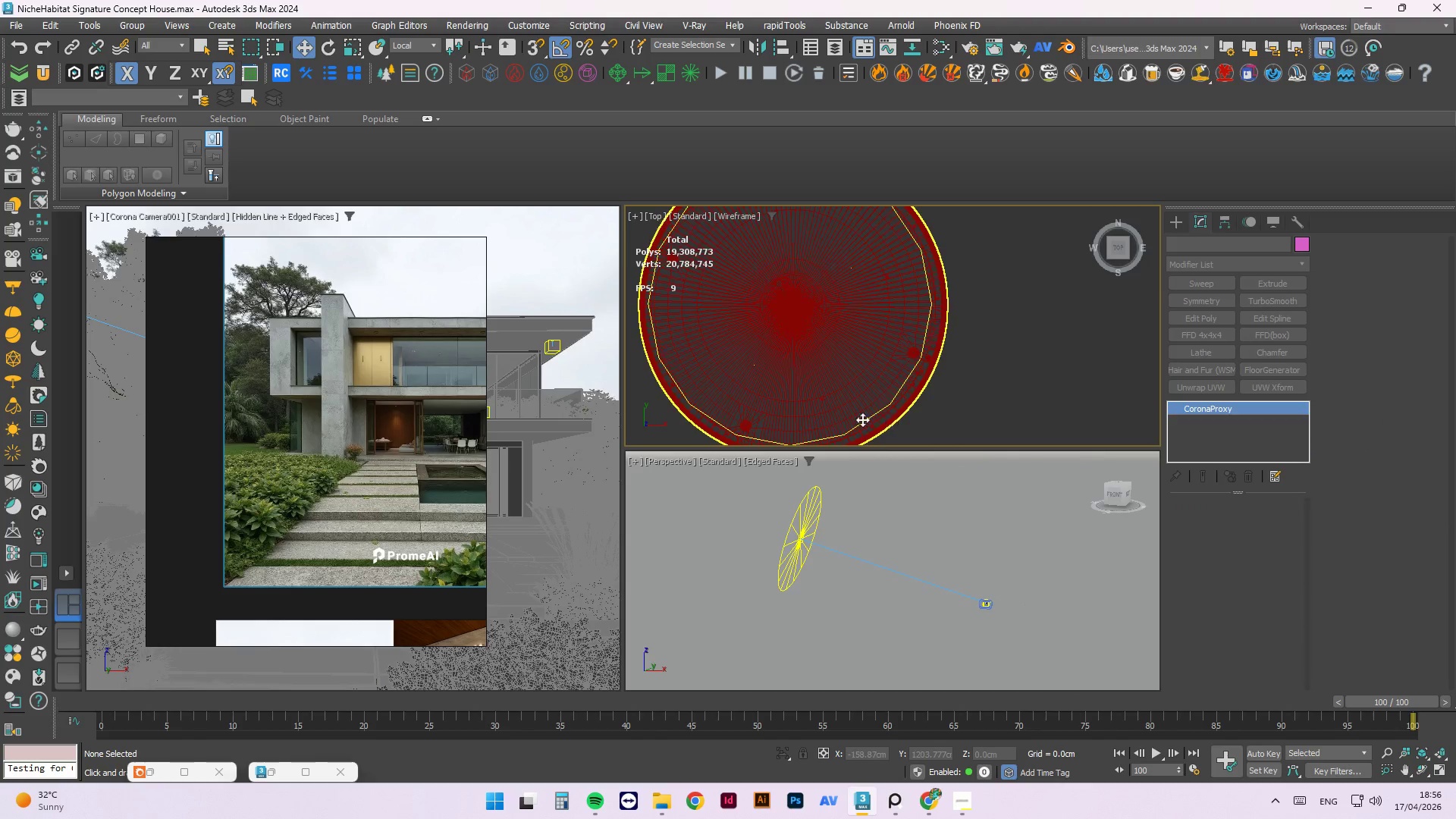 
scroll: coordinate [722, 362], scroll_direction: down, amount: 12.0
 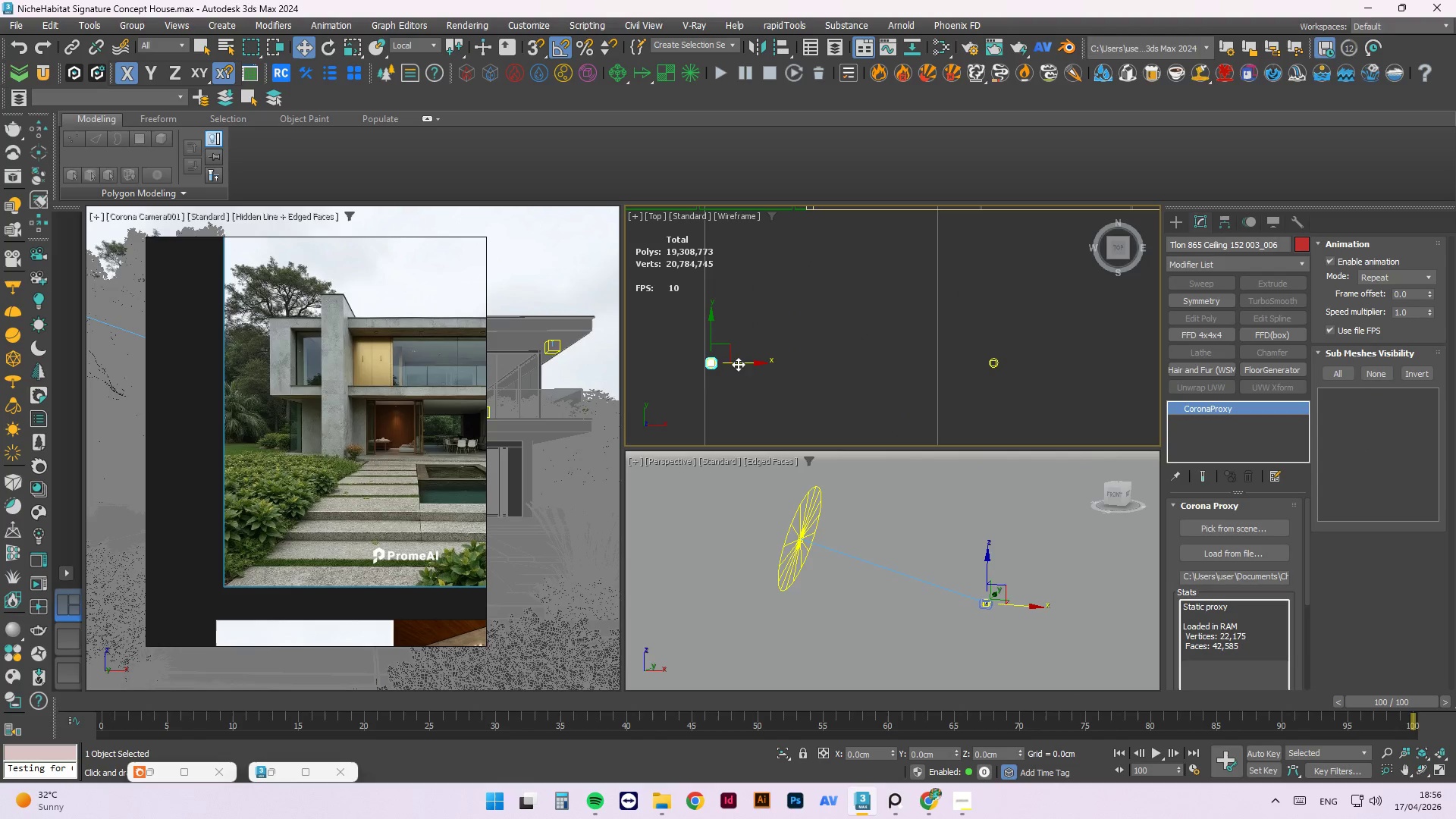 
hold_key(key=ShiftLeft, duration=2.67)
left_click_drag(start_coordinate=[745, 367], to_coordinate=[1027, 361])
 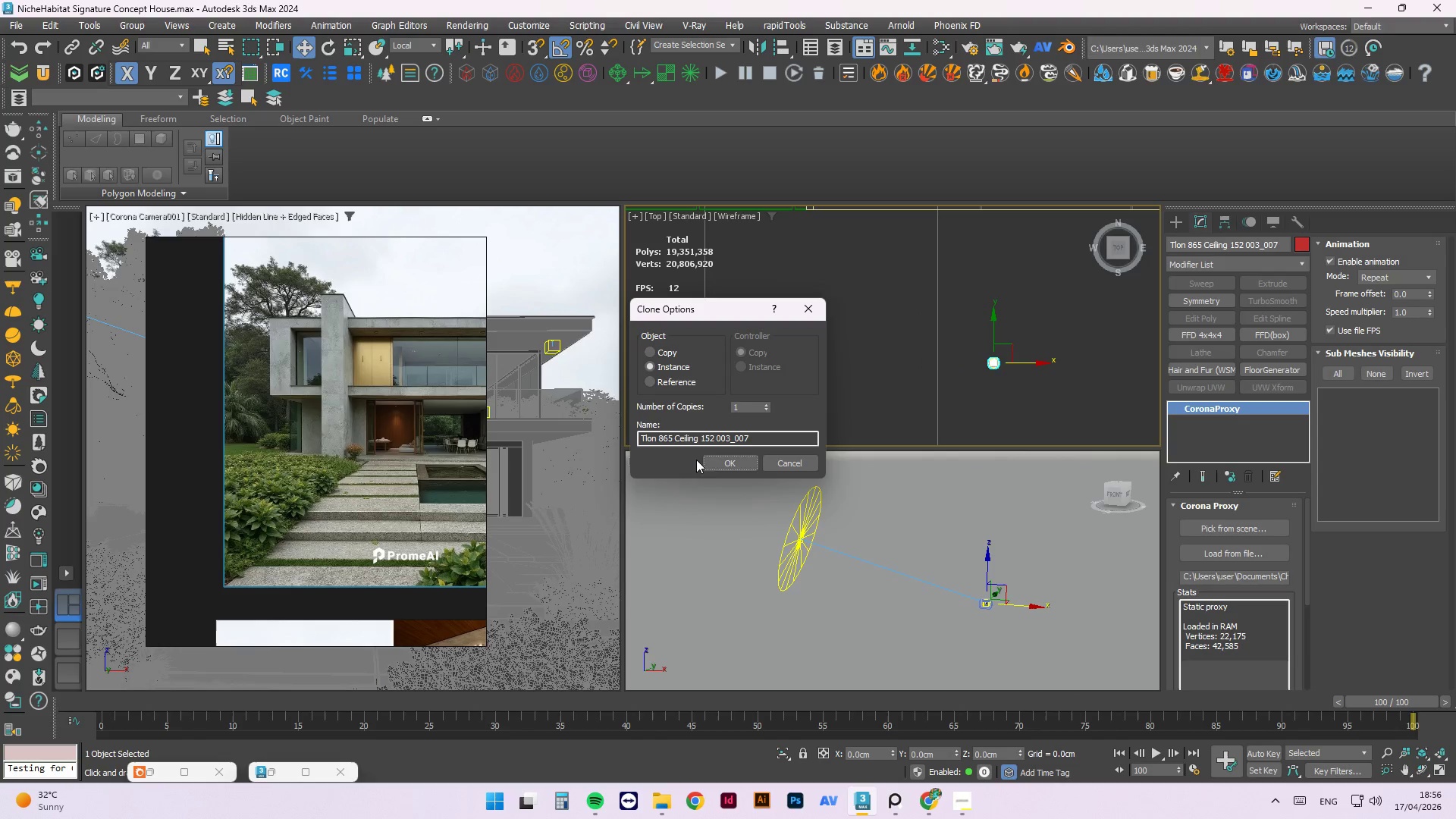 
left_click([713, 459])
 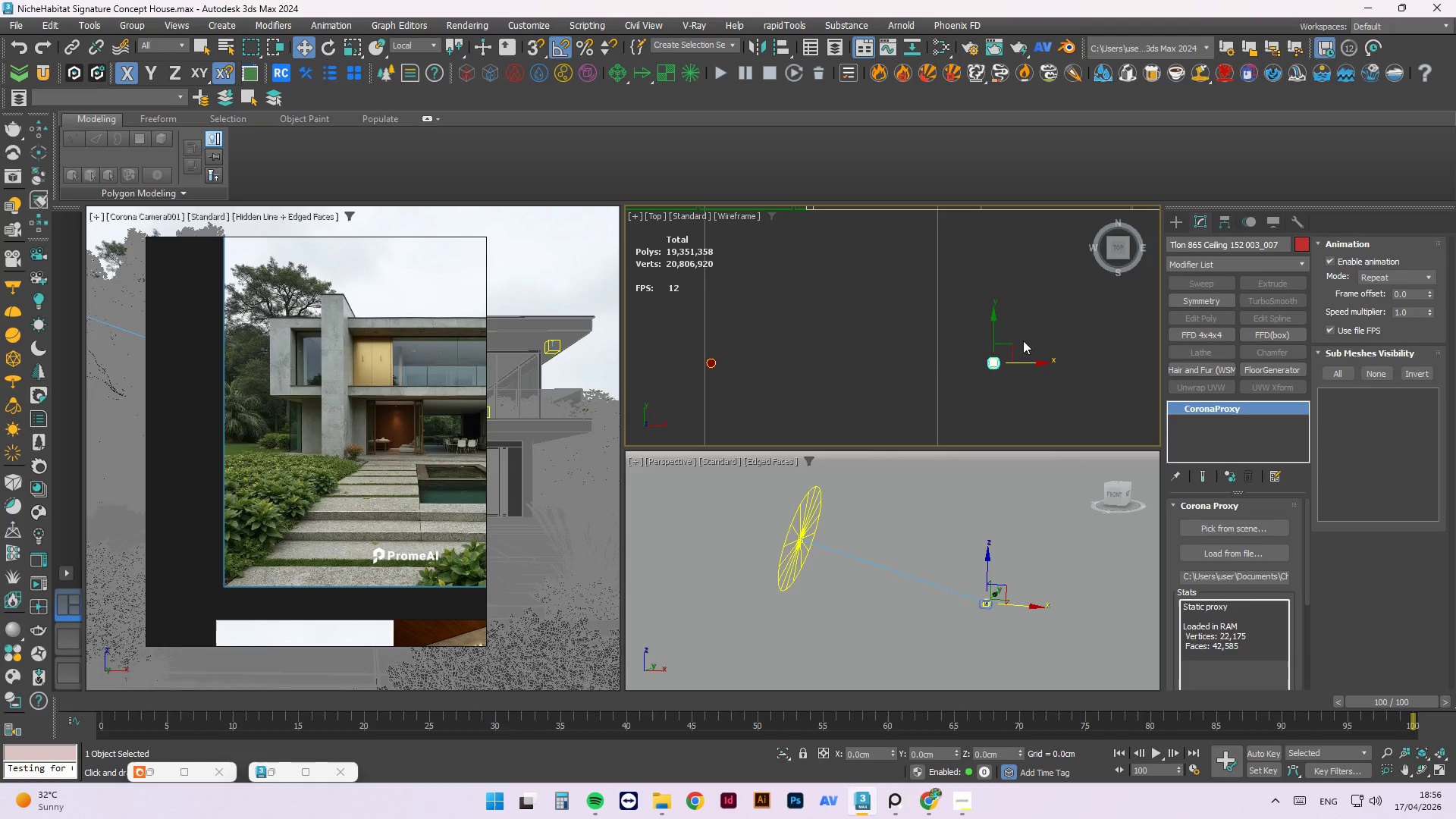 
scroll: coordinate [887, 421], scroll_direction: up, amount: 10.0
 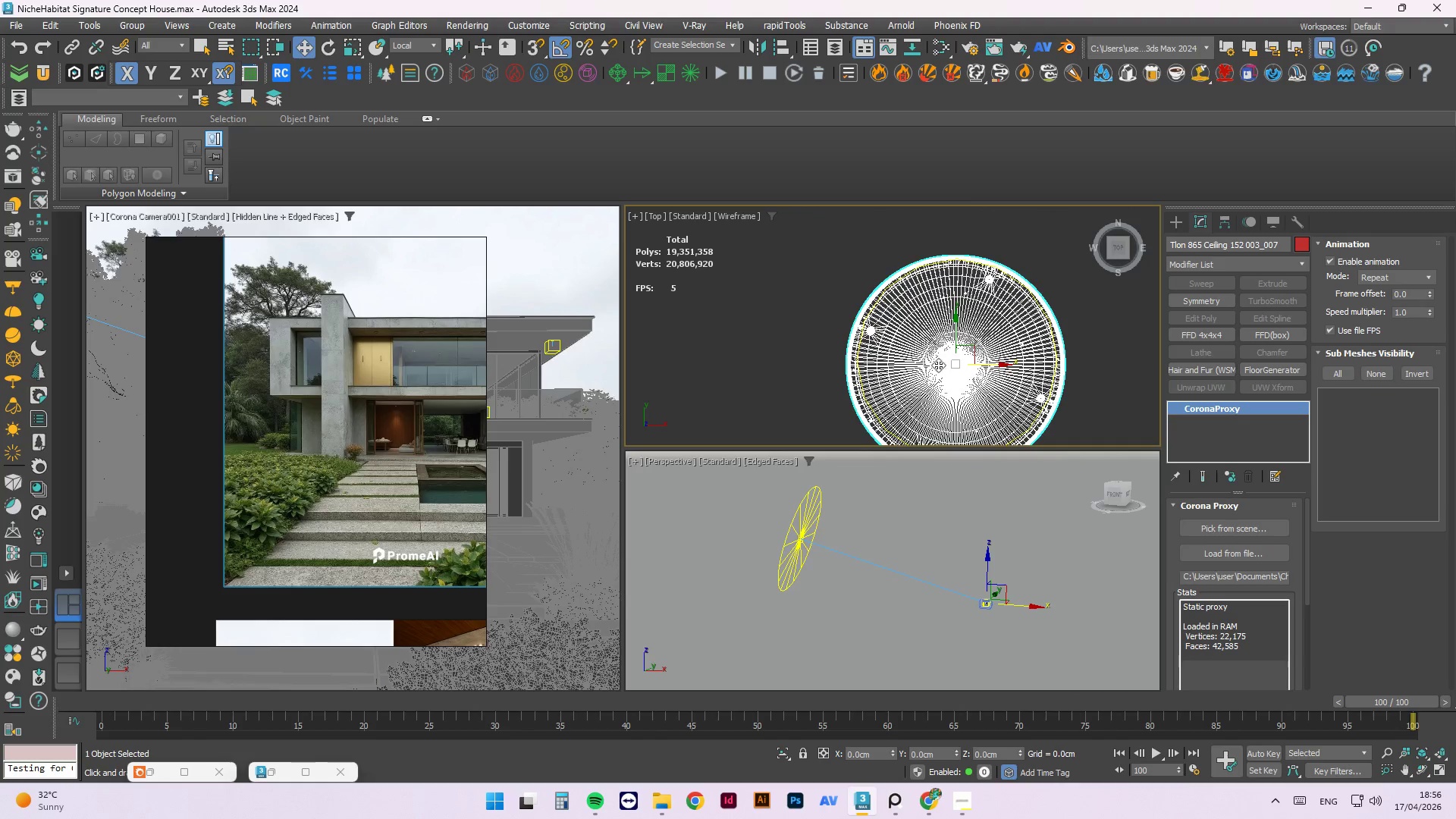 
scroll: coordinate [780, 347], scroll_direction: down, amount: 12.0
 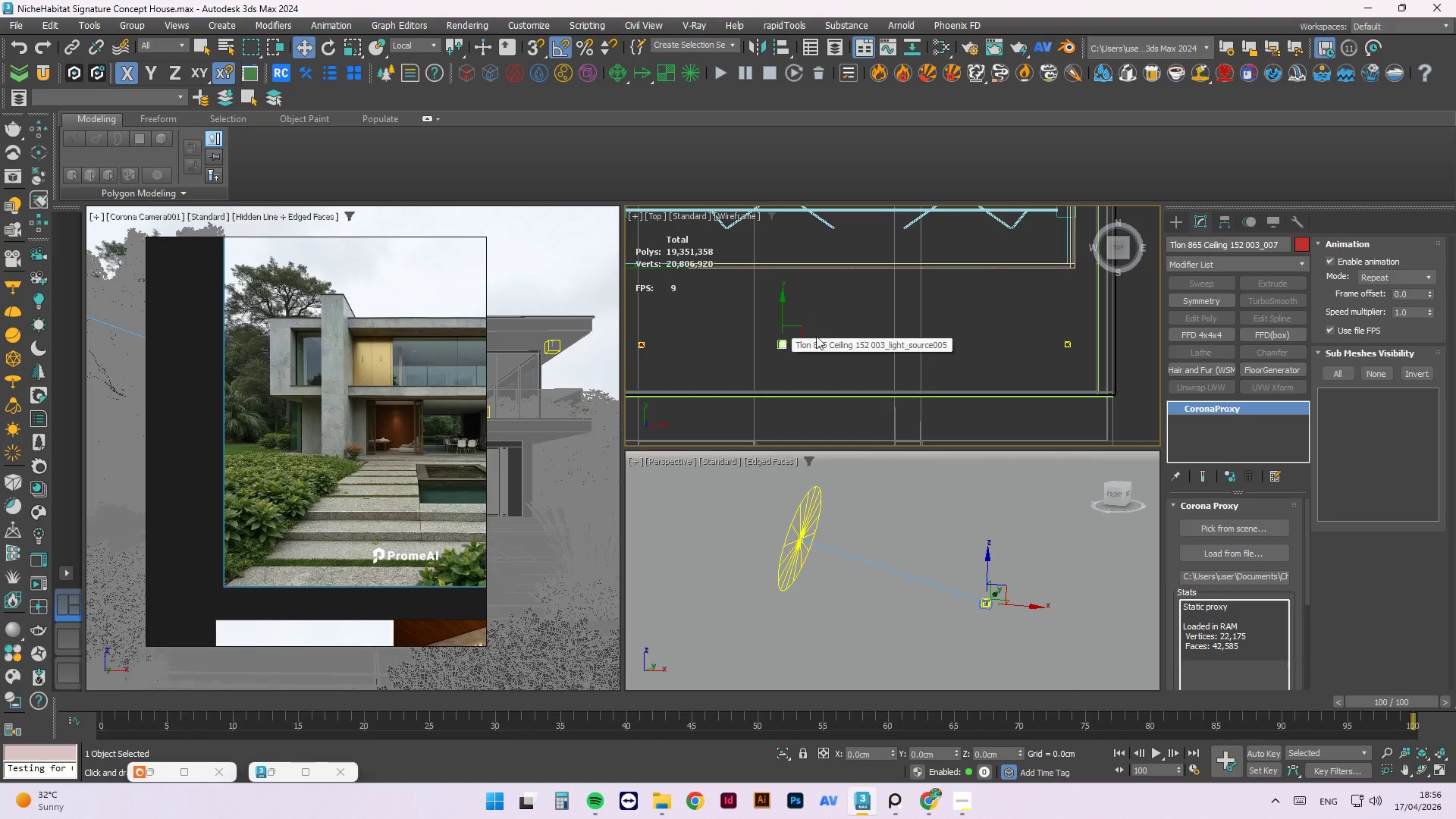 
hold_key(key=ShiftLeft, duration=2.61)
left_click_drag(start_coordinate=[817, 344], to_coordinate=[959, 350])
 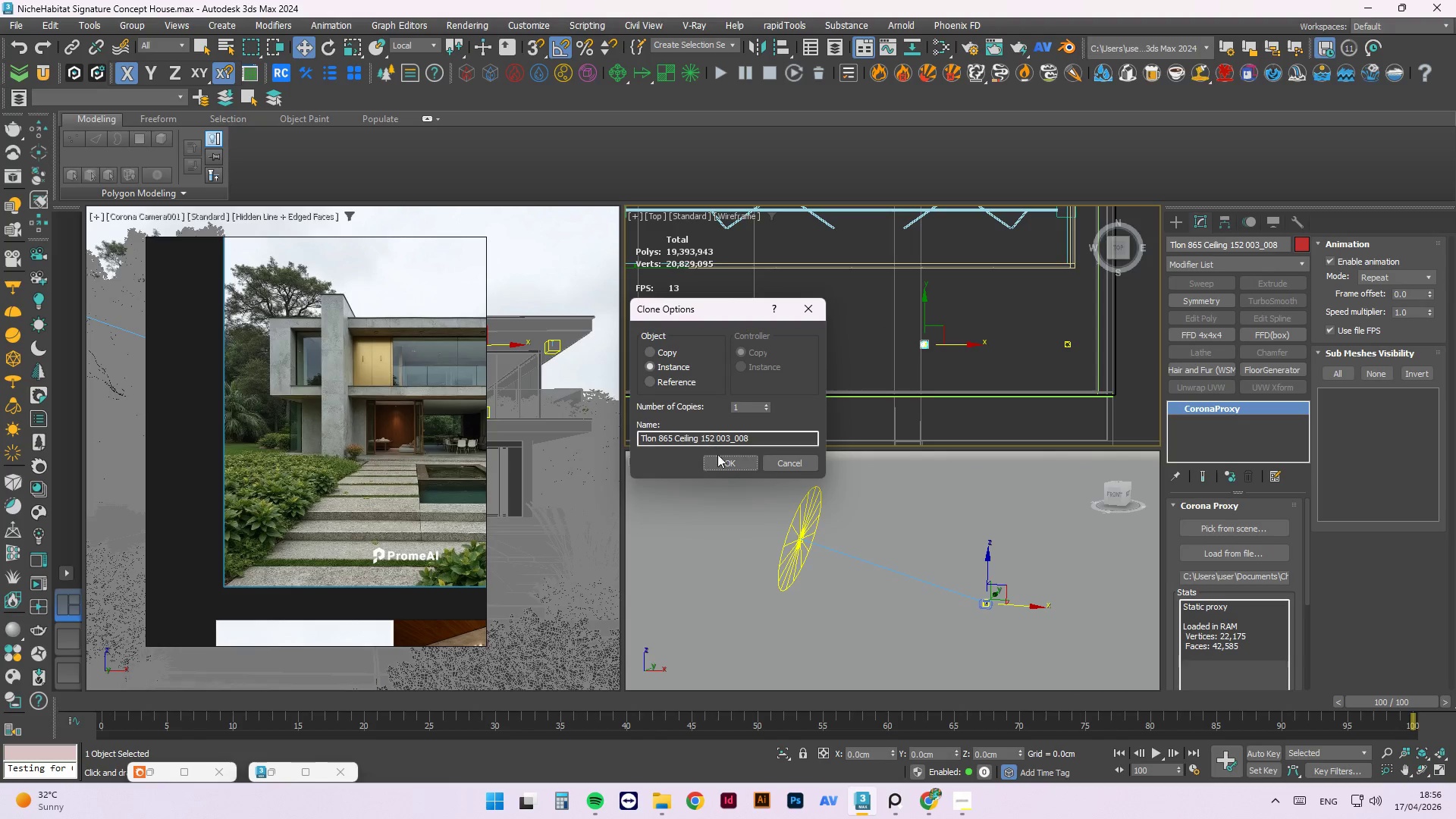 
left_click([720, 462])
 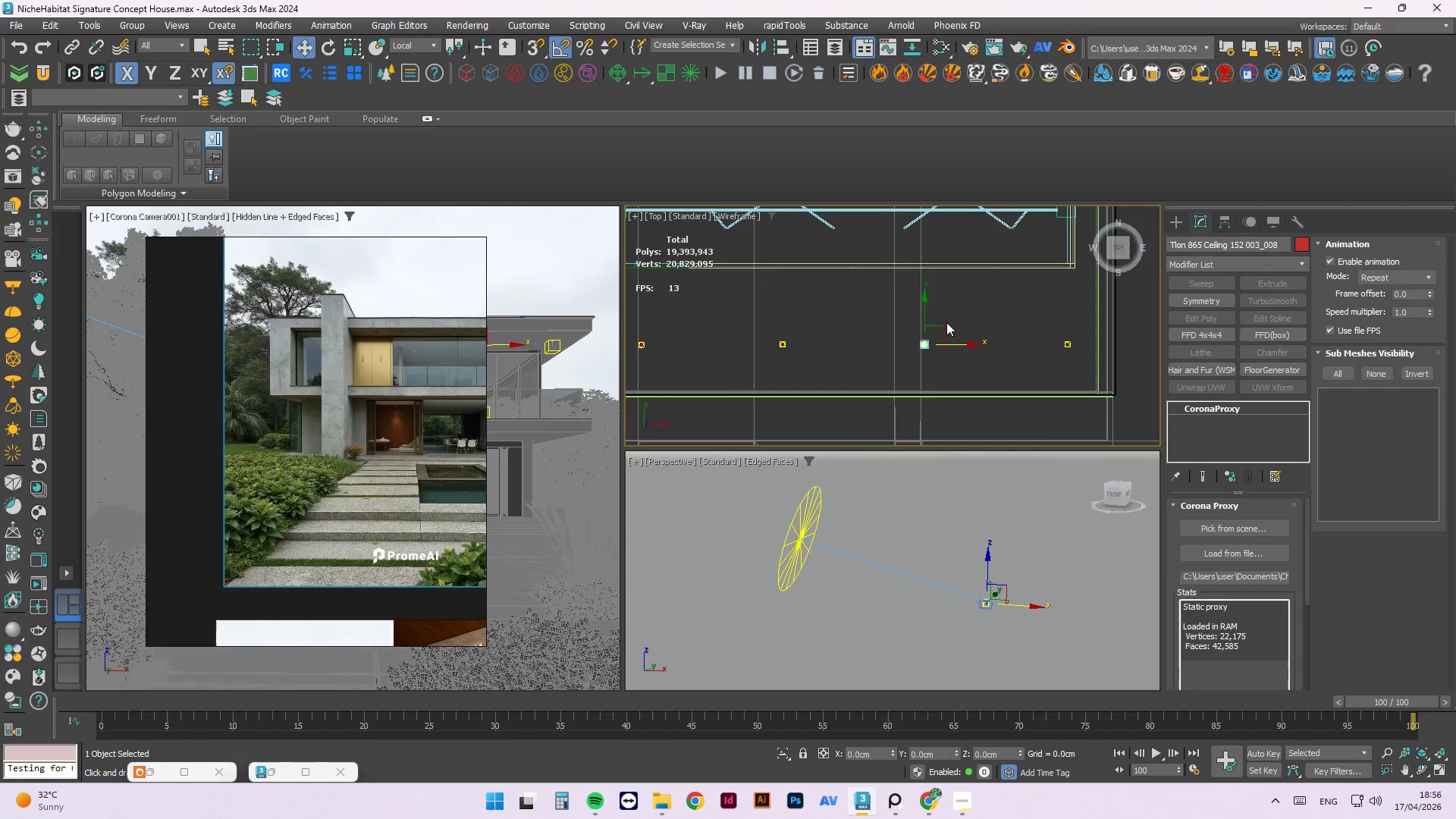 
scroll: coordinate [936, 291], scroll_direction: up, amount: 8.0
 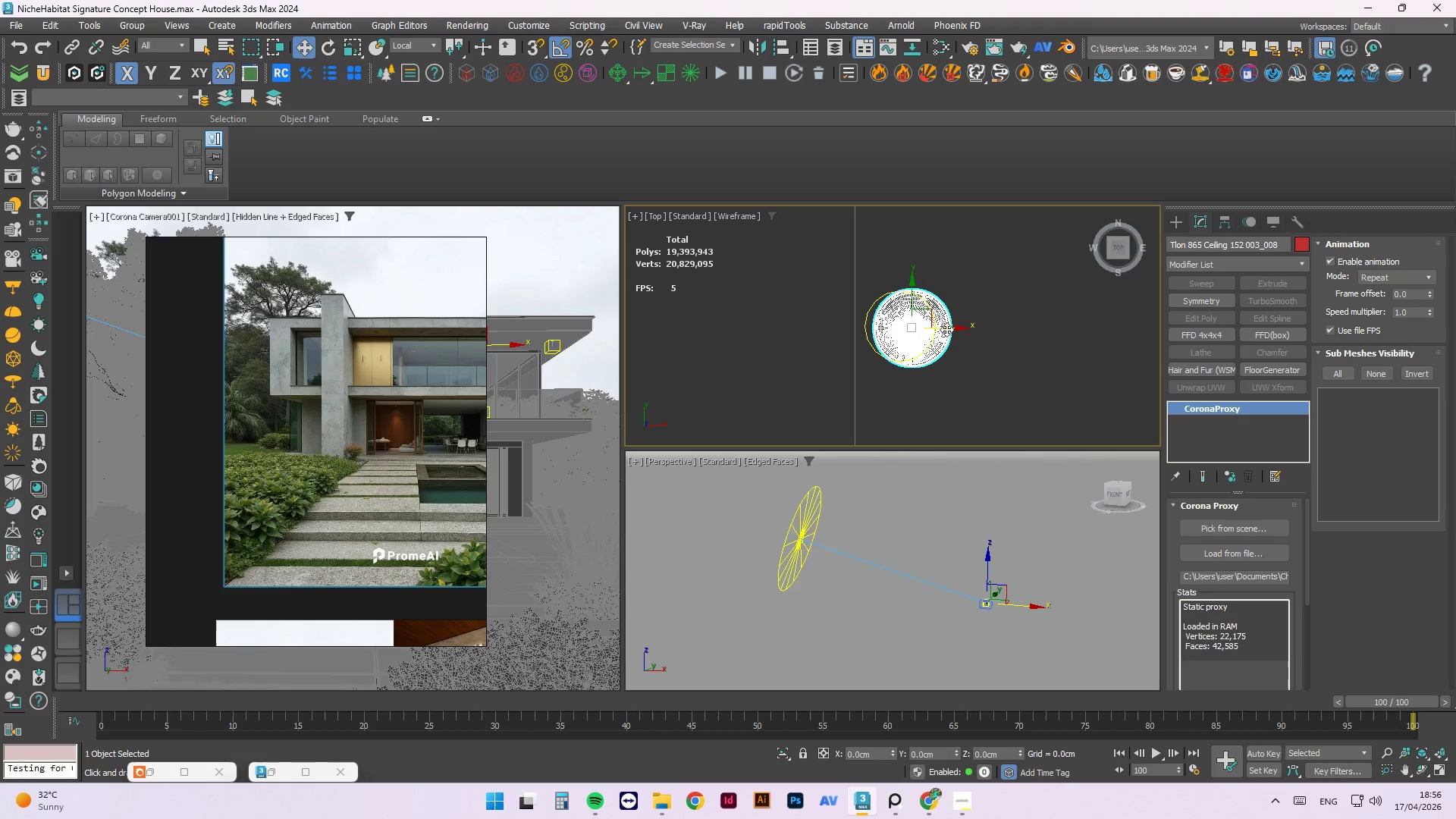 
left_click_drag(start_coordinate=[949, 329], to_coordinate=[937, 329])
 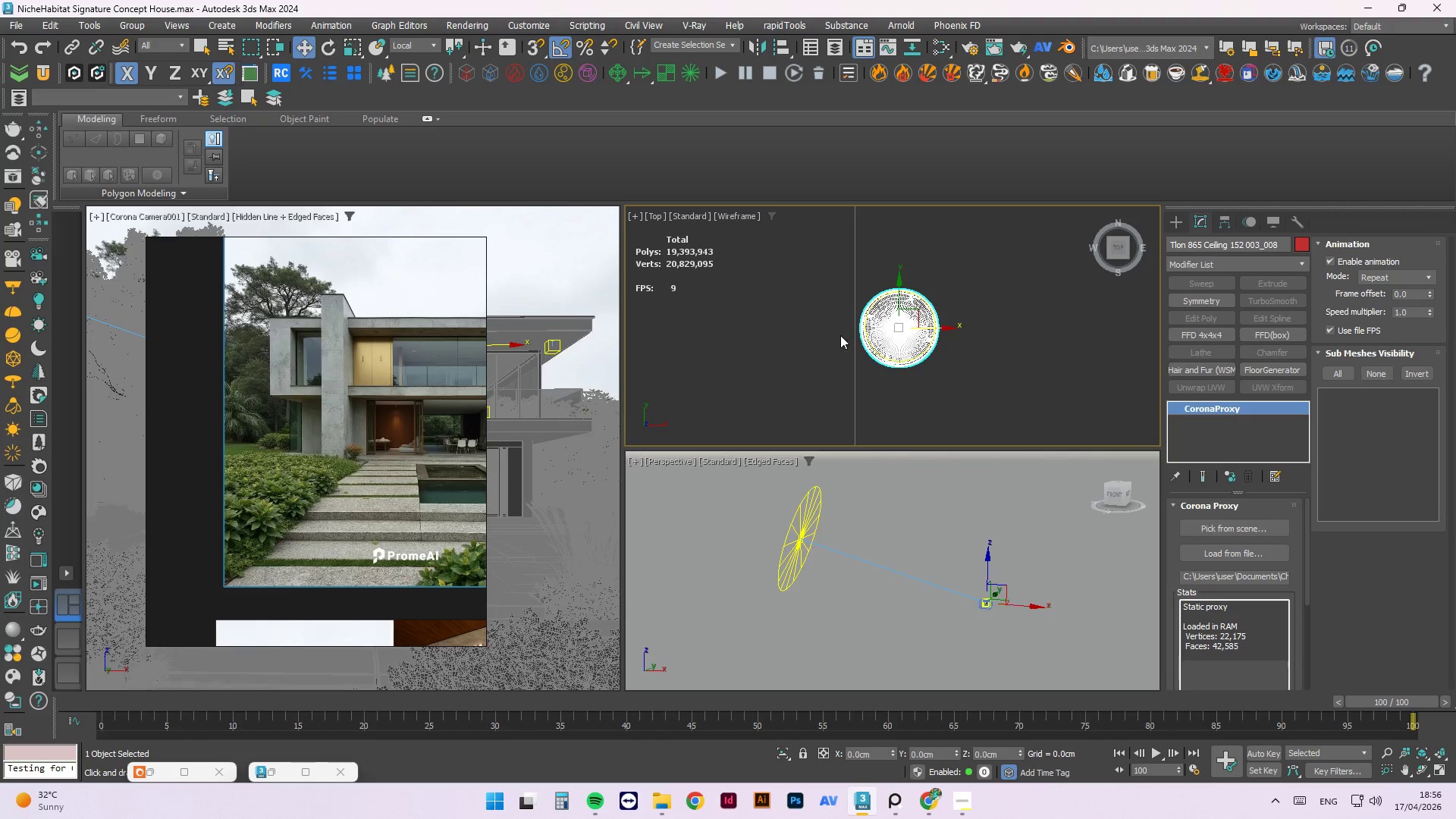 
hold_key(key=ShiftLeft, duration=1.5)
 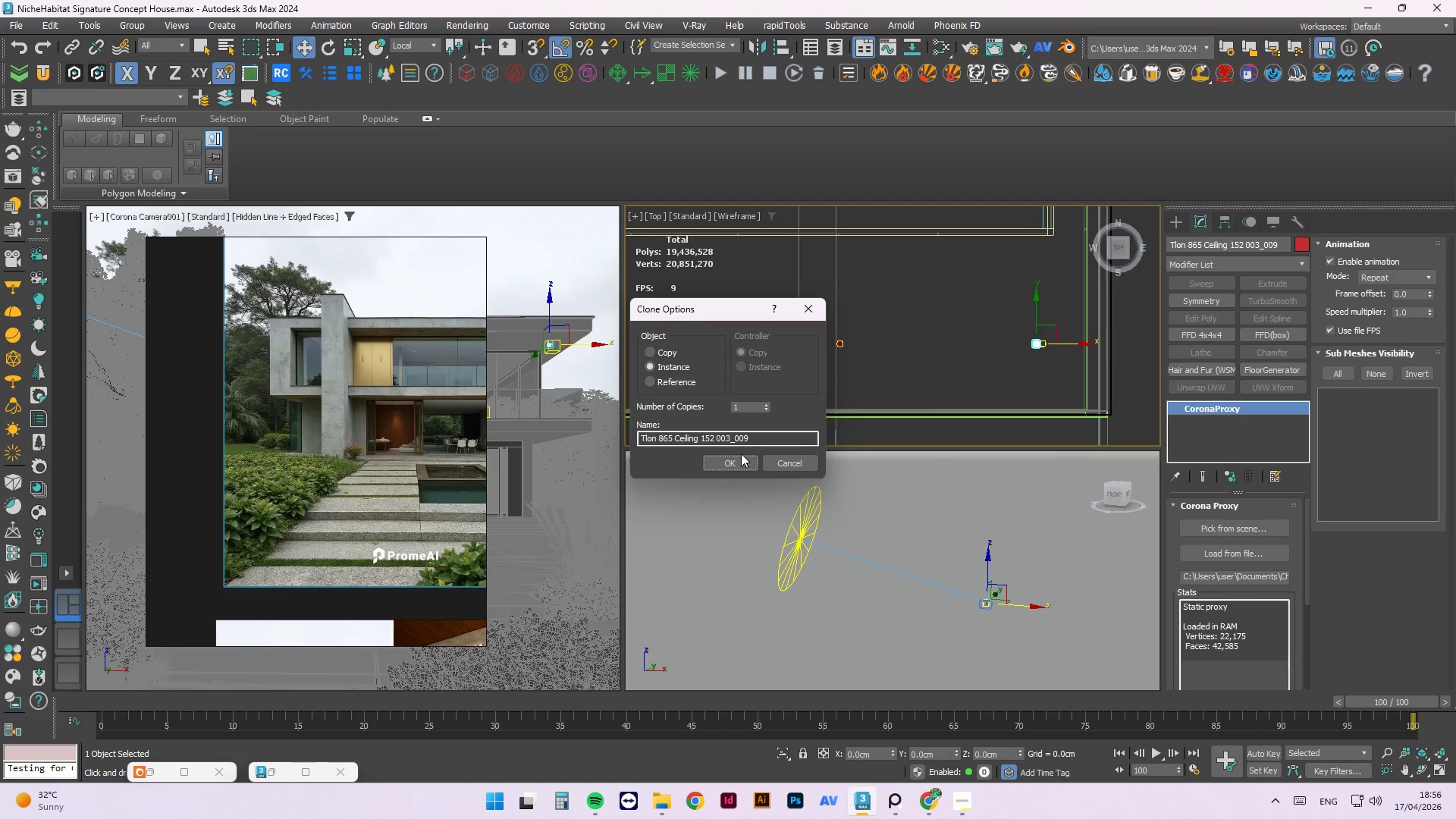 
scroll: coordinate [834, 350], scroll_direction: down, amount: 7.0
 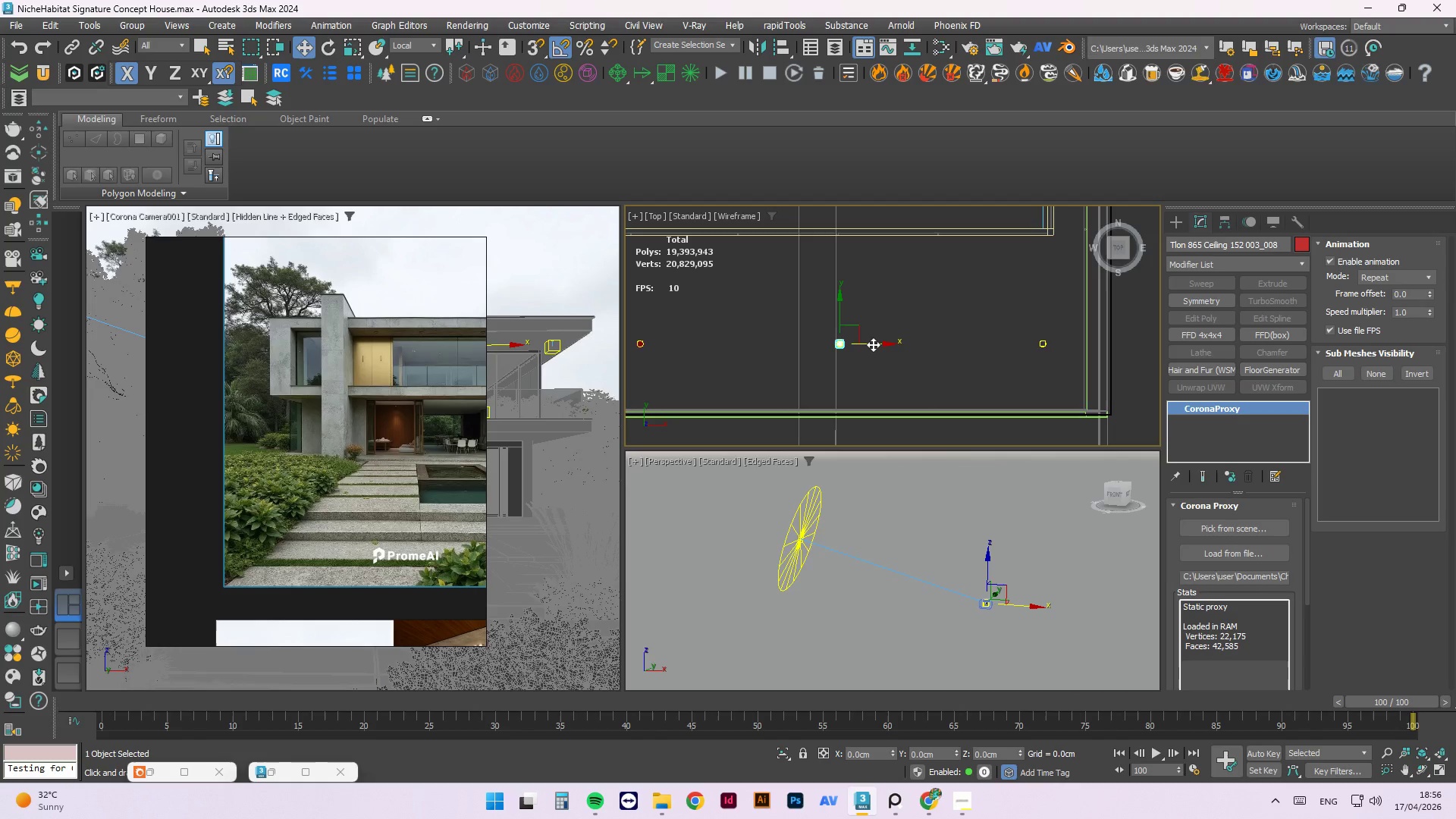 
left_click_drag(start_coordinate=[874, 344], to_coordinate=[1071, 340])
 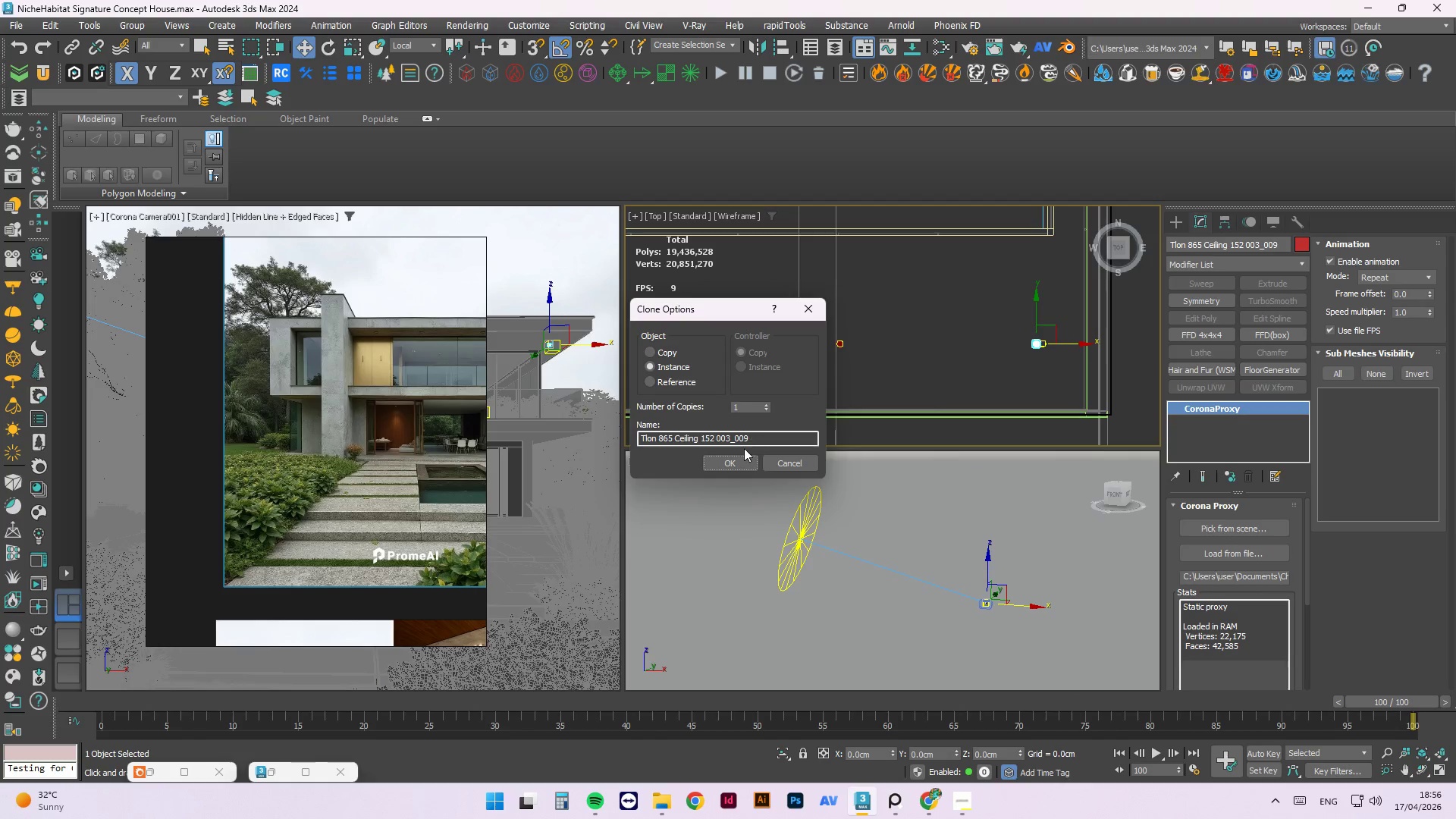 
left_click([741, 453])
 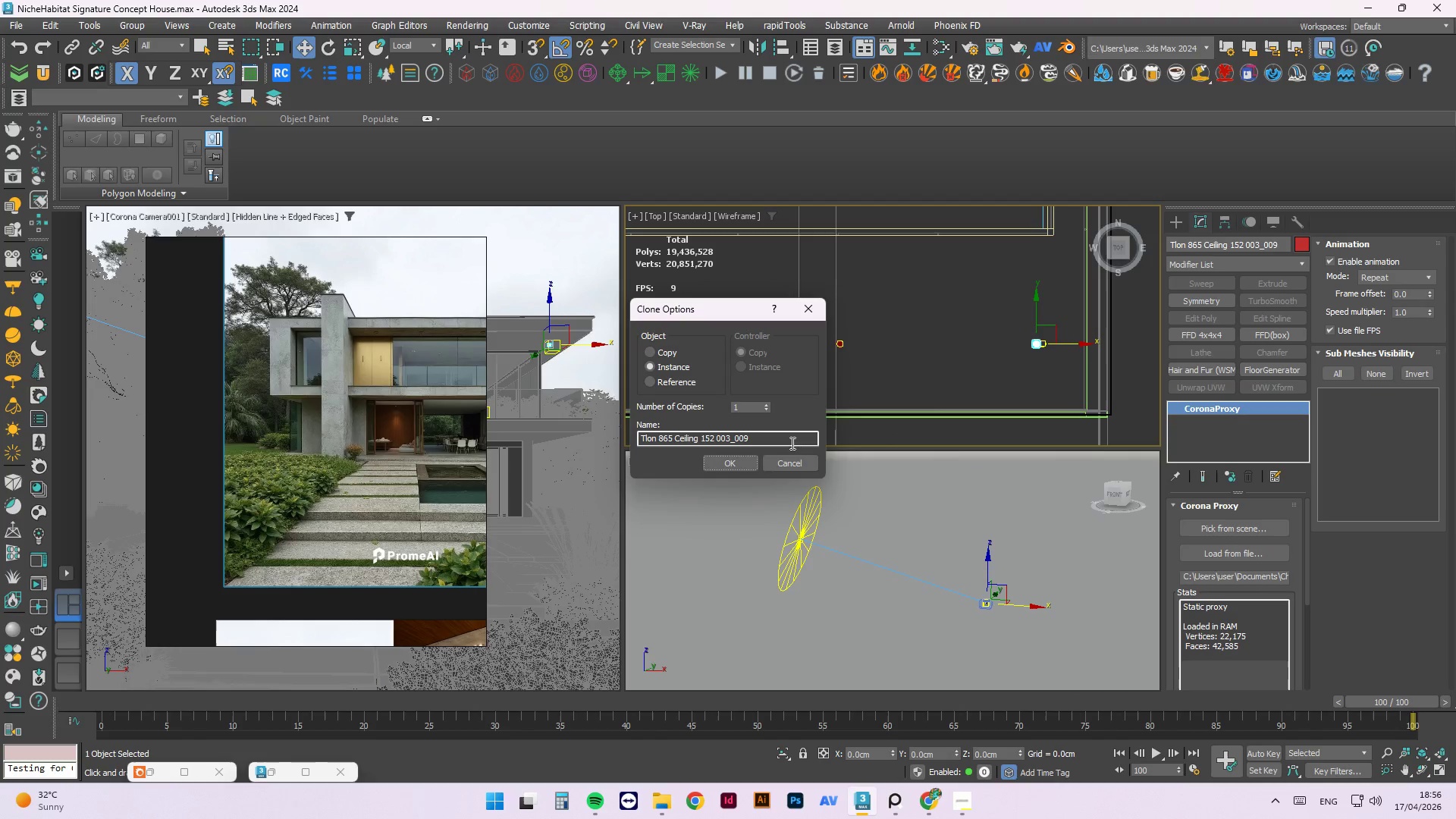 
left_click([729, 460])
 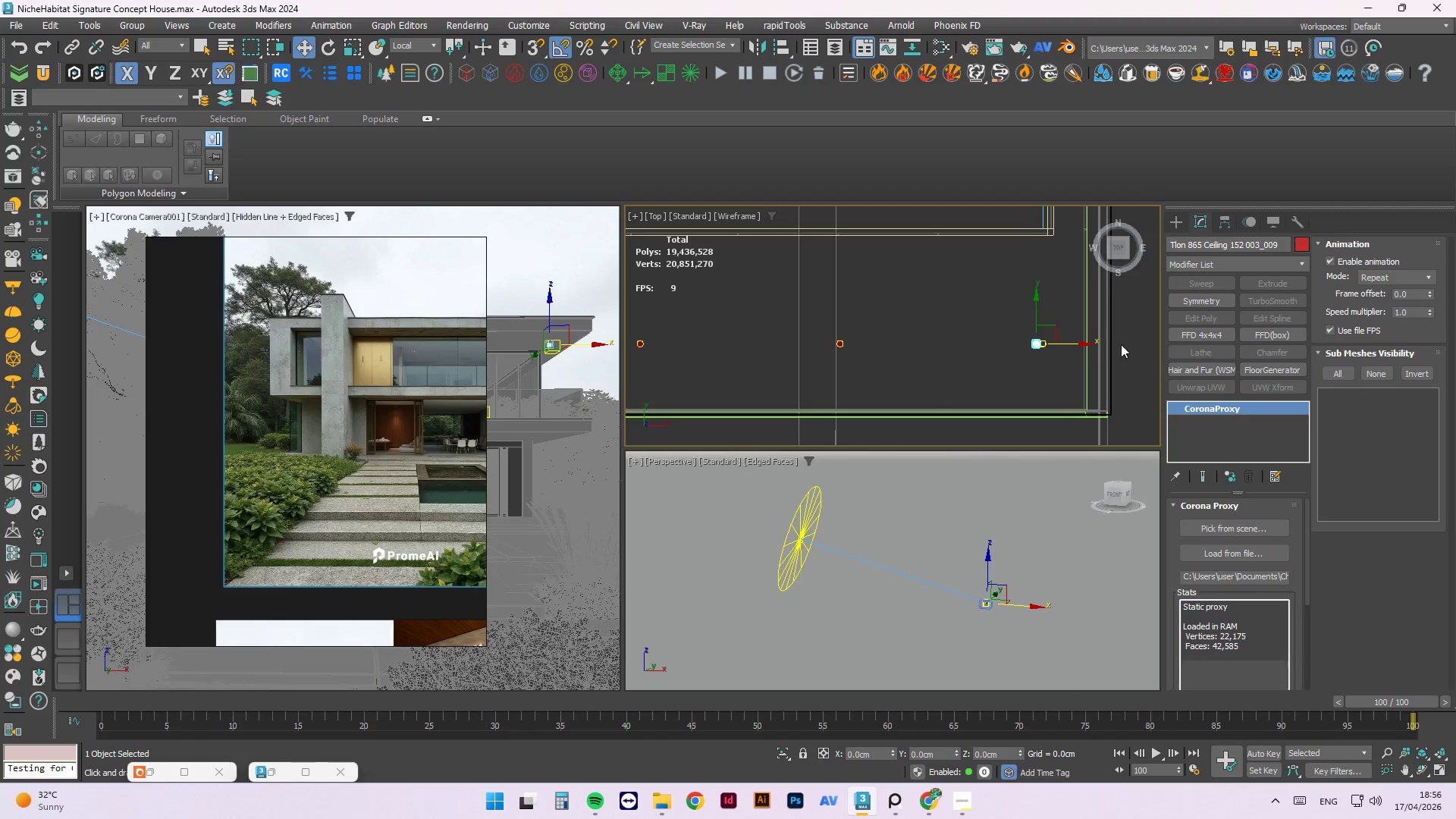 
scroll: coordinate [1050, 340], scroll_direction: up, amount: 7.0
 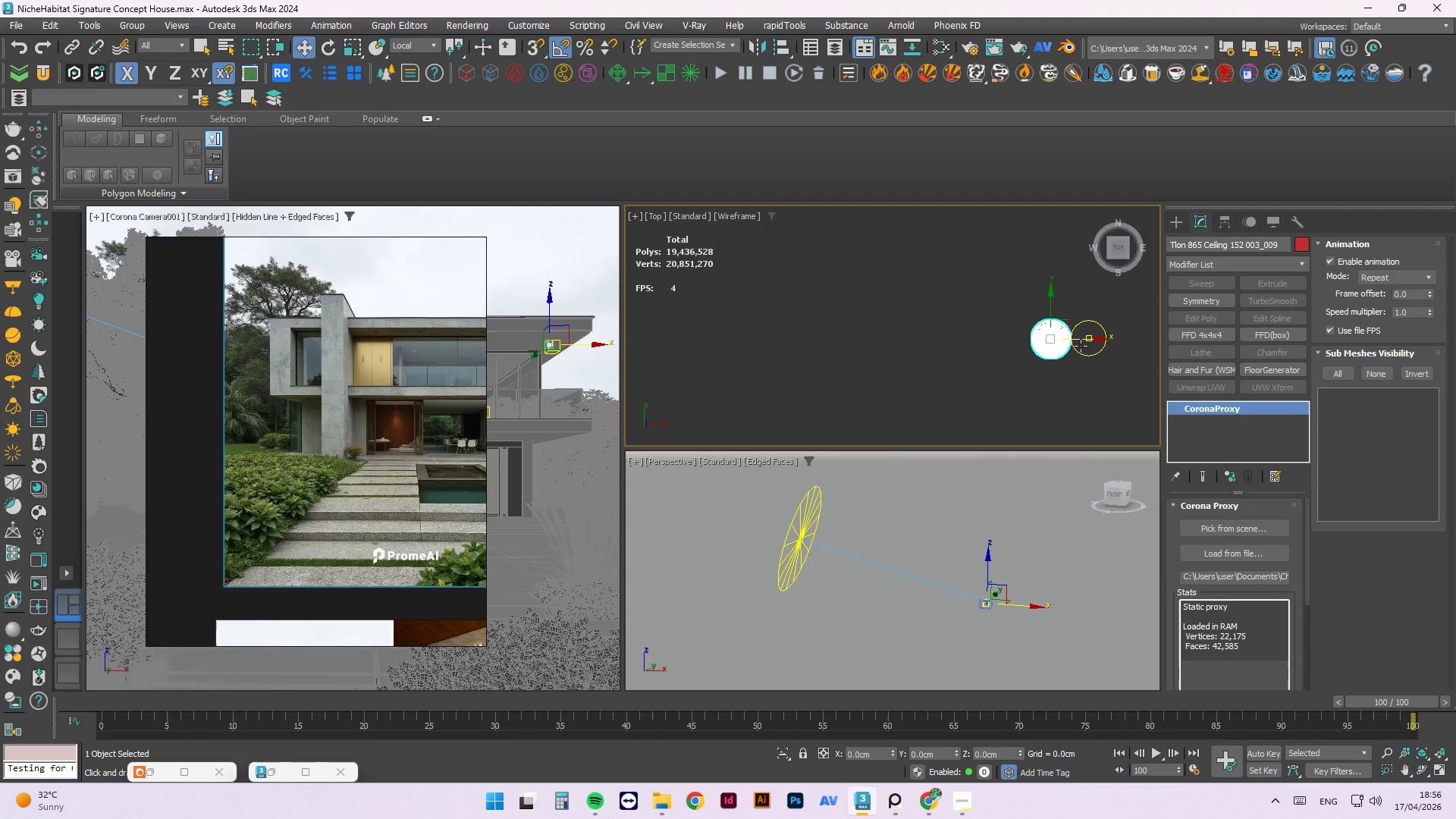 
left_click_drag(start_coordinate=[1079, 341], to_coordinate=[1118, 339])
 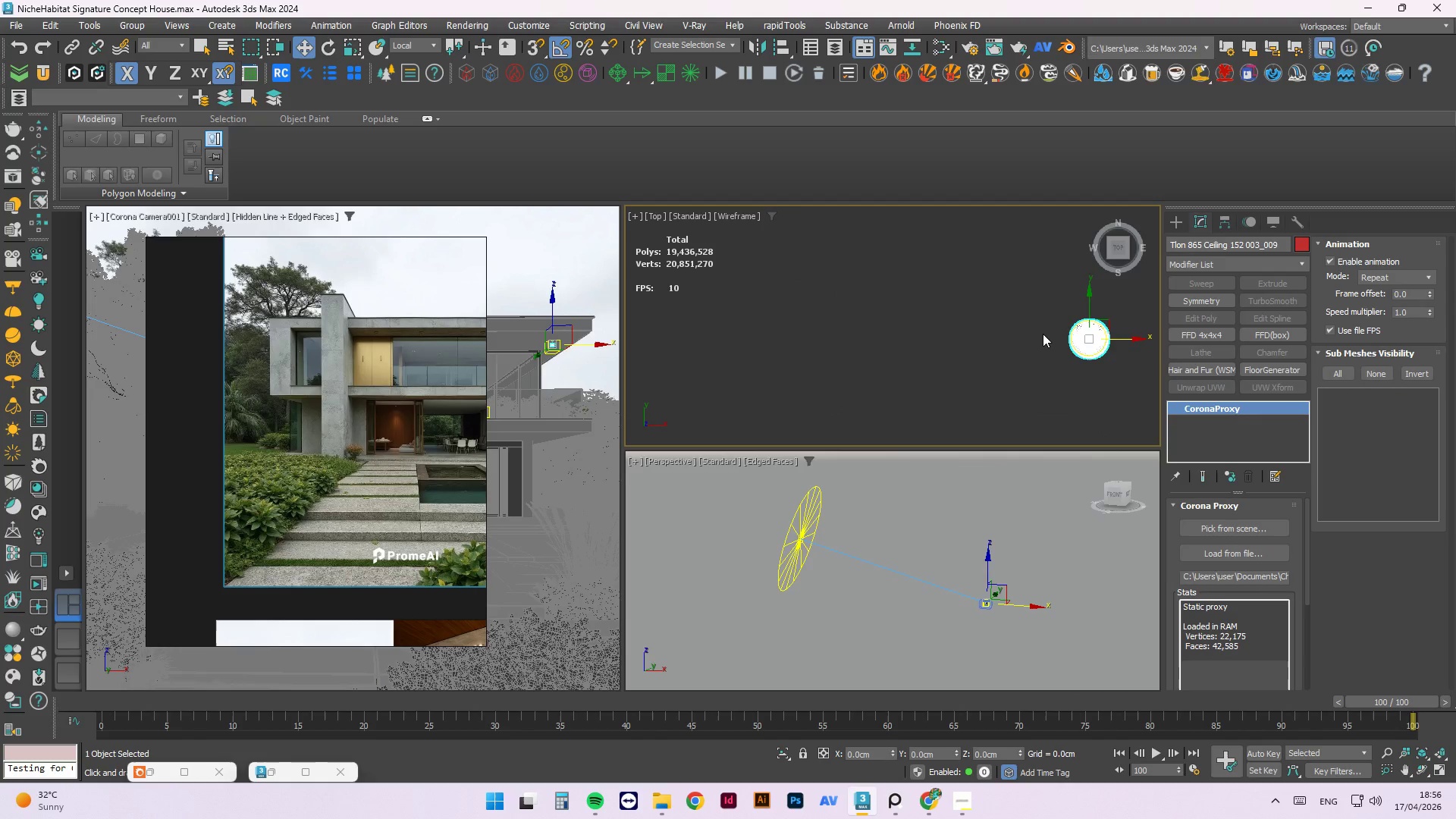 
left_click([926, 319])
 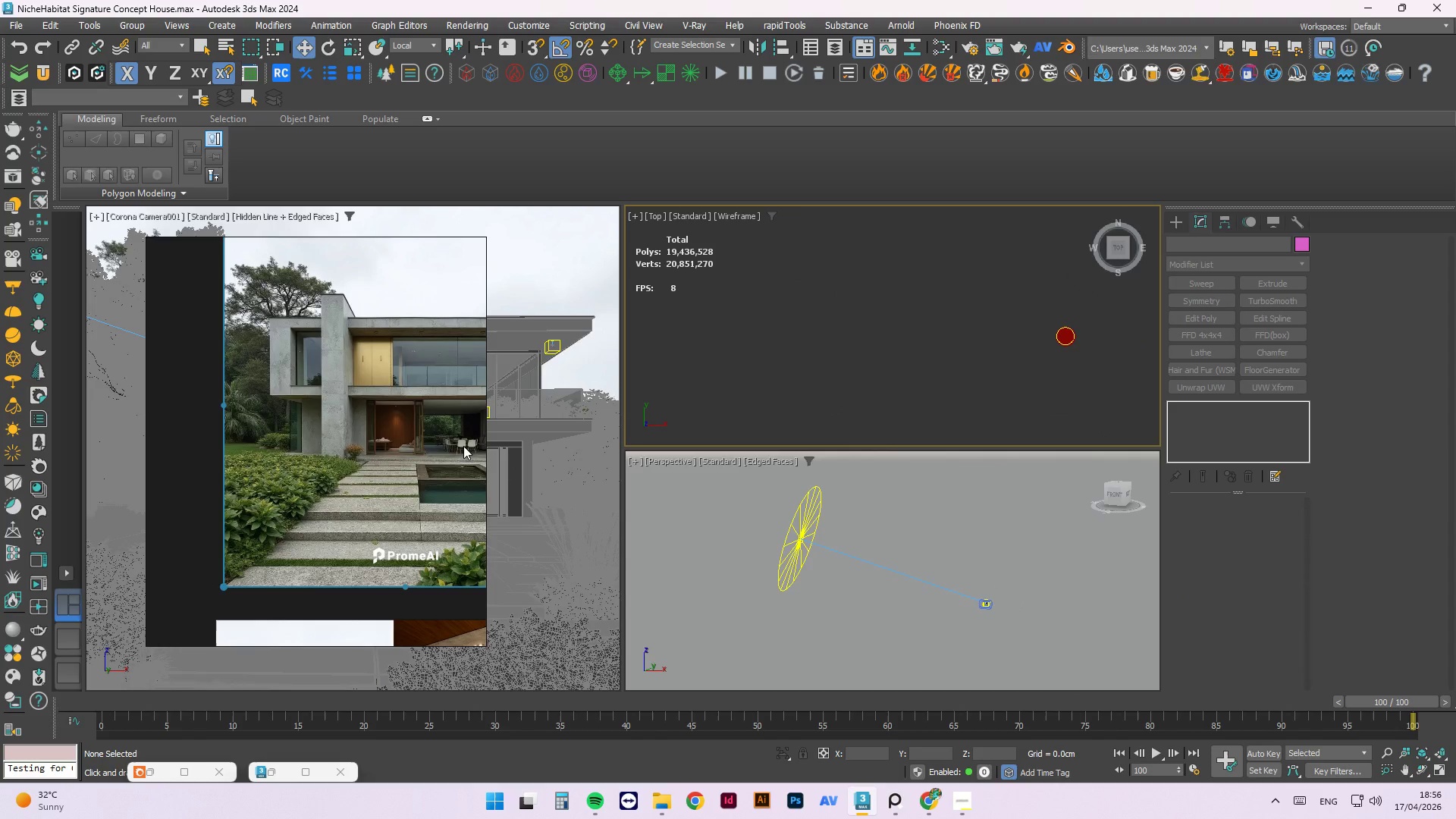 
scroll: coordinate [1042, 334], scroll_direction: down, amount: 4.0
 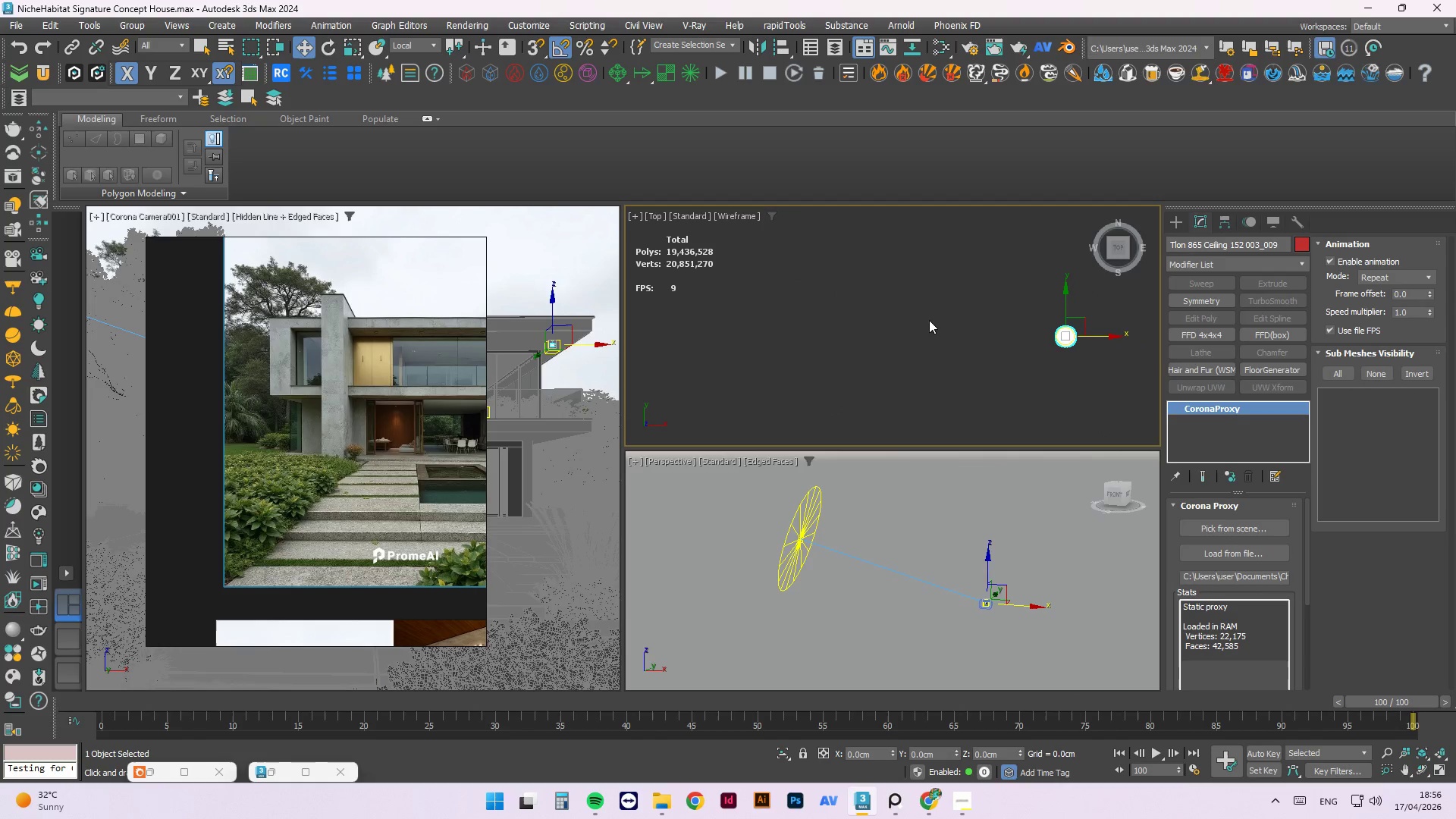 
left_click([861, 289])
 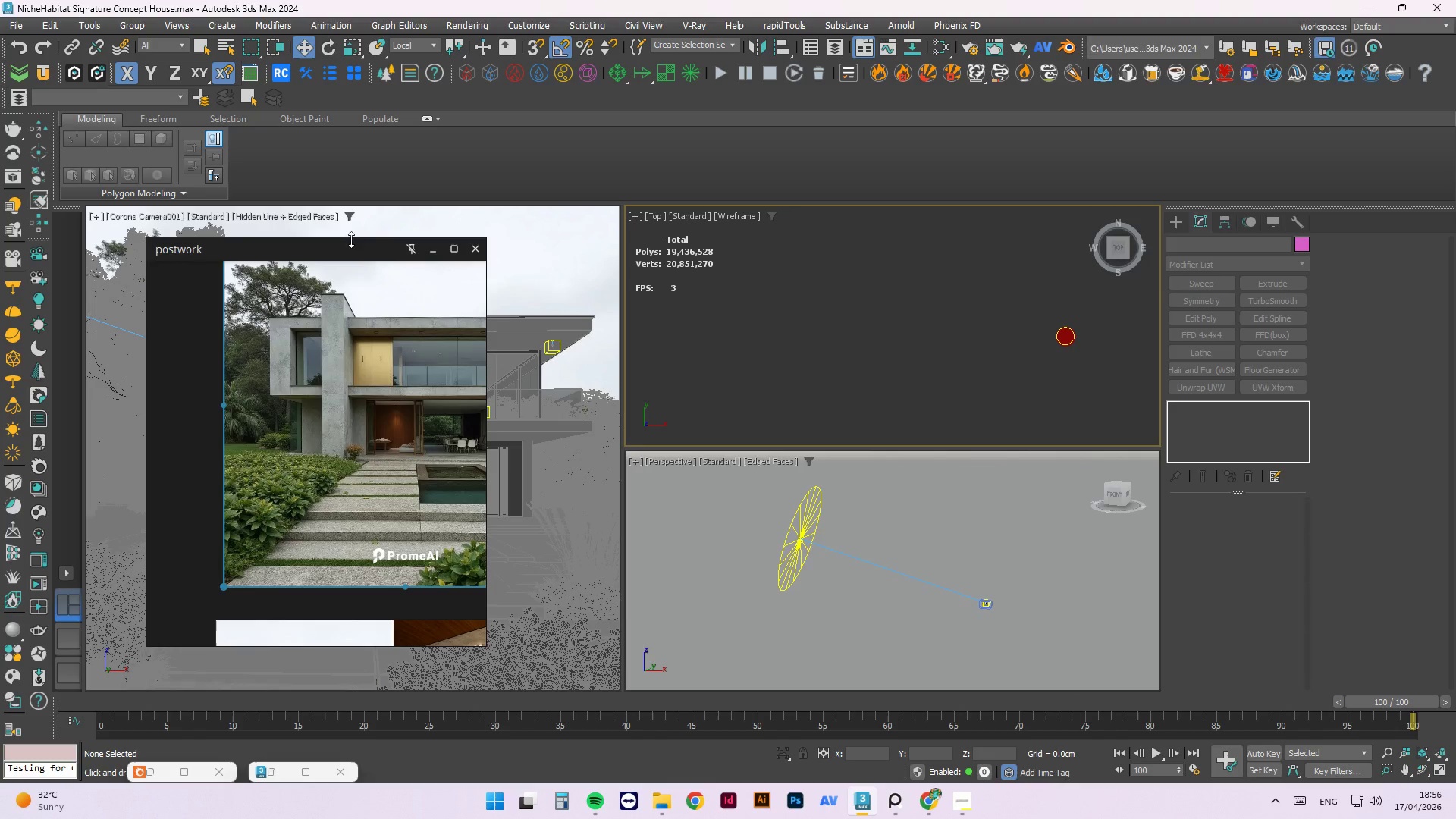 
left_click_drag(start_coordinate=[362, 249], to_coordinate=[661, 579])
 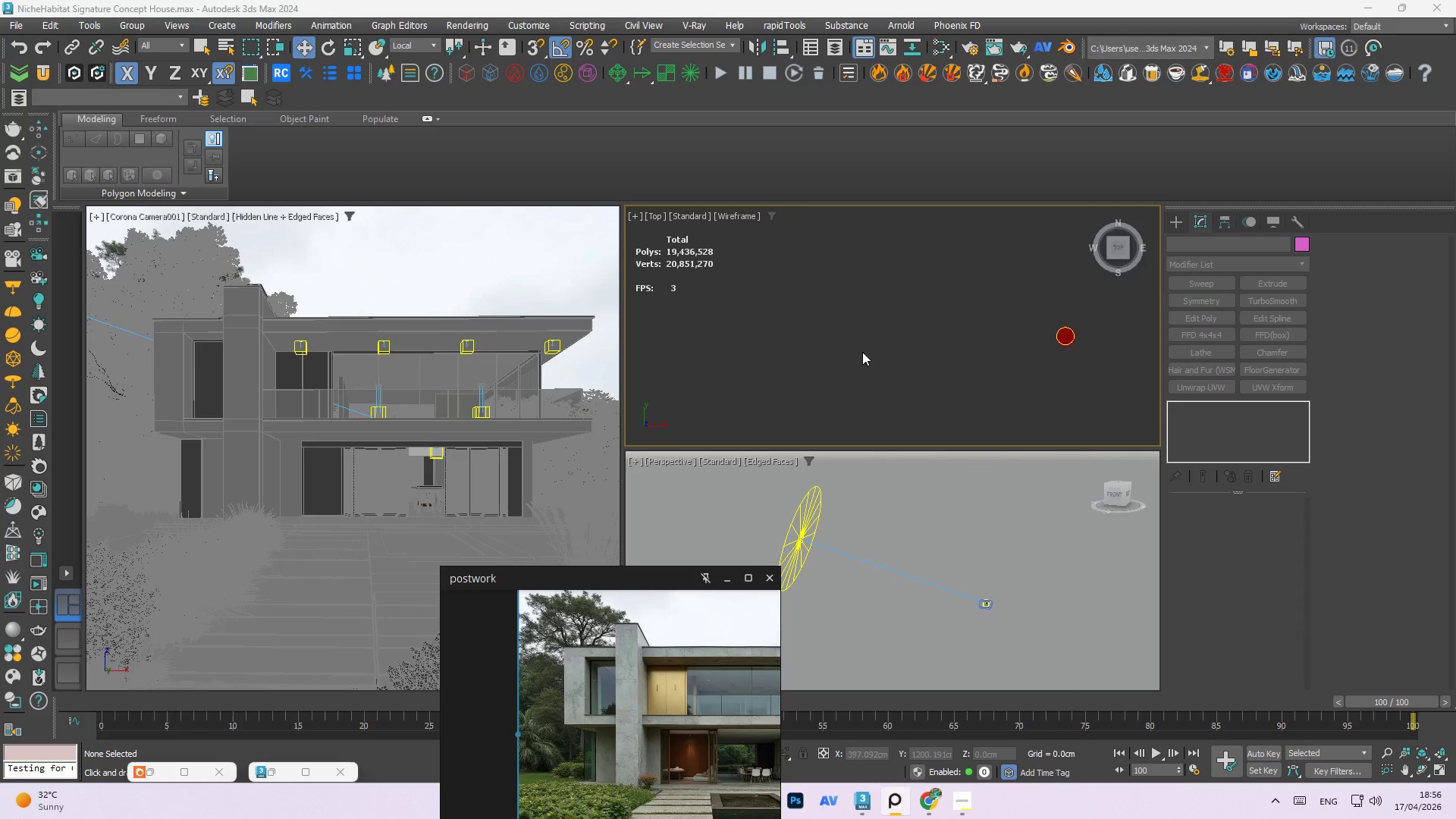 
scroll: coordinate [817, 312], scroll_direction: up, amount: 6.0
 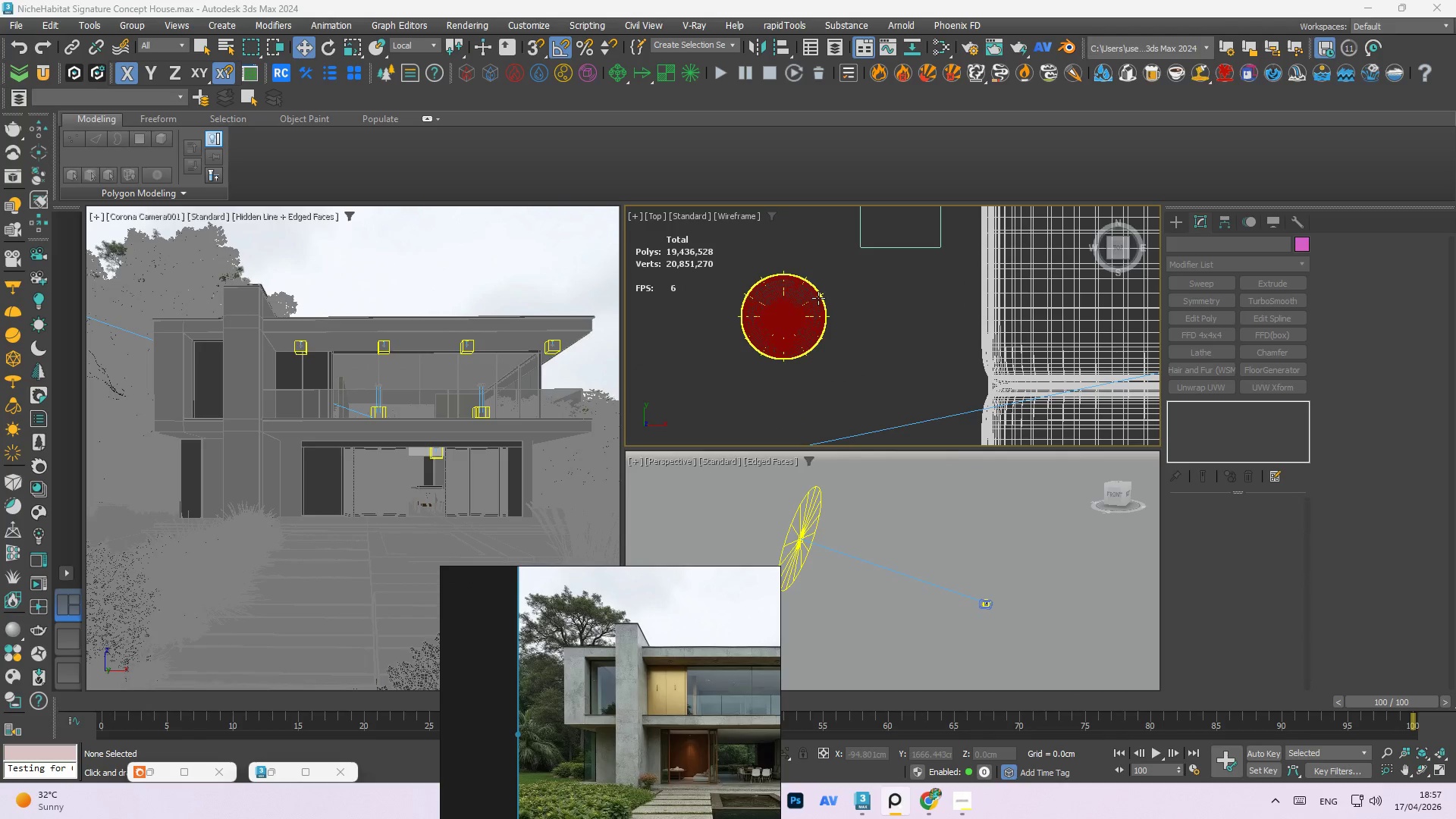 
left_click([818, 297])
 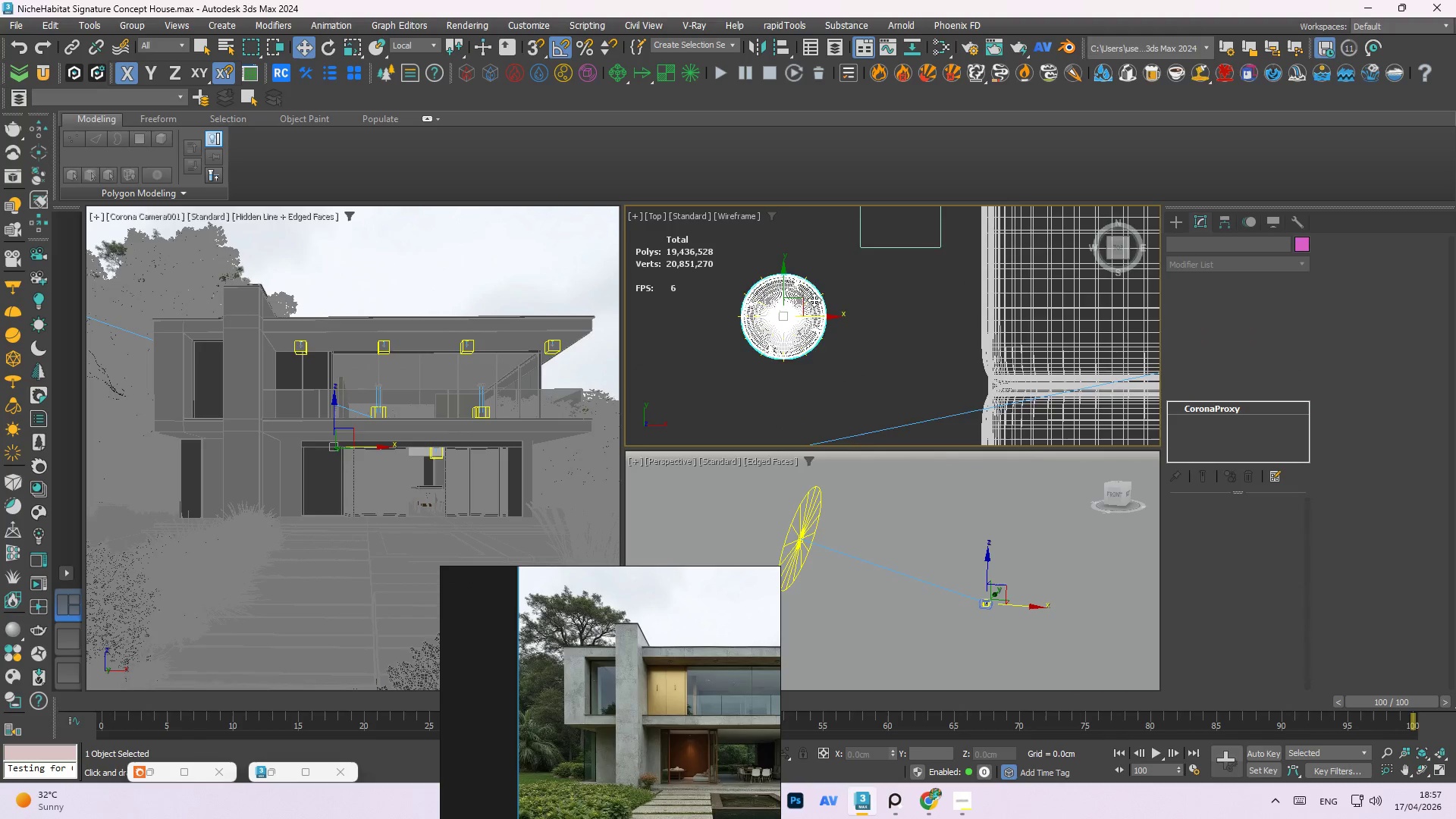 
scroll: coordinate [900, 380], scroll_direction: down, amount: 10.0
 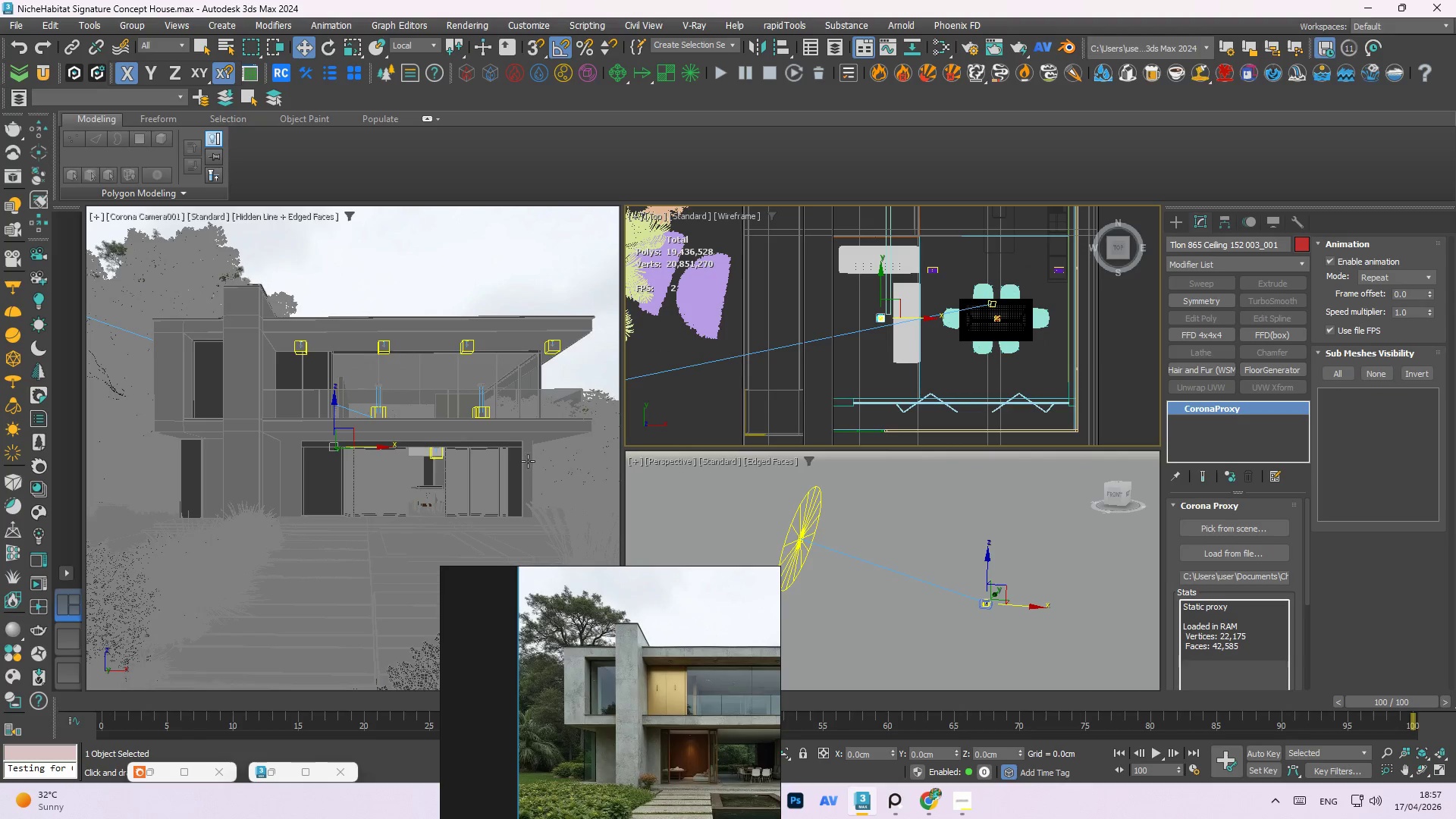 
left_click([513, 463])
 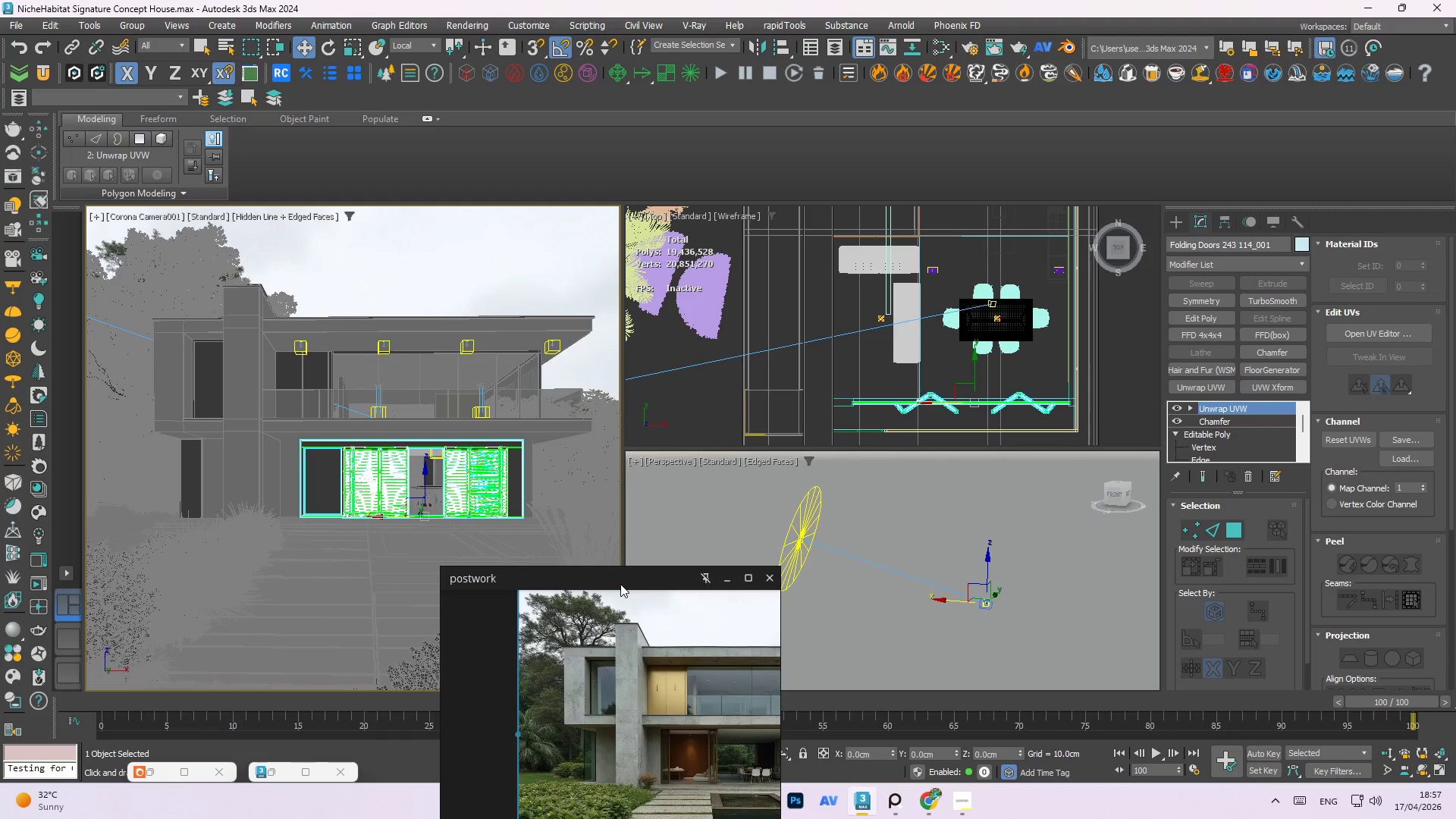 
key(M)
 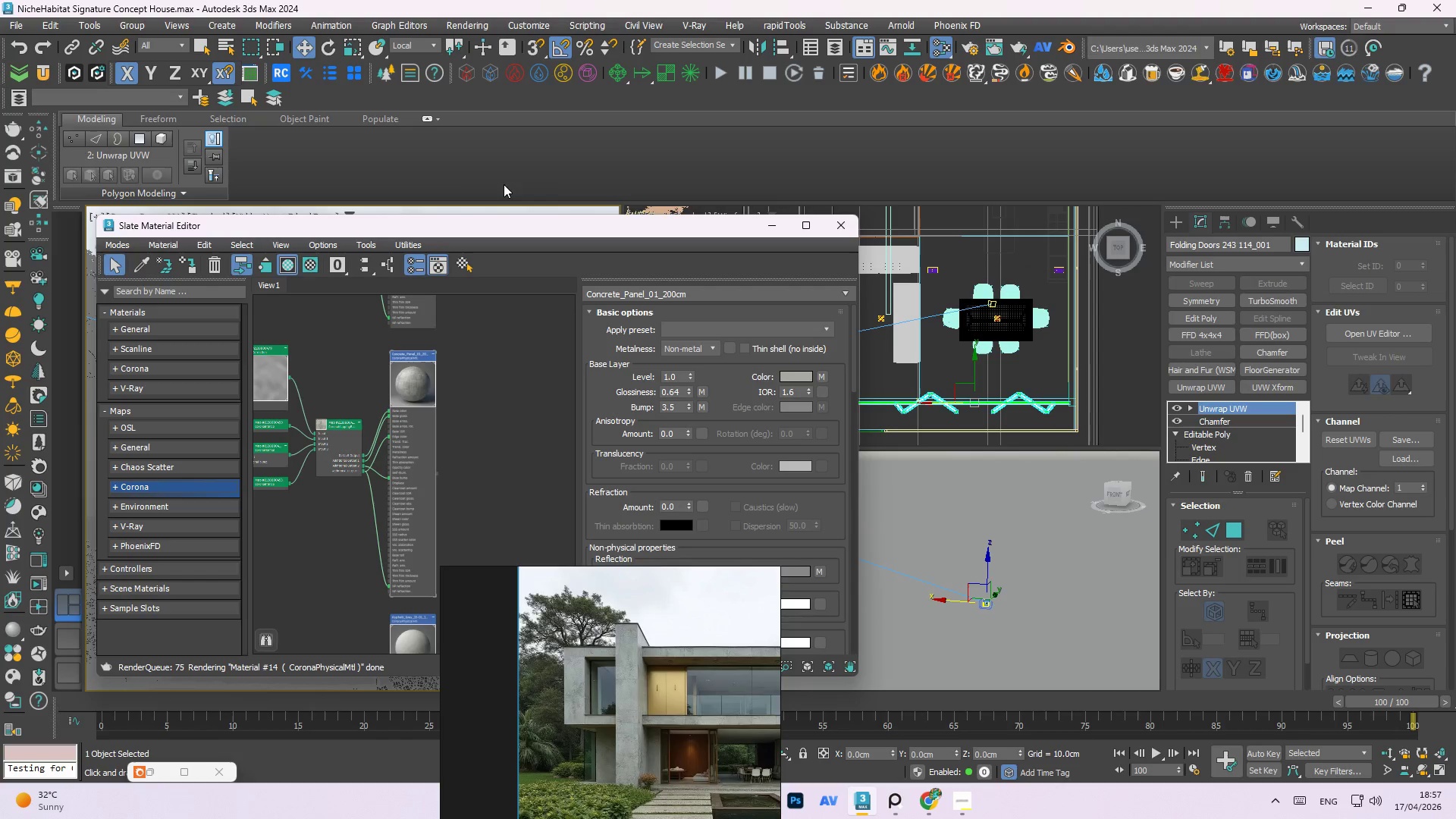 
left_click_drag(start_coordinate=[498, 221], to_coordinate=[1077, 216])
 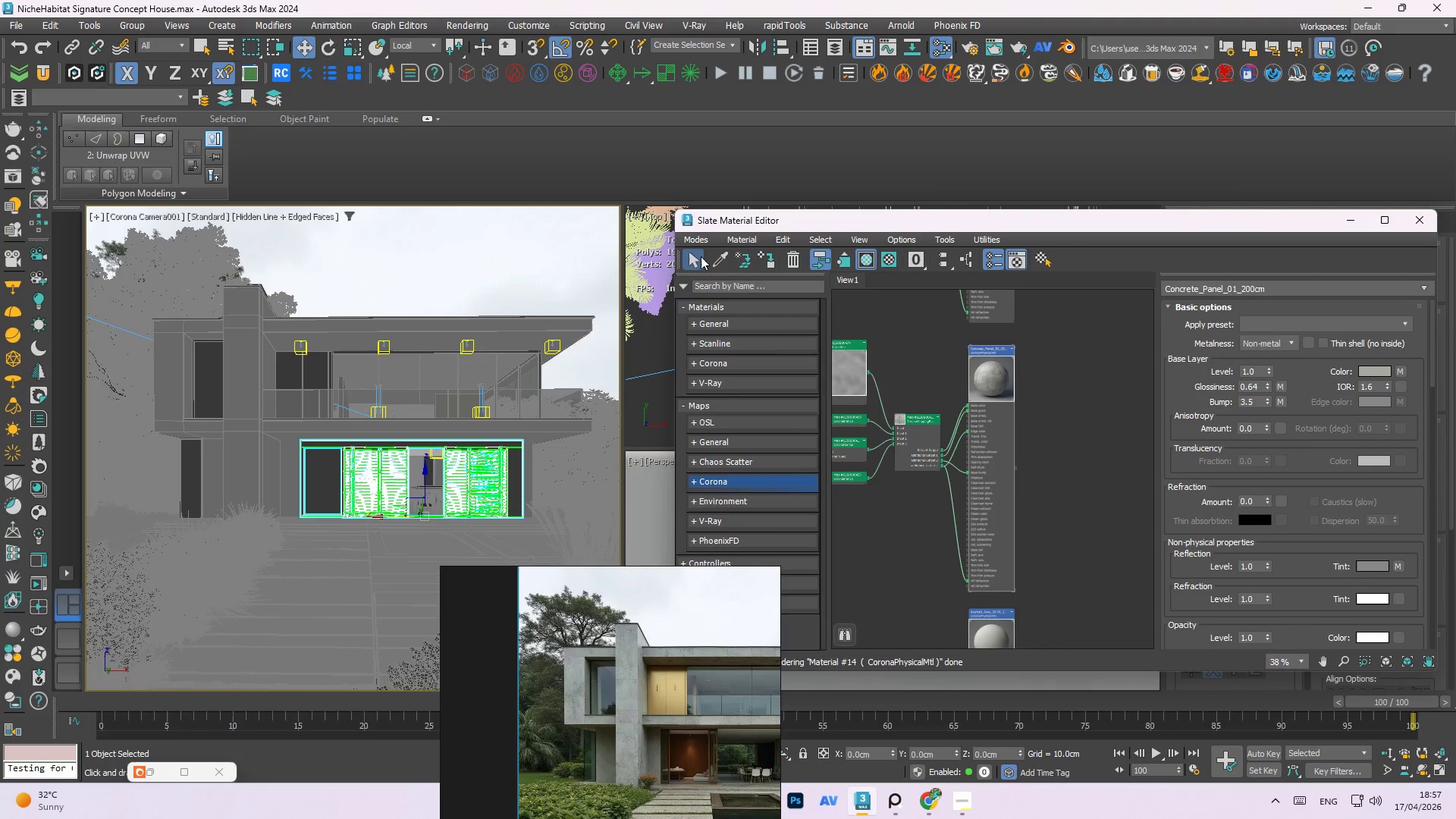 
left_click([715, 256])
 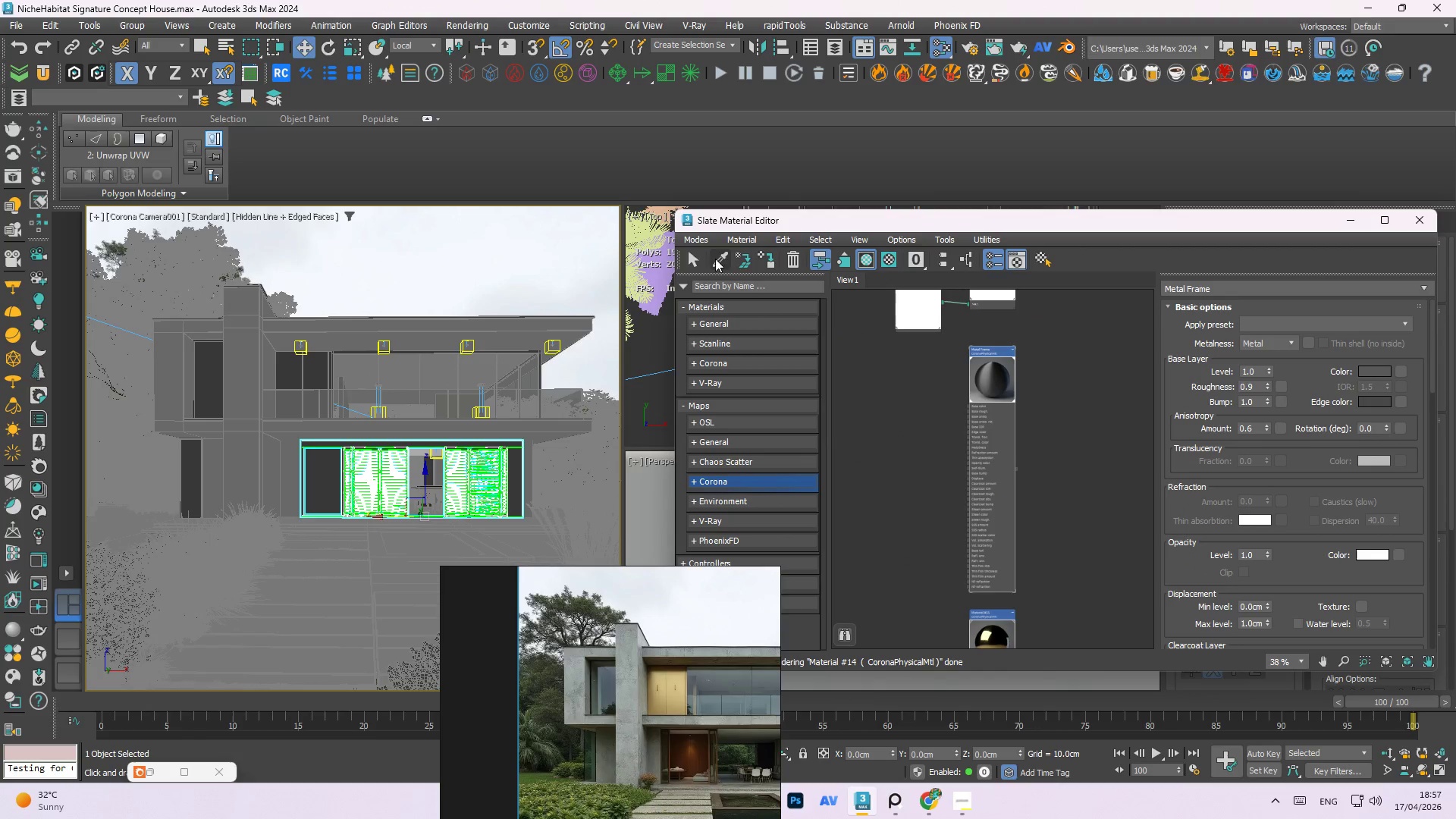 
left_click([515, 458])
 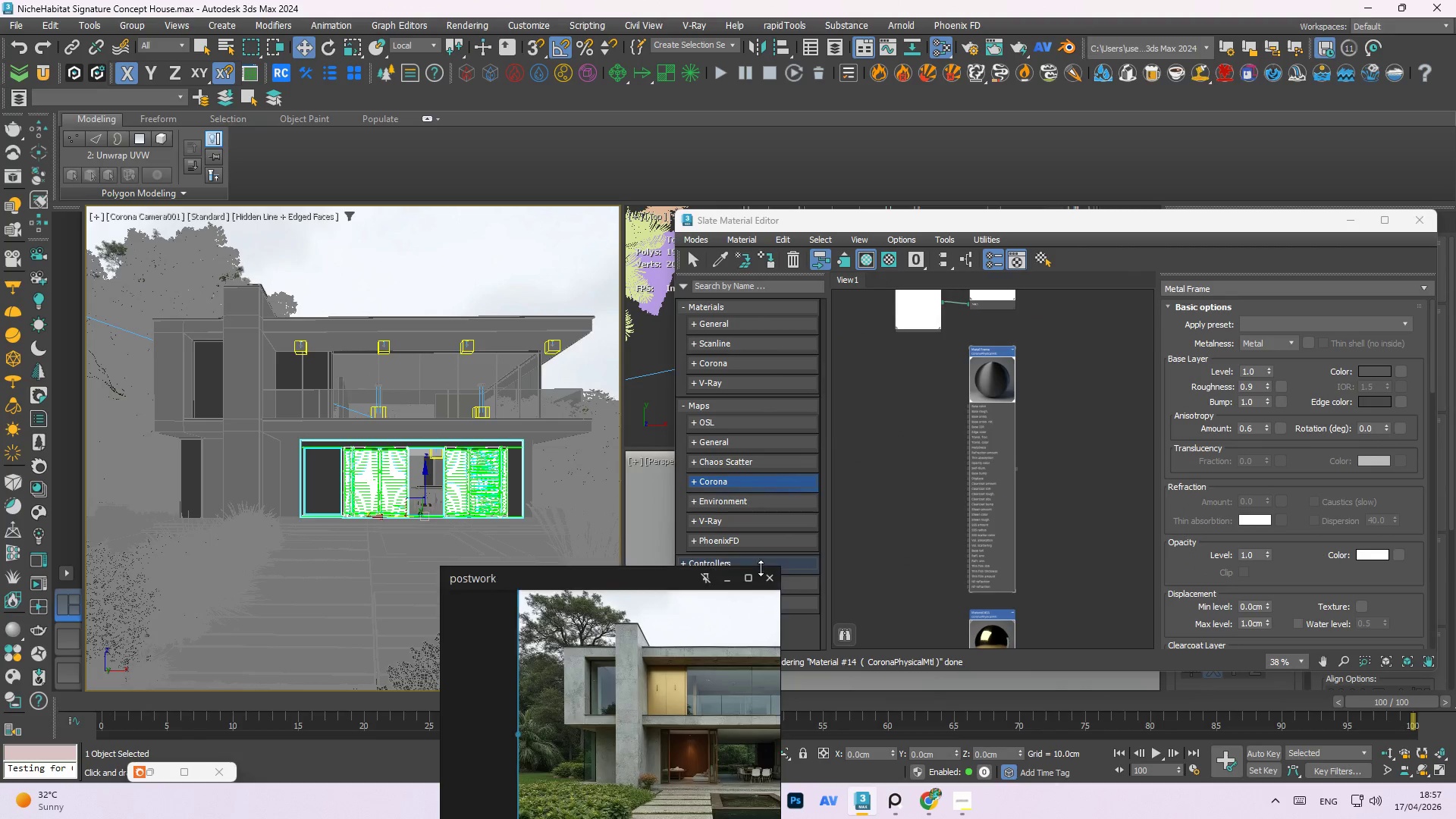 
left_click([726, 579])
 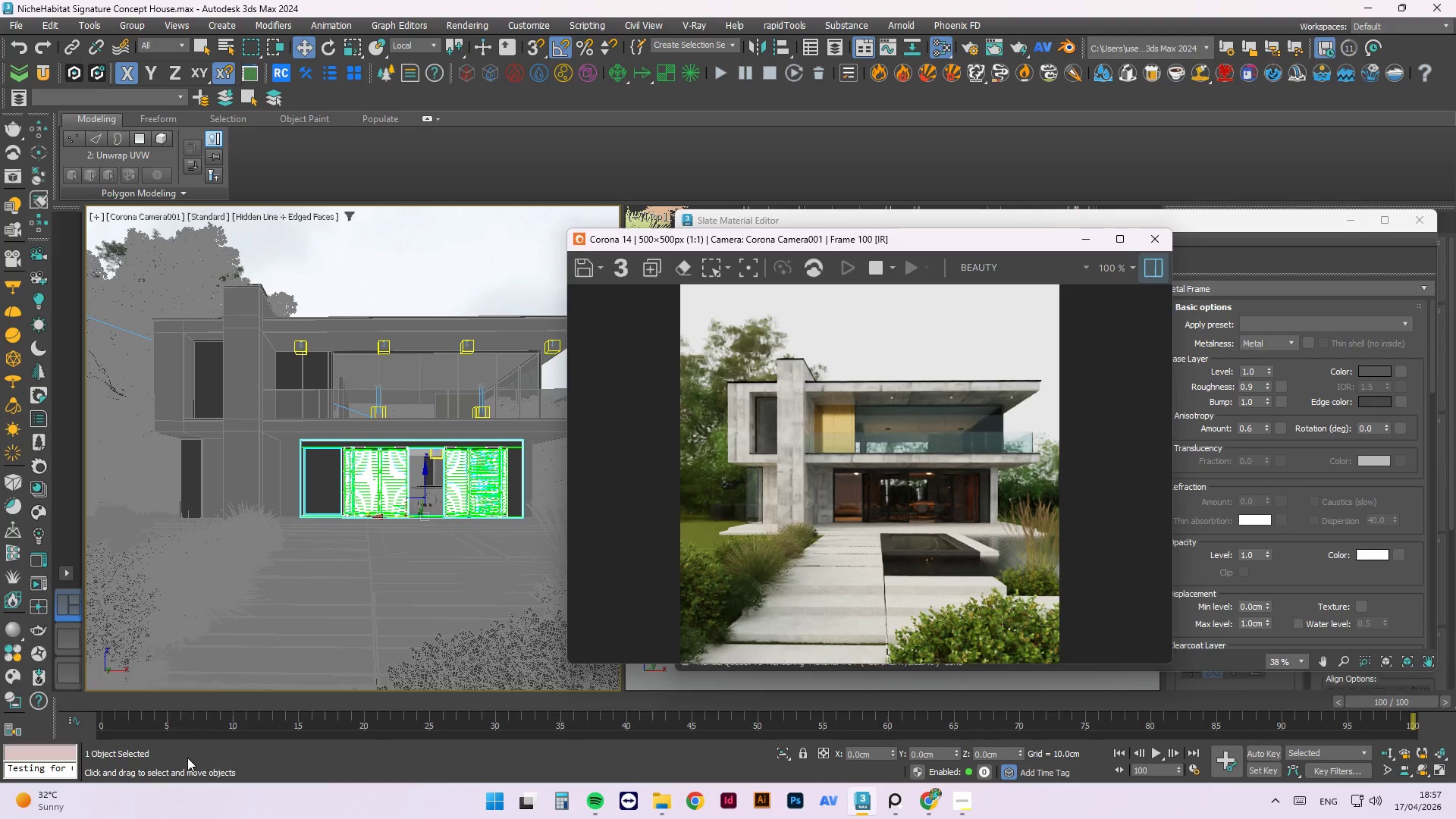 
scroll: coordinate [772, 505], scroll_direction: up, amount: 2.0
 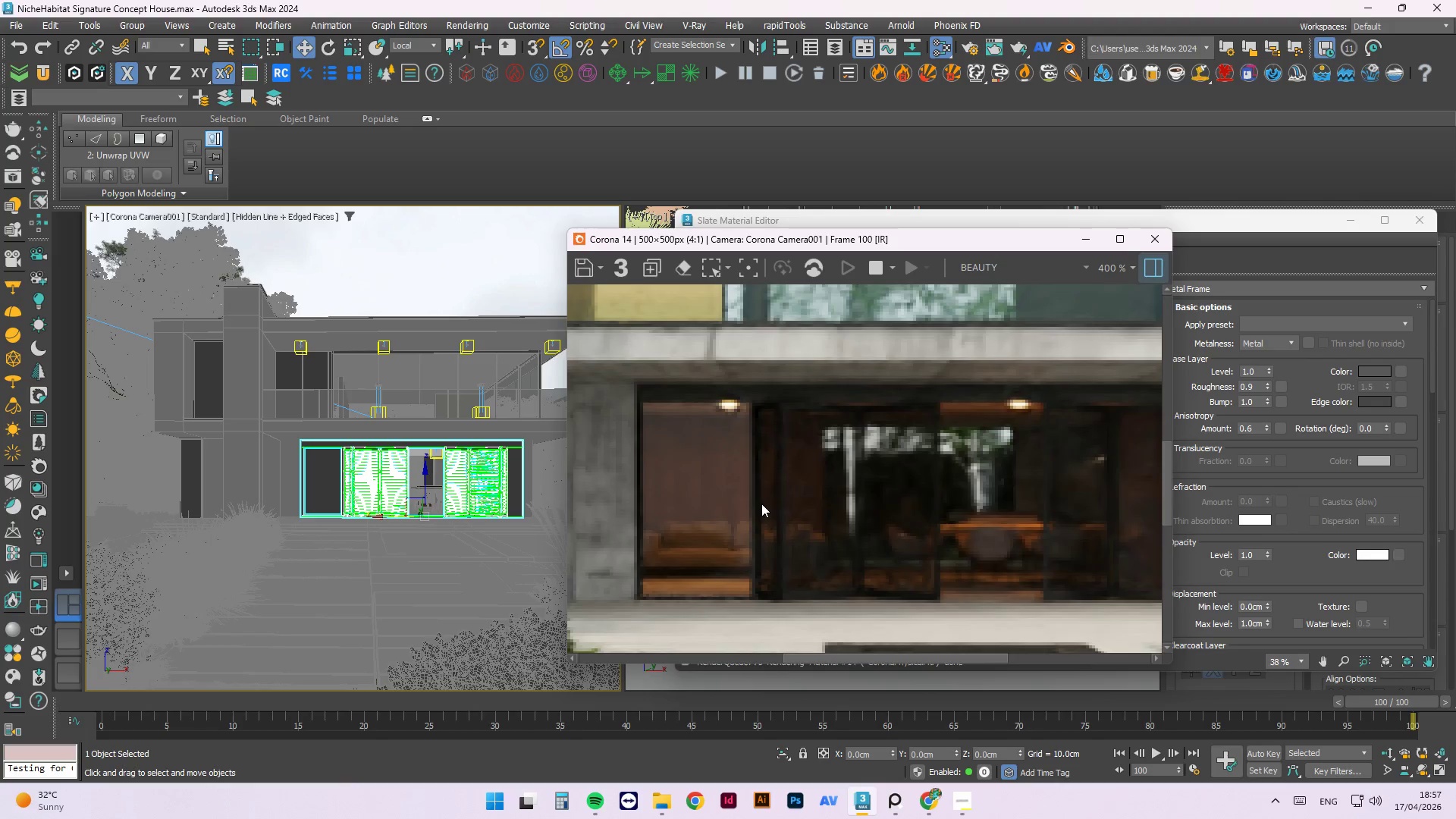 
scroll: coordinate [761, 504], scroll_direction: down, amount: 1.0
 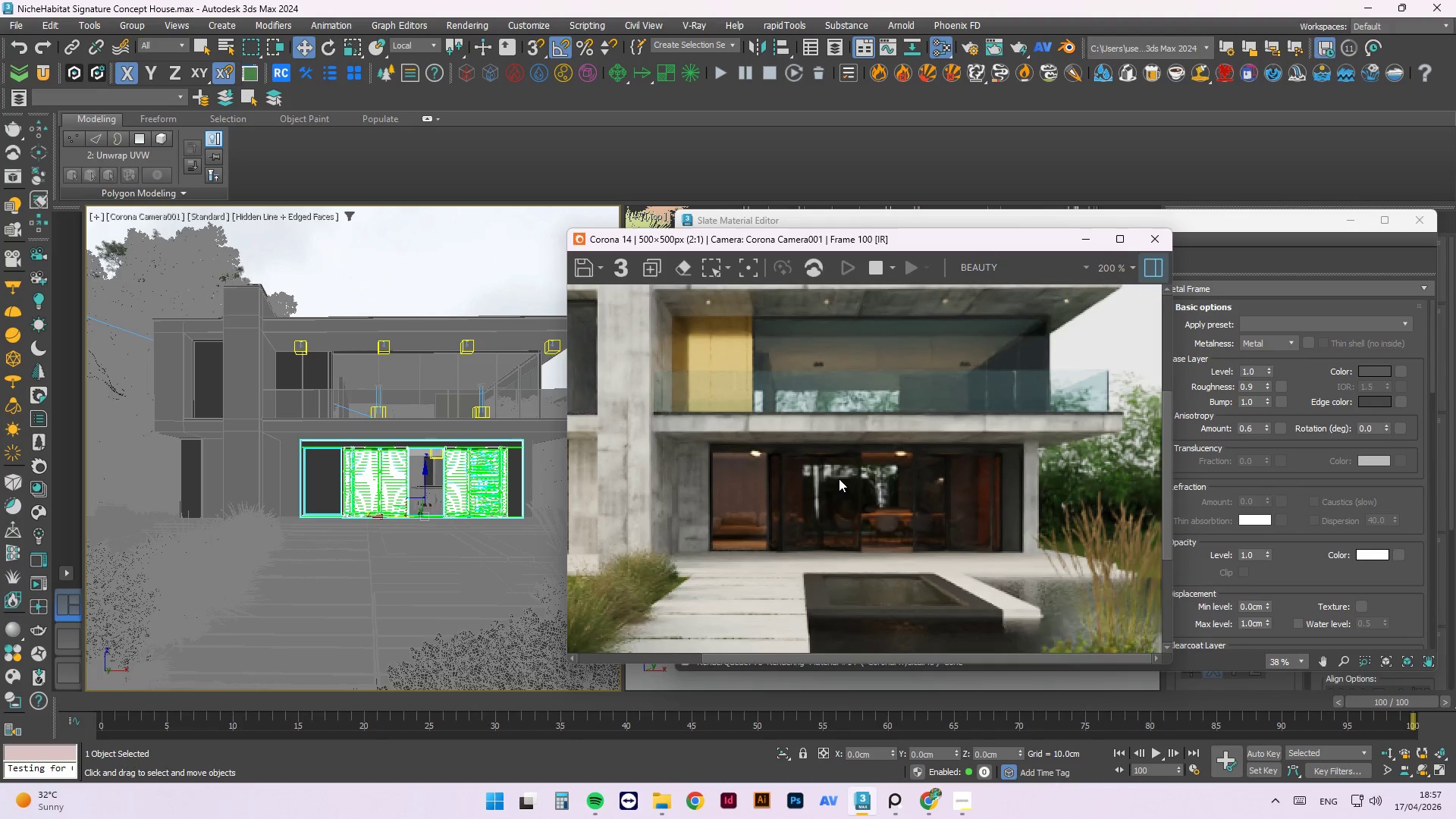 
scroll: coordinate [1037, 513], scroll_direction: up, amount: 1.0
 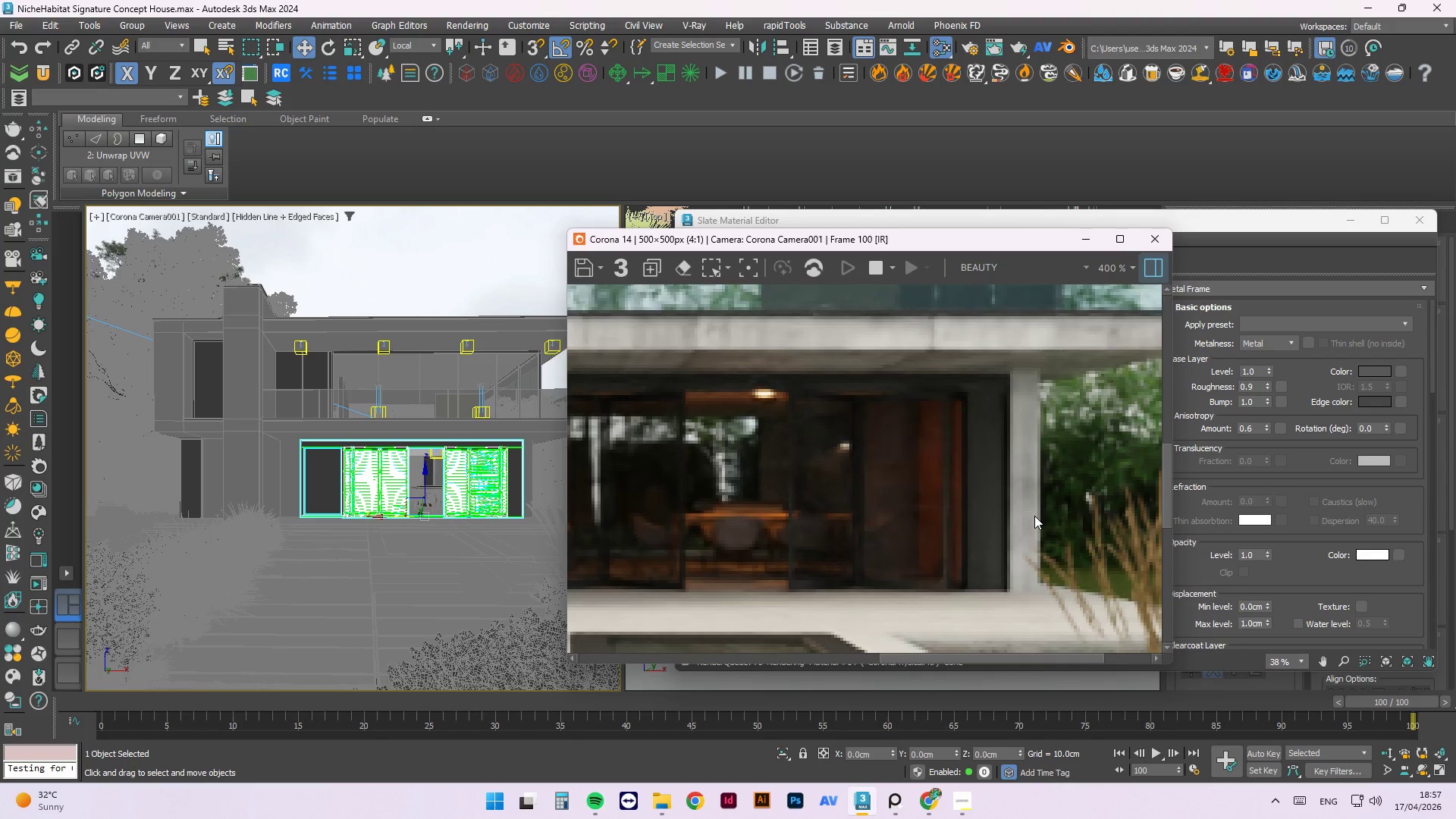 
scroll: coordinate [1034, 516], scroll_direction: down, amount: 1.0
 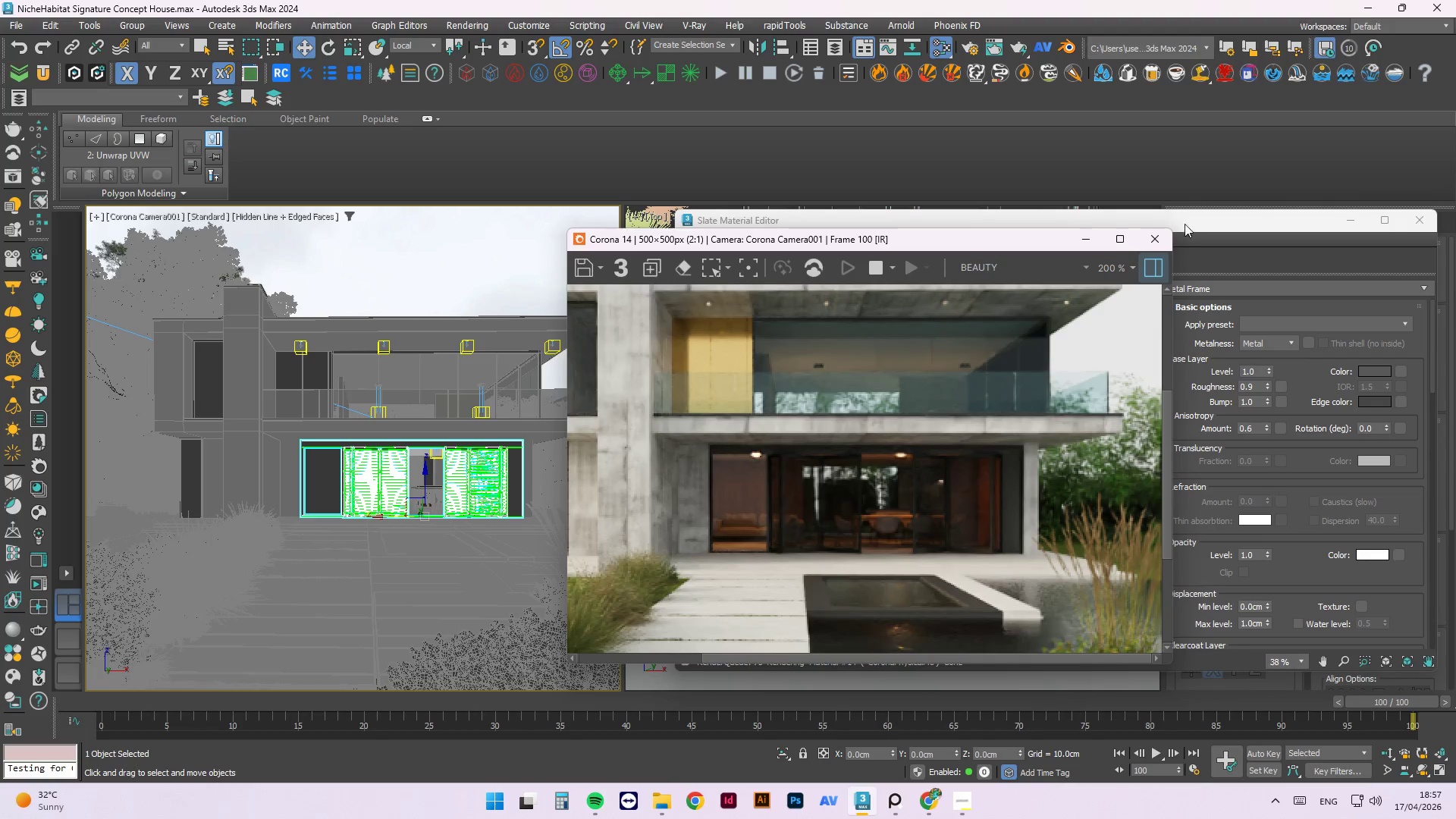 
left_click_drag(start_coordinate=[979, 246], to_coordinate=[453, 271])
 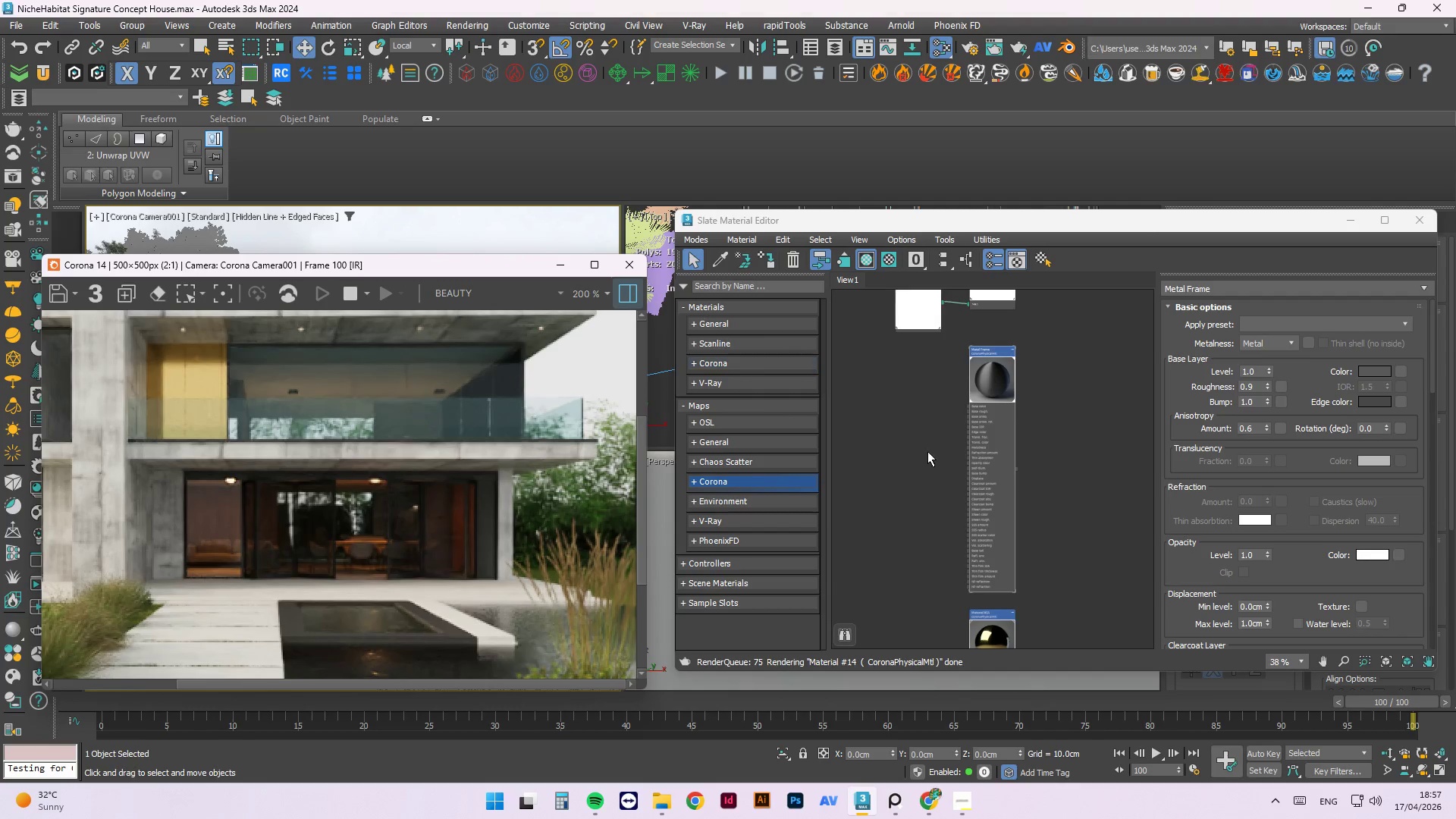 
scroll: coordinate [984, 400], scroll_direction: down, amount: 3.0
 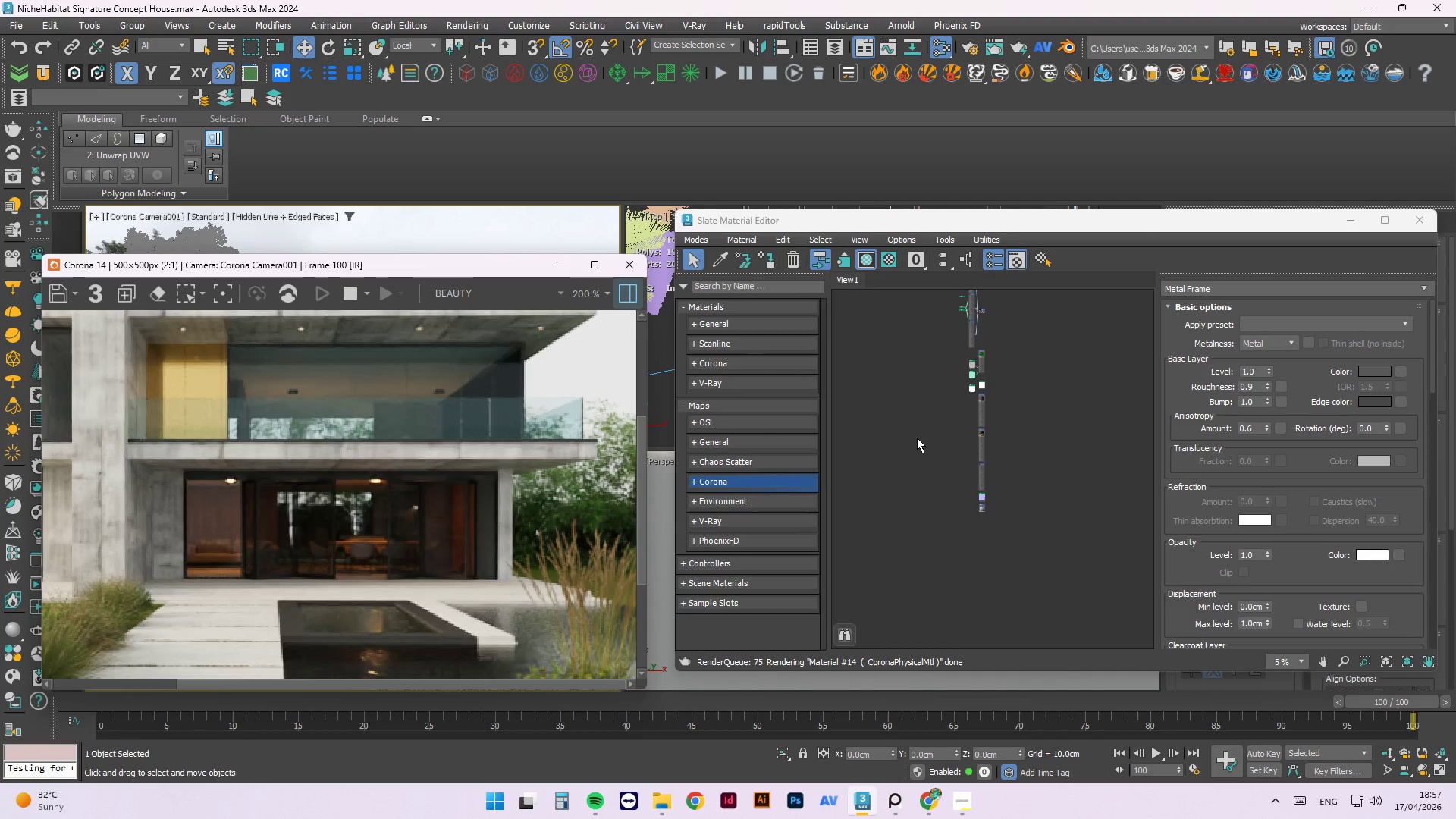 
wait(7.19)
 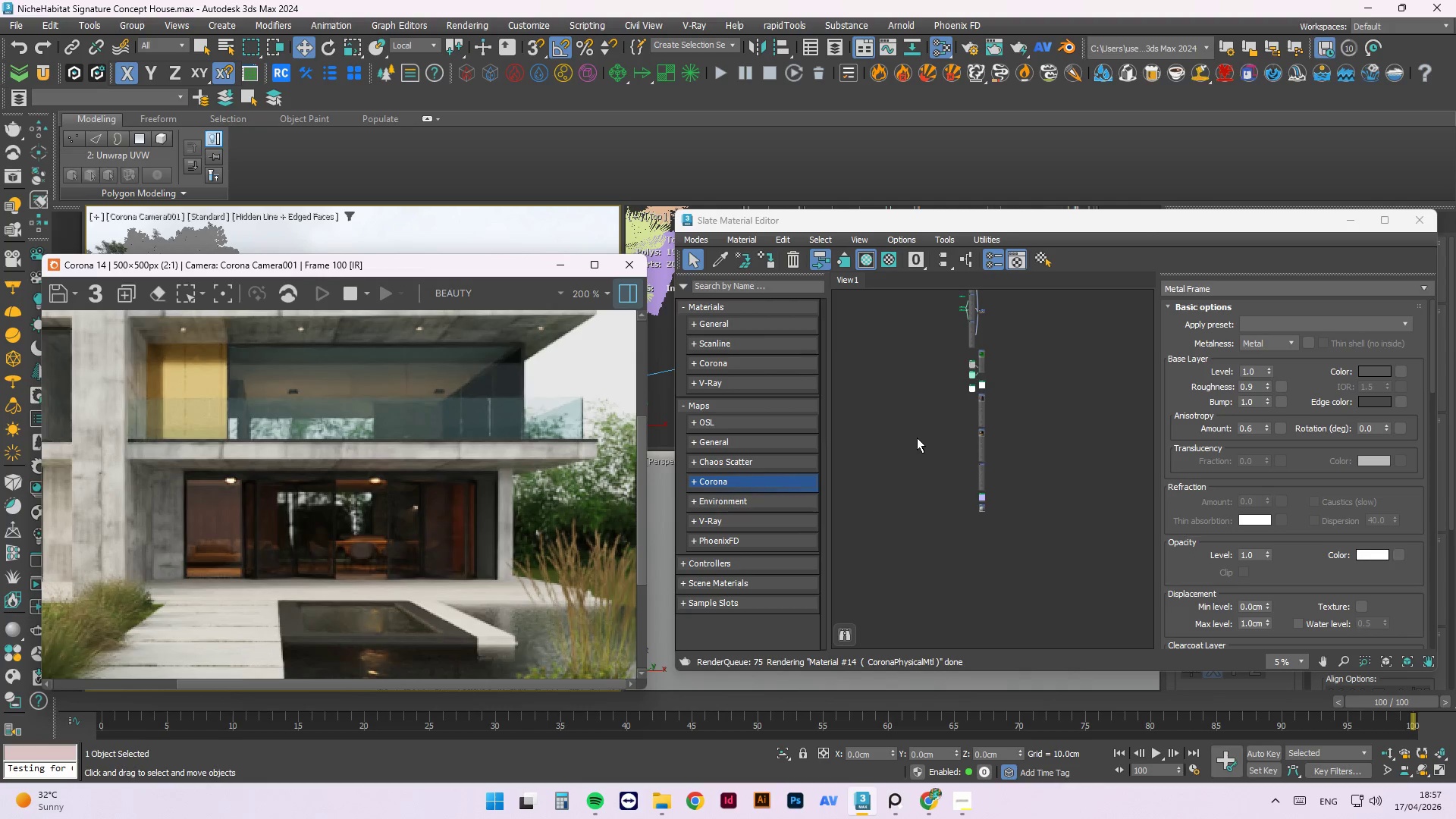 
scroll: coordinate [494, 479], scroll_direction: down, amount: 1.0
 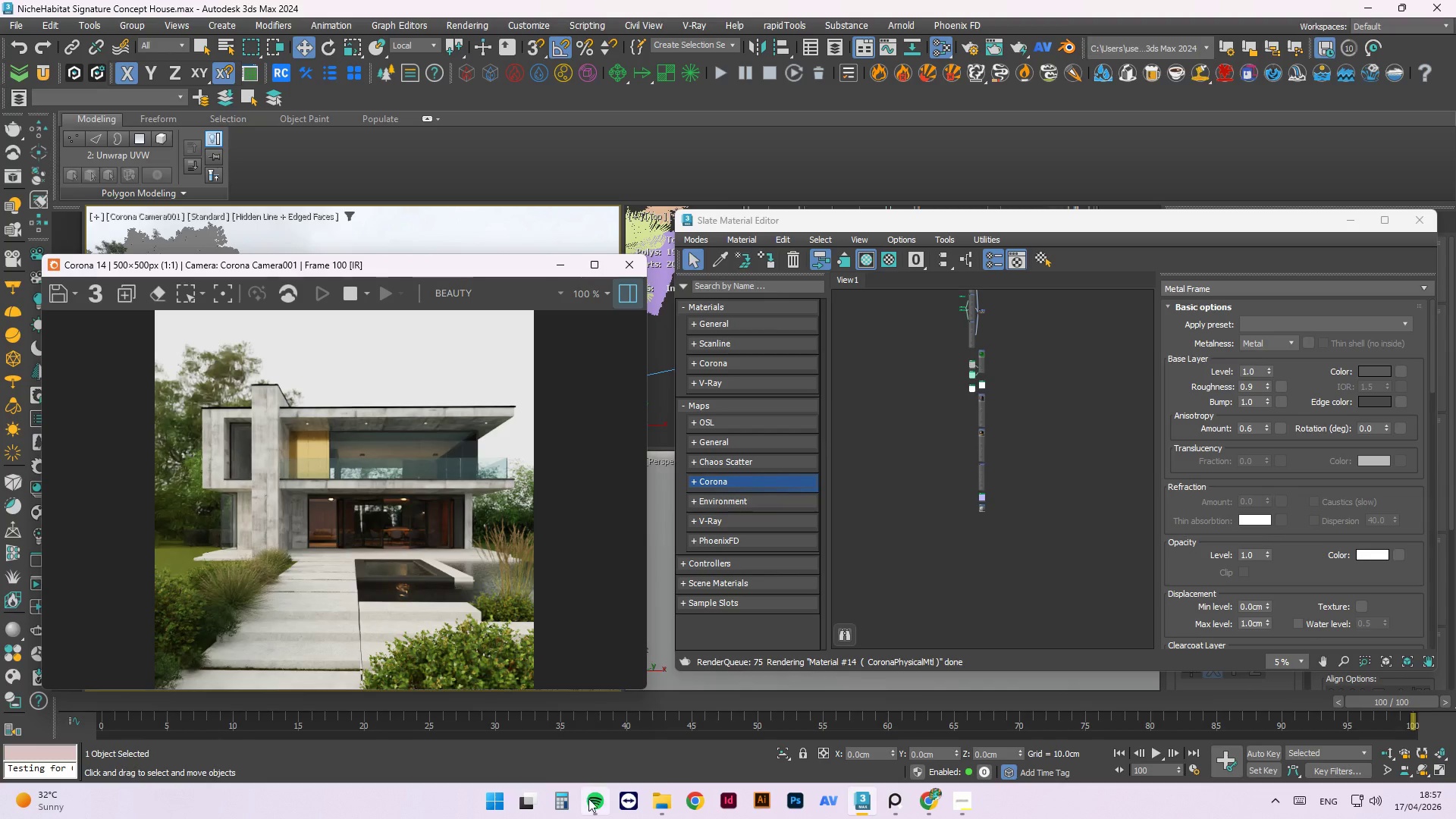 
left_click([660, 801])
 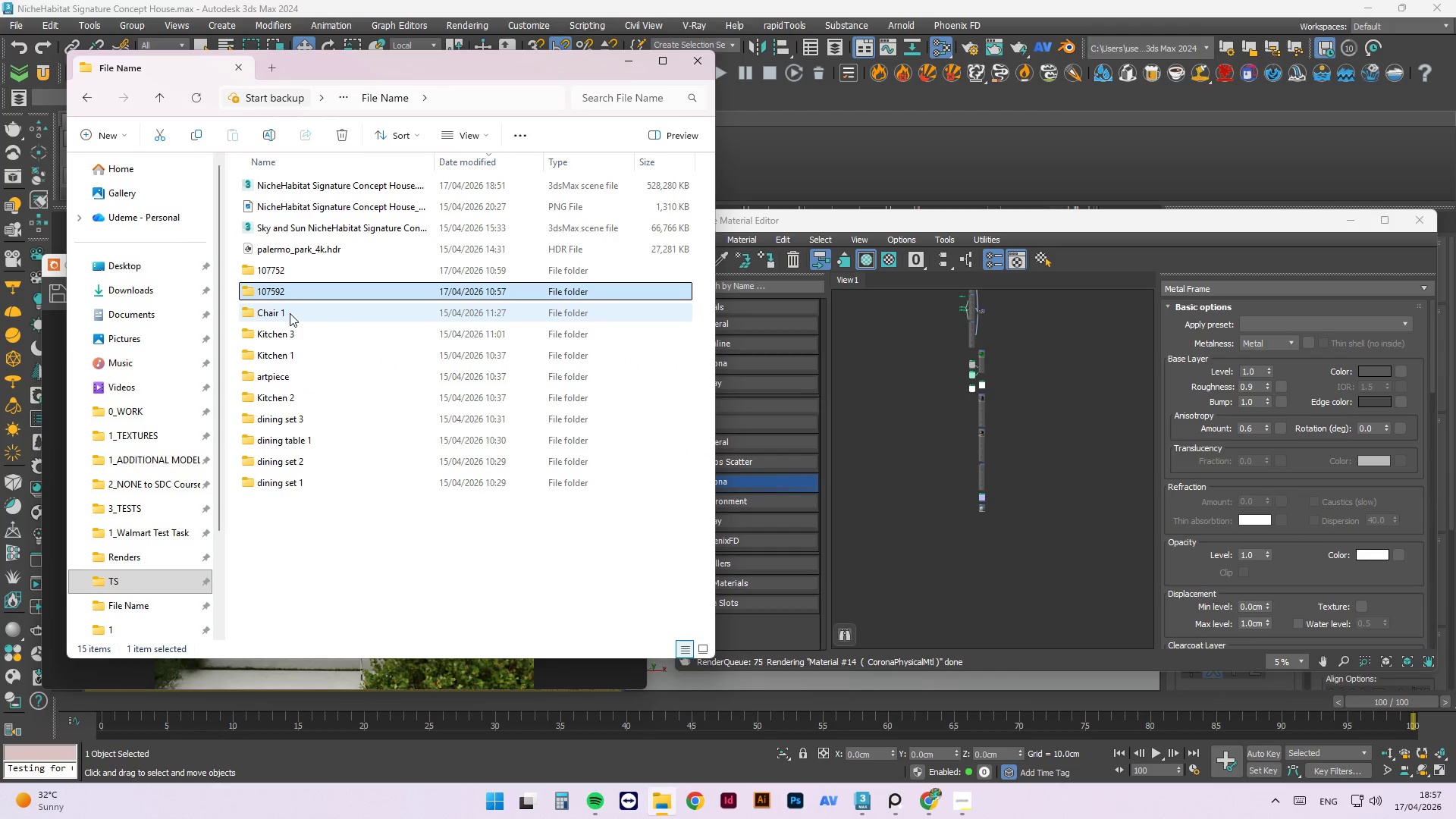 
wait(6.86)
 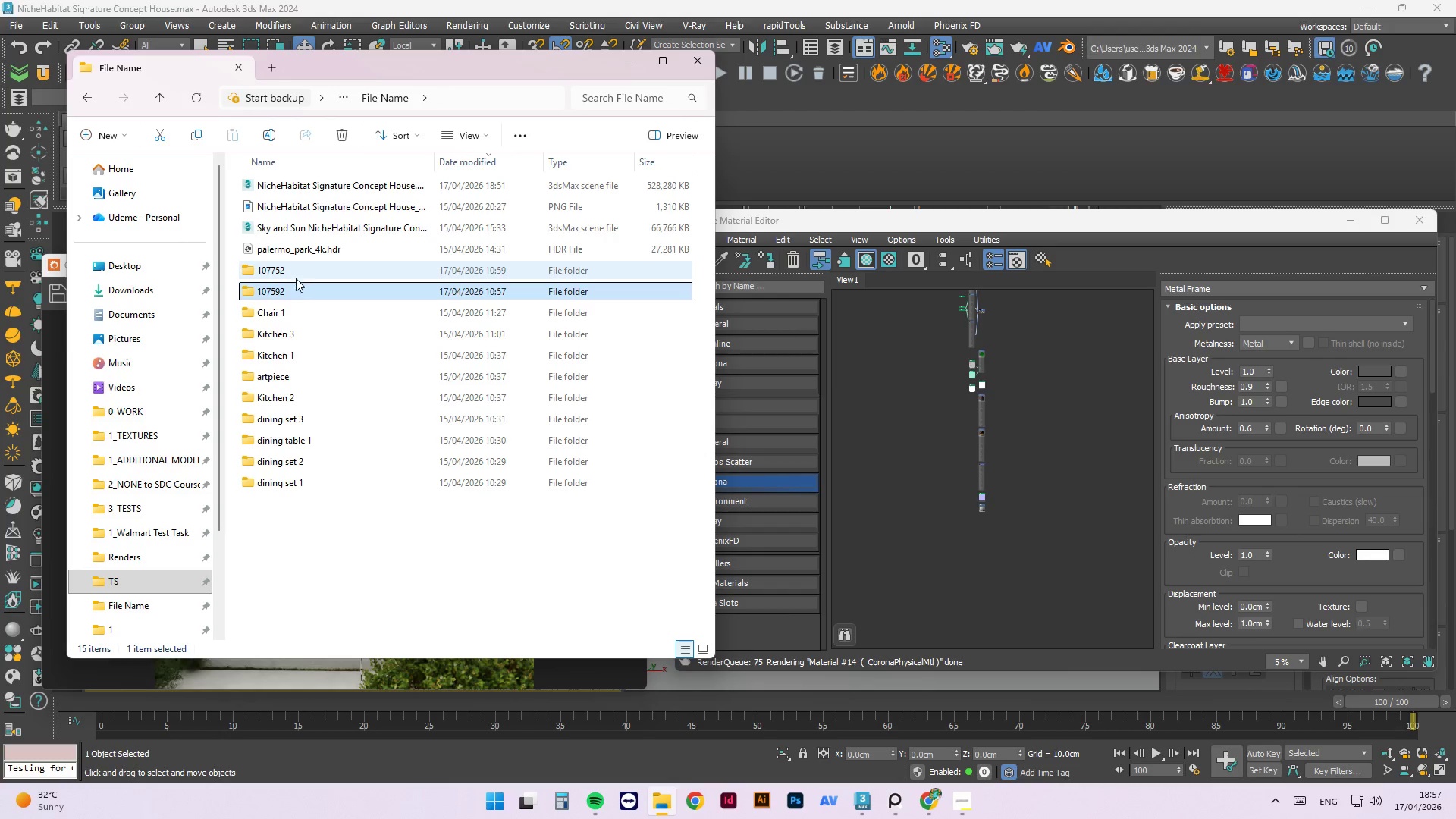 
double_click([293, 268])
 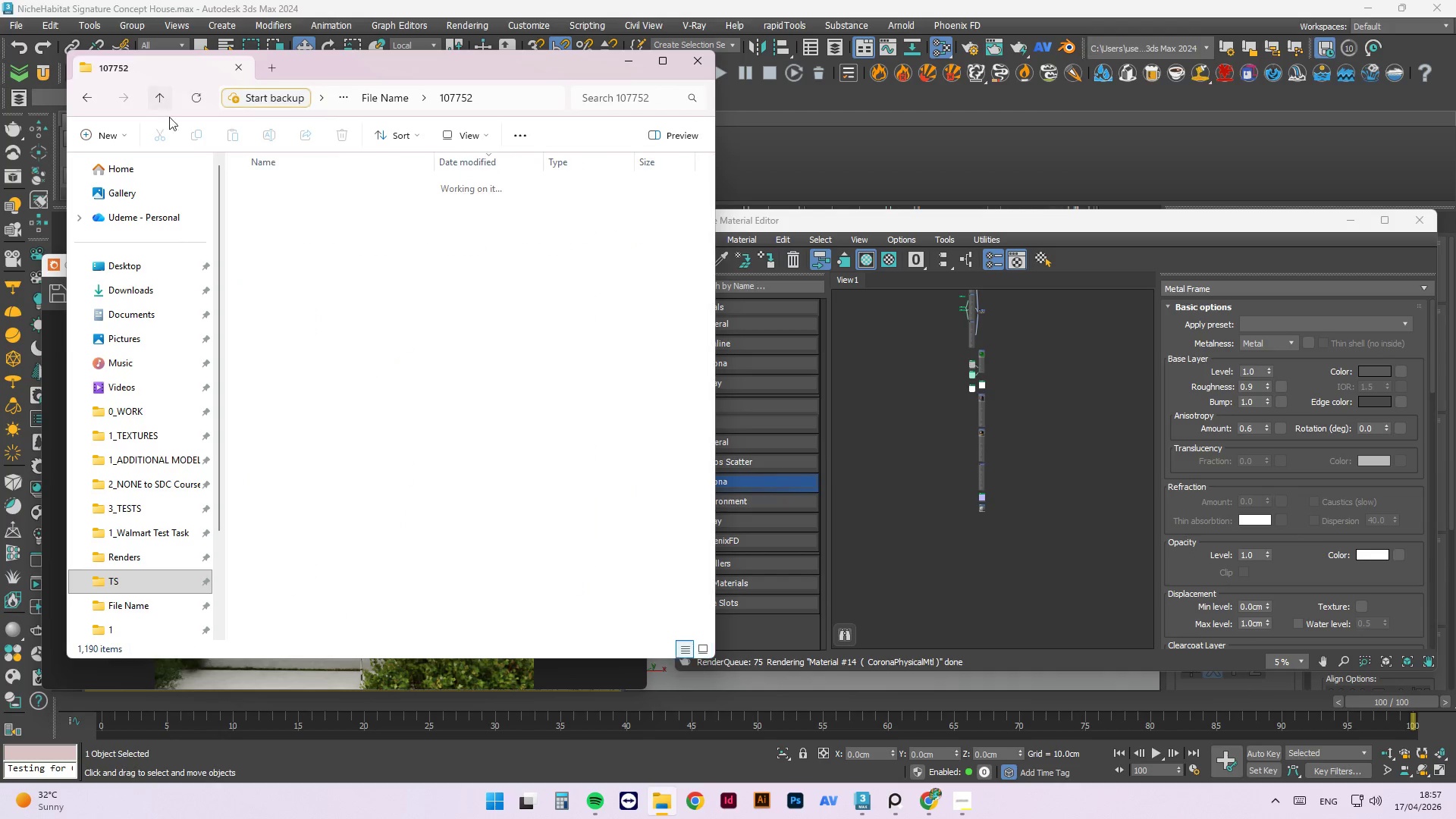 
double_click([305, 290])
 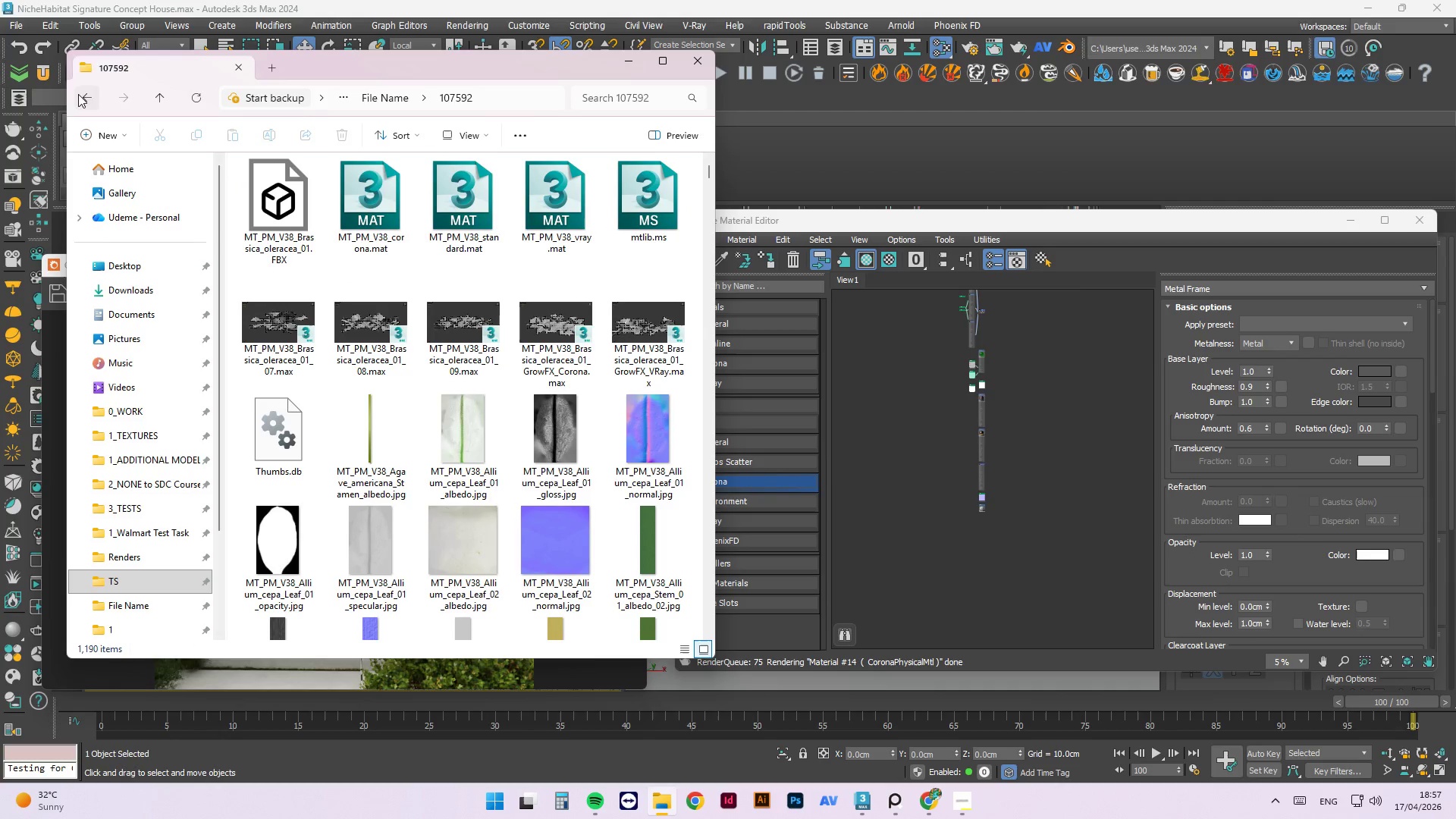 
left_click([165, 102])
 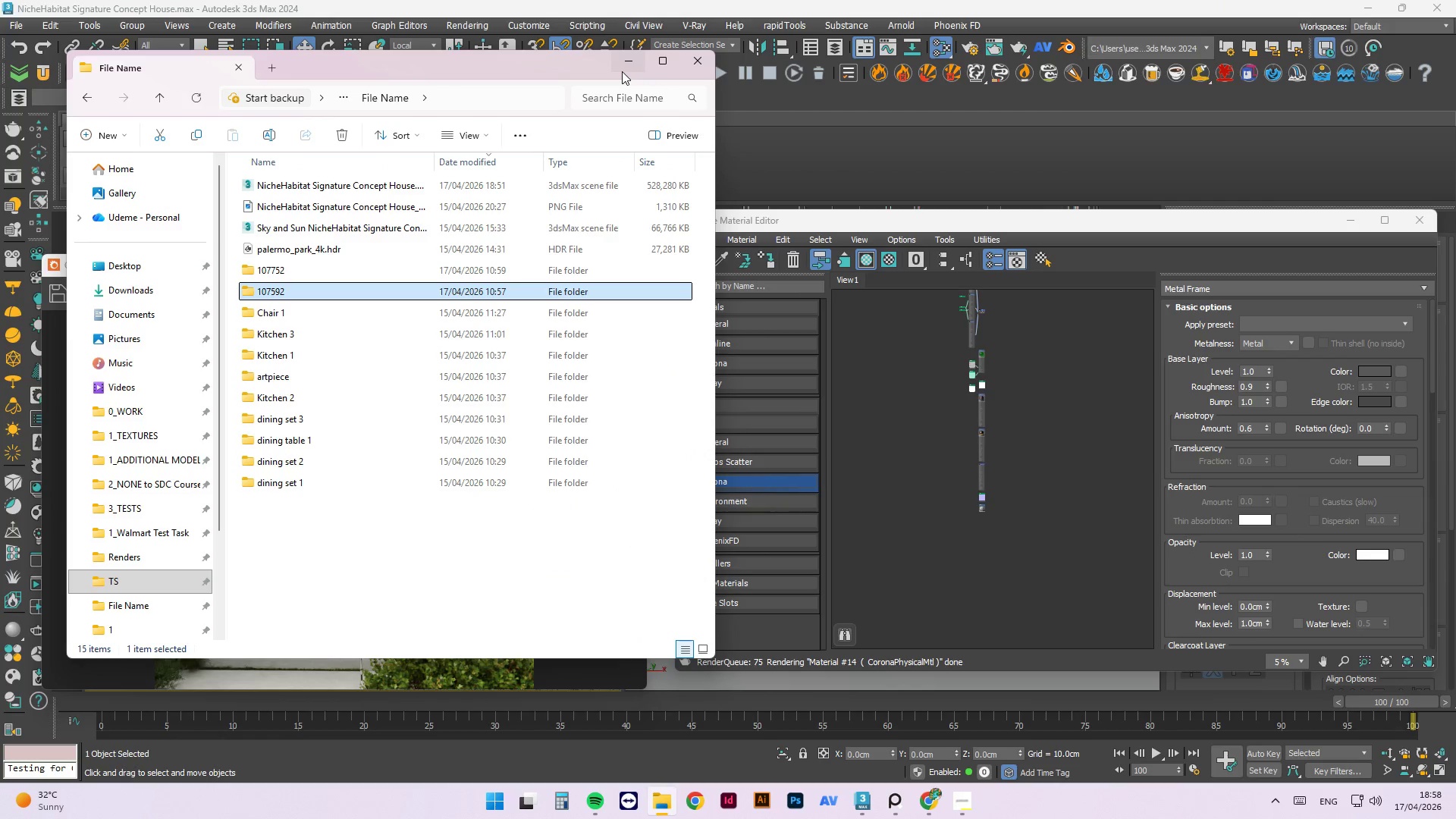 
left_click([628, 56])
 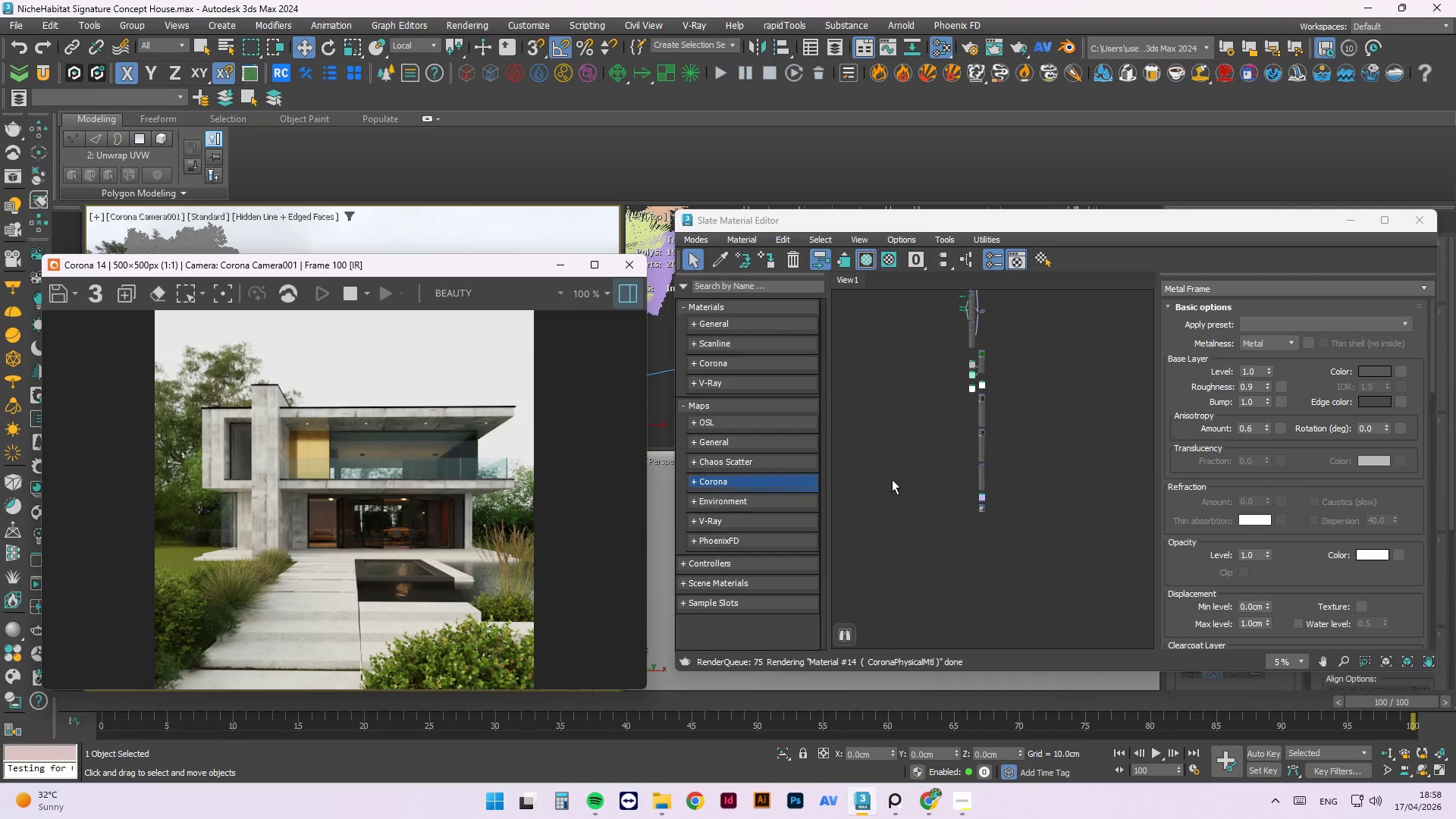 
scroll: coordinate [280, 438], scroll_direction: up, amount: 2.0
 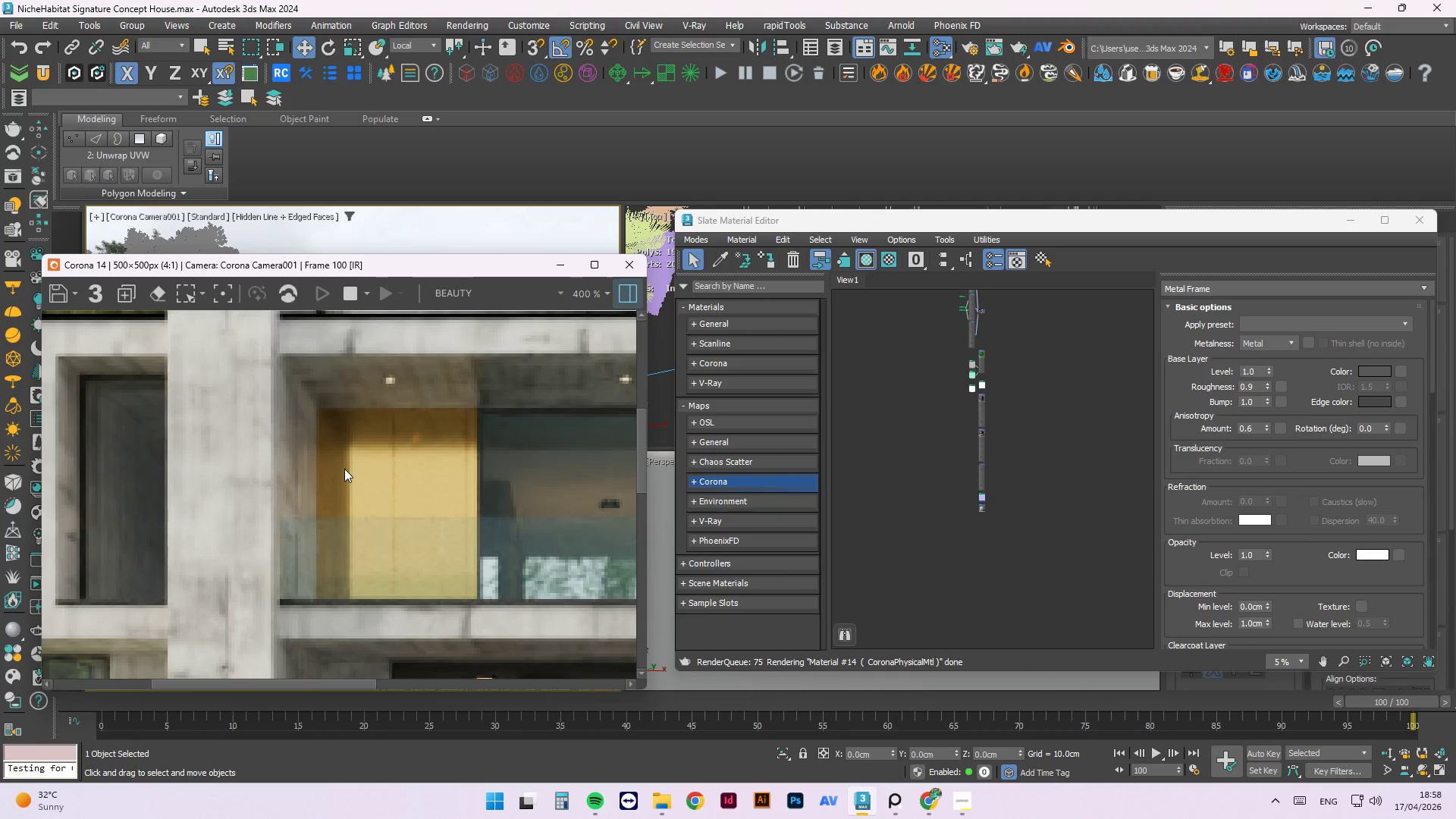 
scroll: coordinate [344, 469], scroll_direction: down, amount: 2.0
 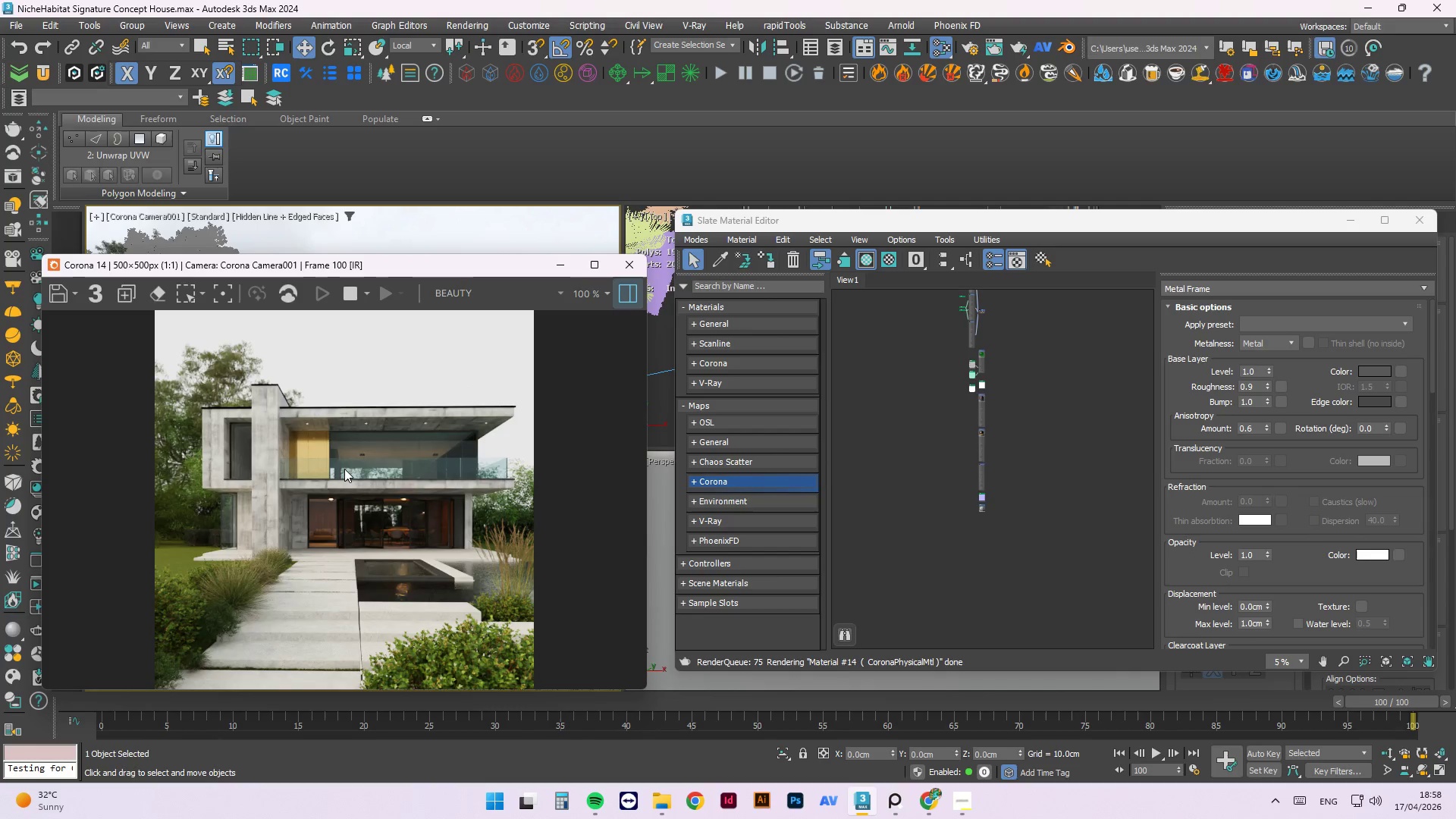 
scroll: coordinate [382, 441], scroll_direction: up, amount: 2.0
 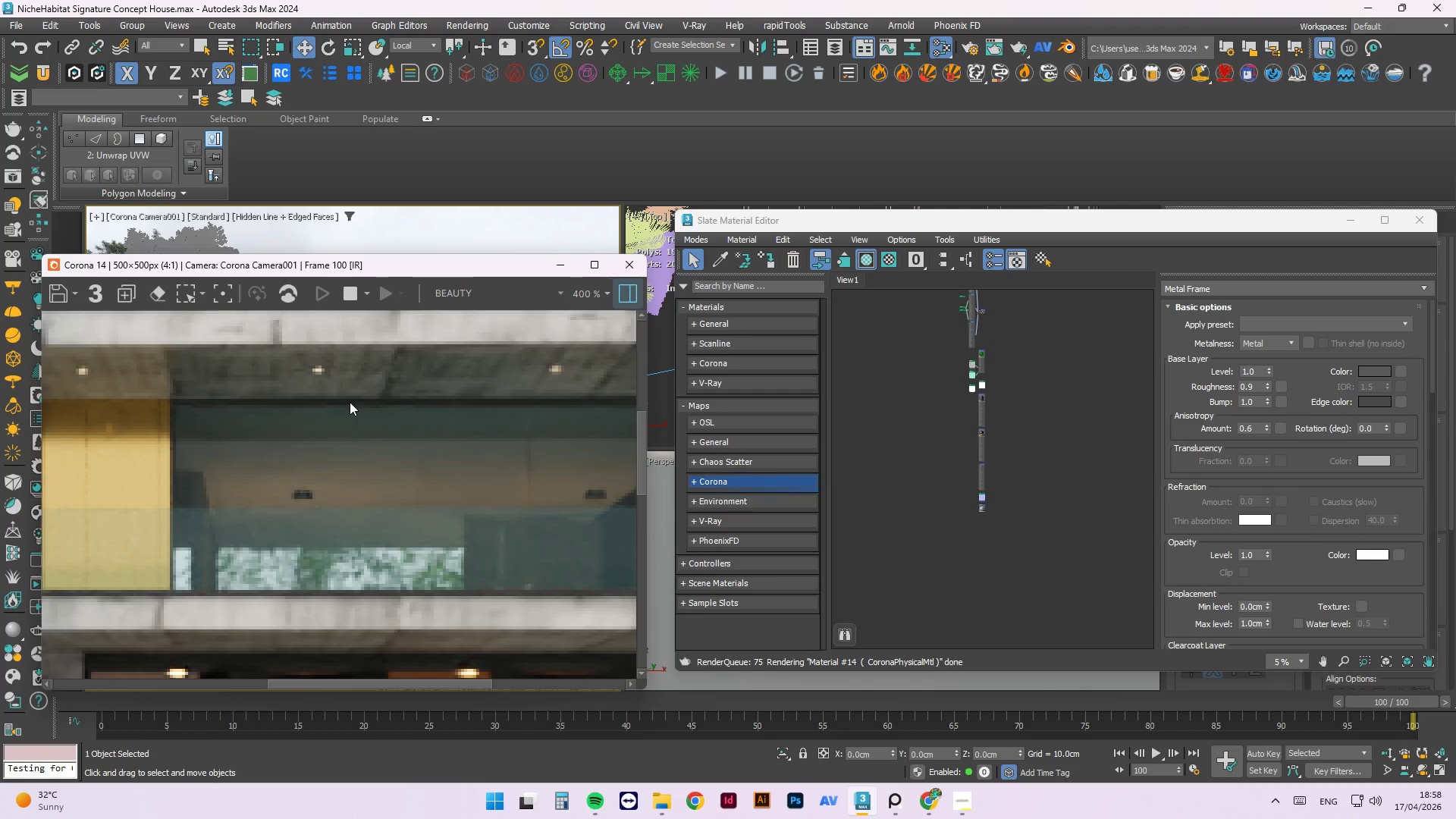 
scroll: coordinate [350, 402], scroll_direction: down, amount: 1.0
 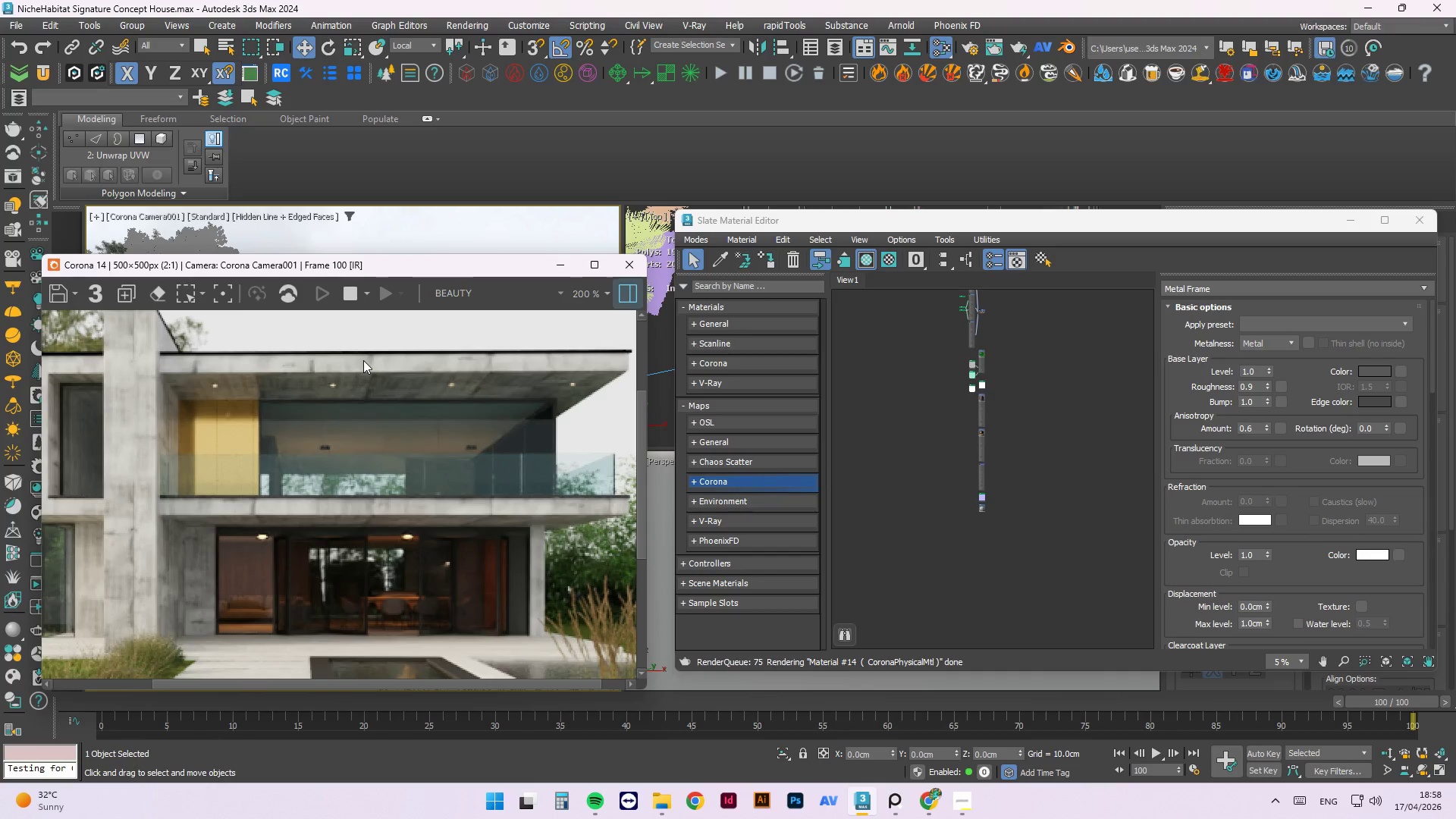 
wait(6.97)
 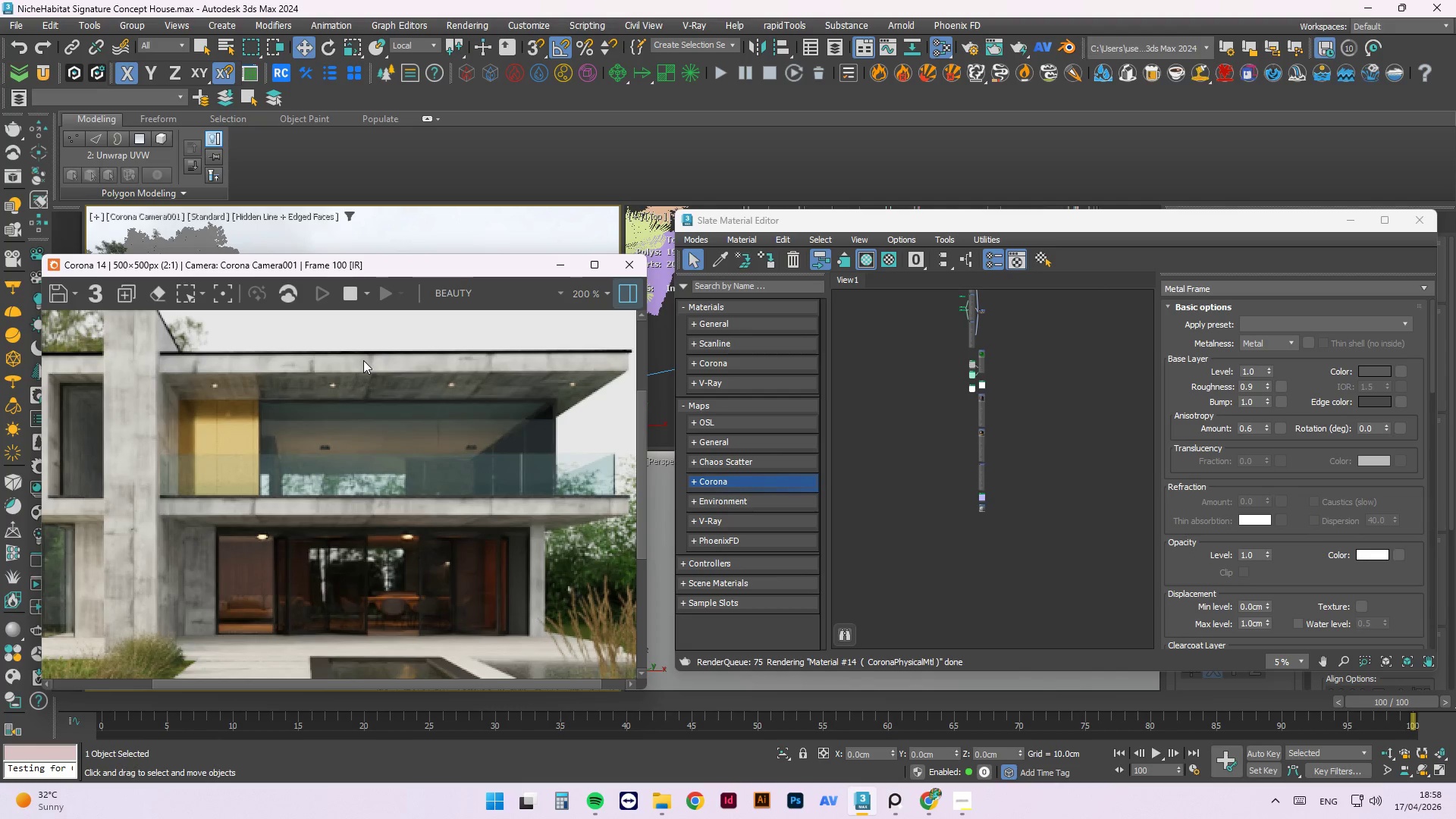 
scroll: coordinate [398, 611], scroll_direction: up, amount: 1.0
 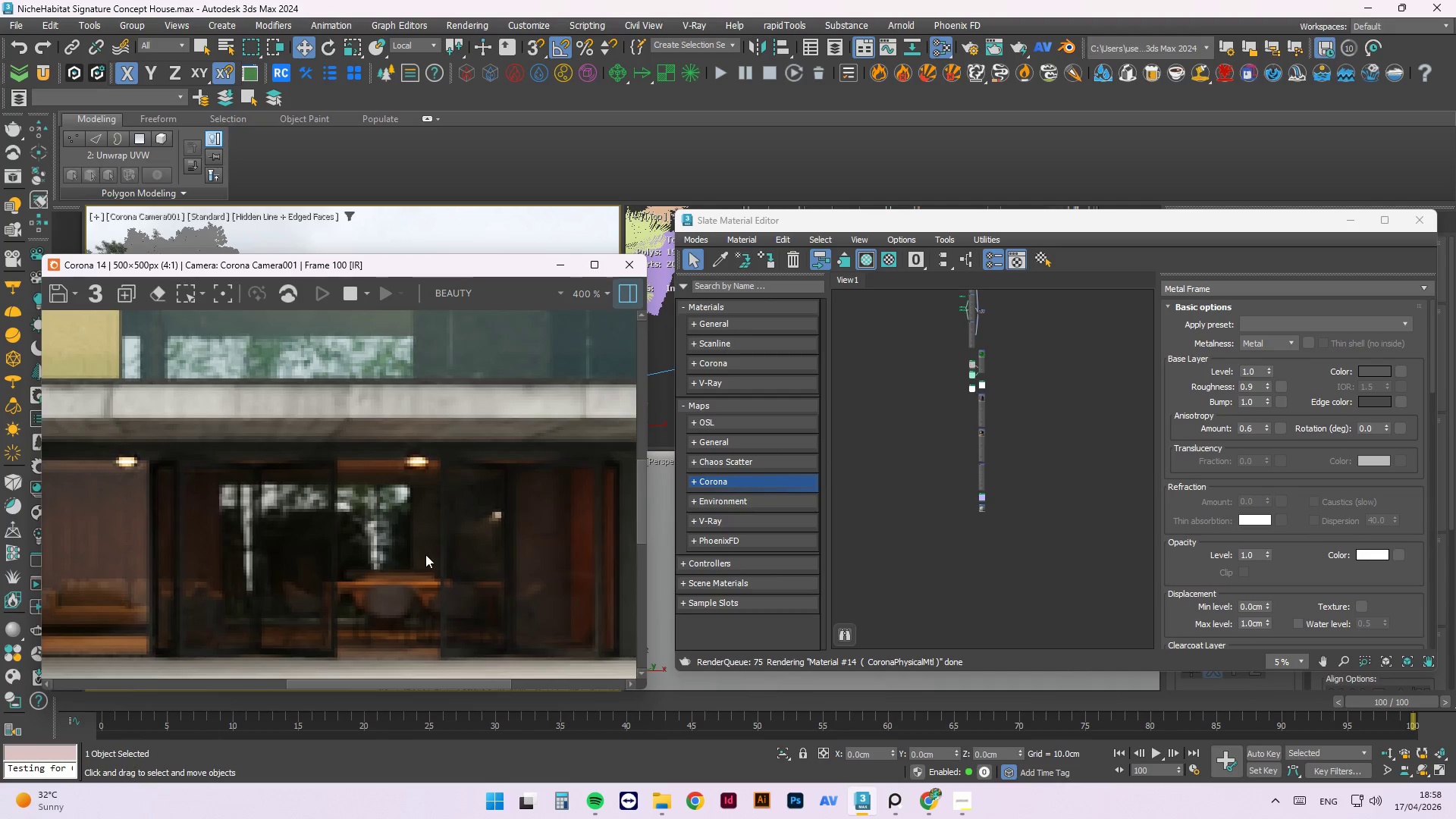 
scroll: coordinate [434, 529], scroll_direction: down, amount: 2.0
 